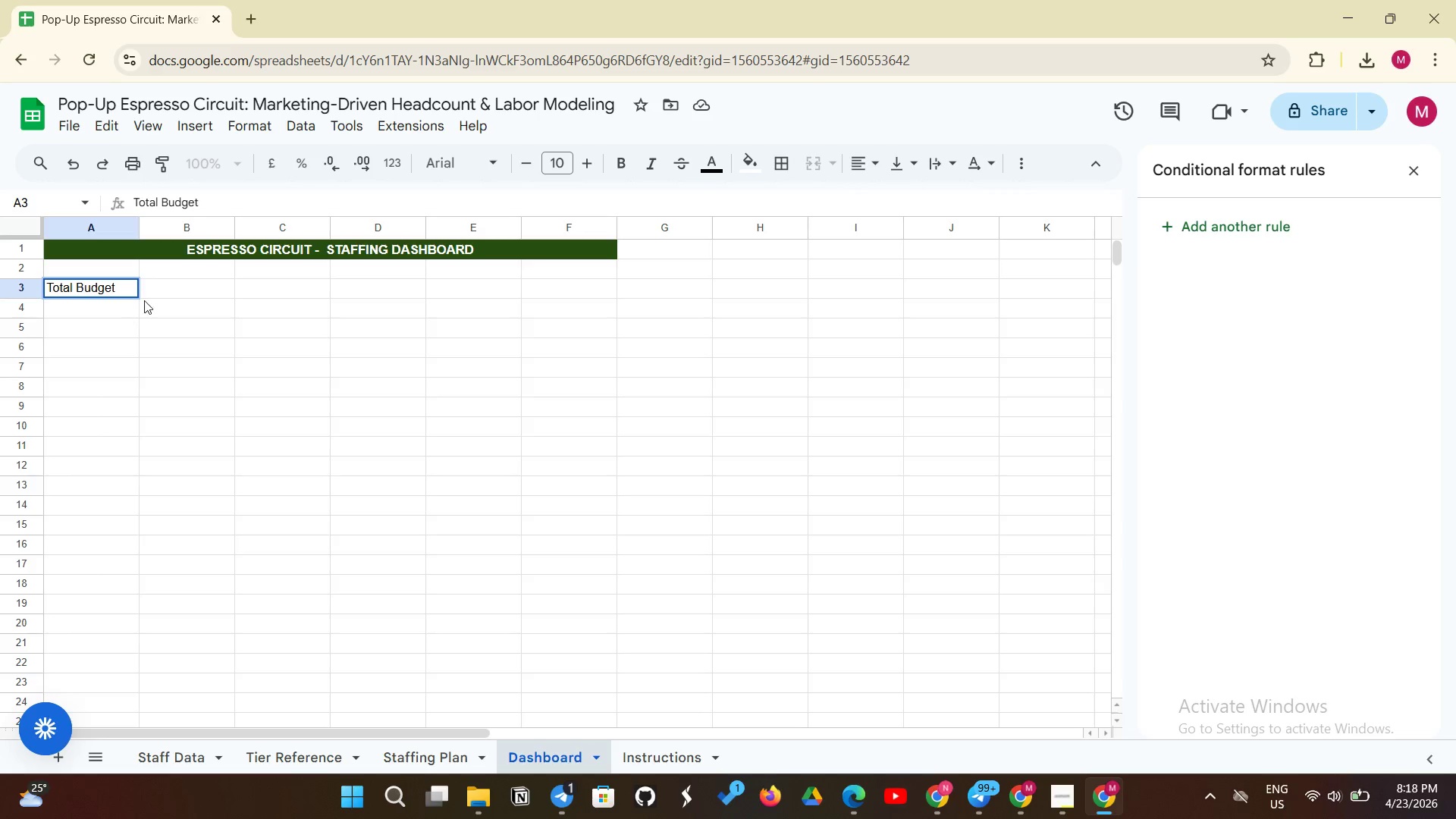 
left_click([166, 295])
 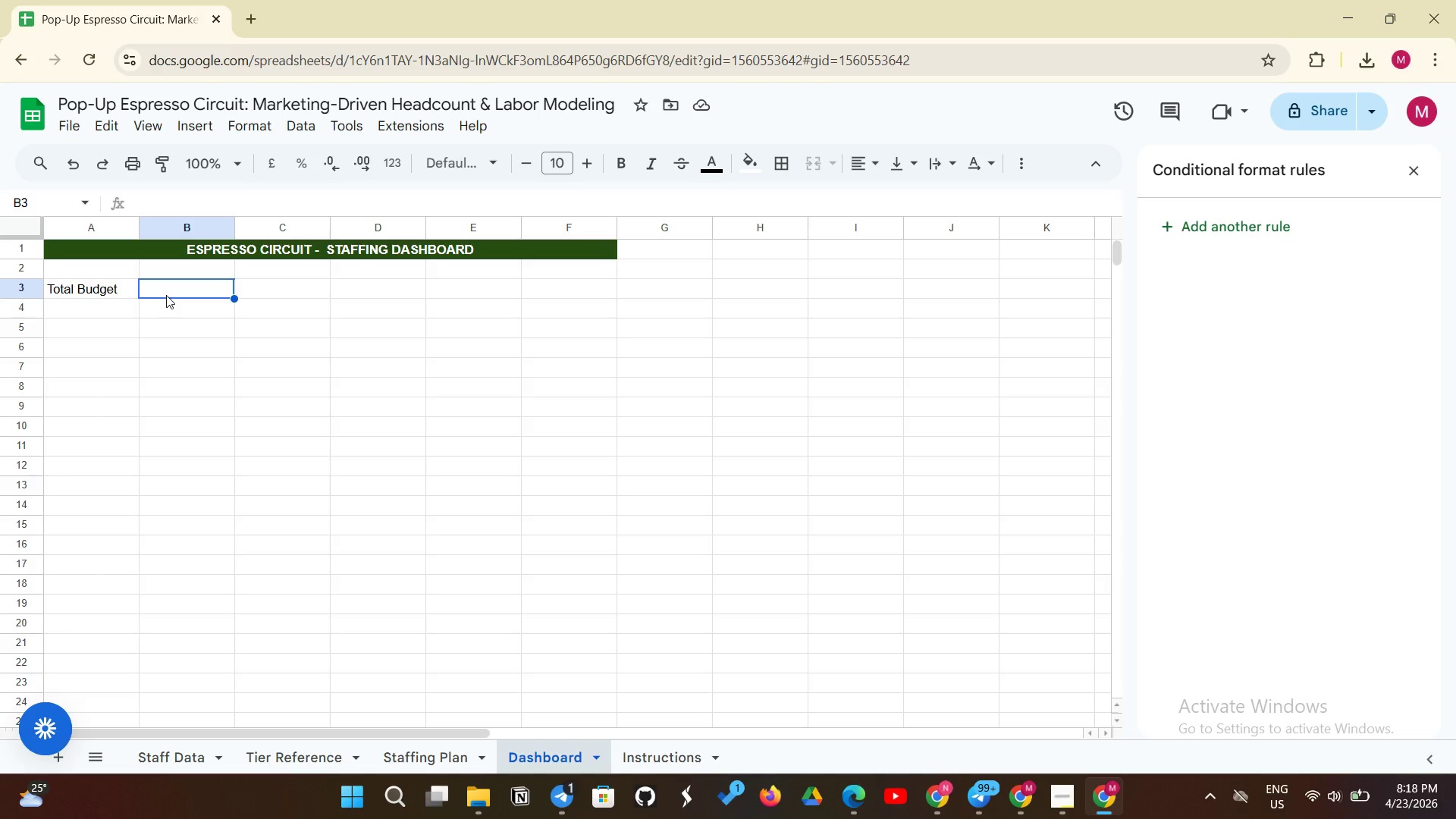 
wait(11.23)
 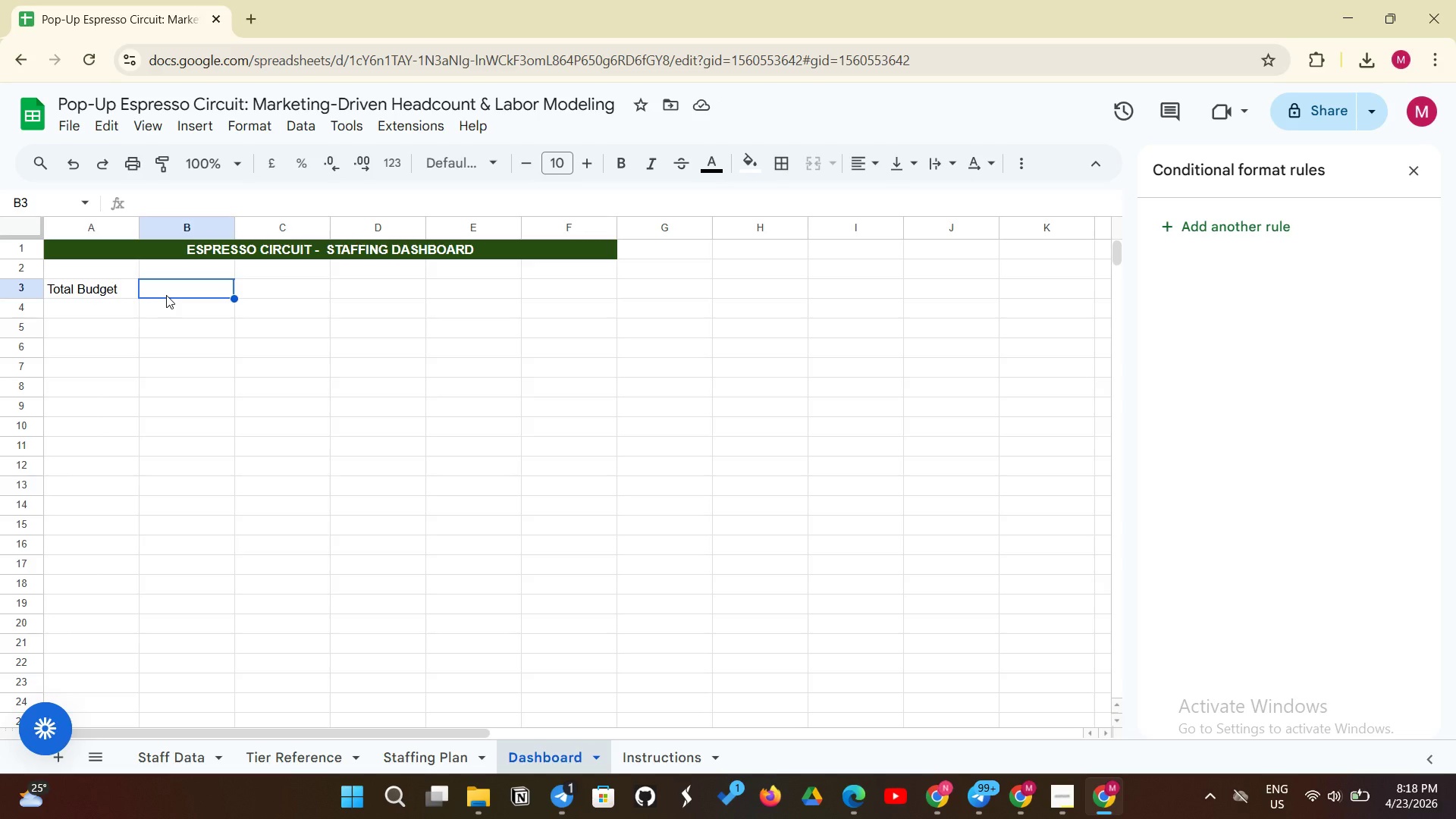 
type(100000)
 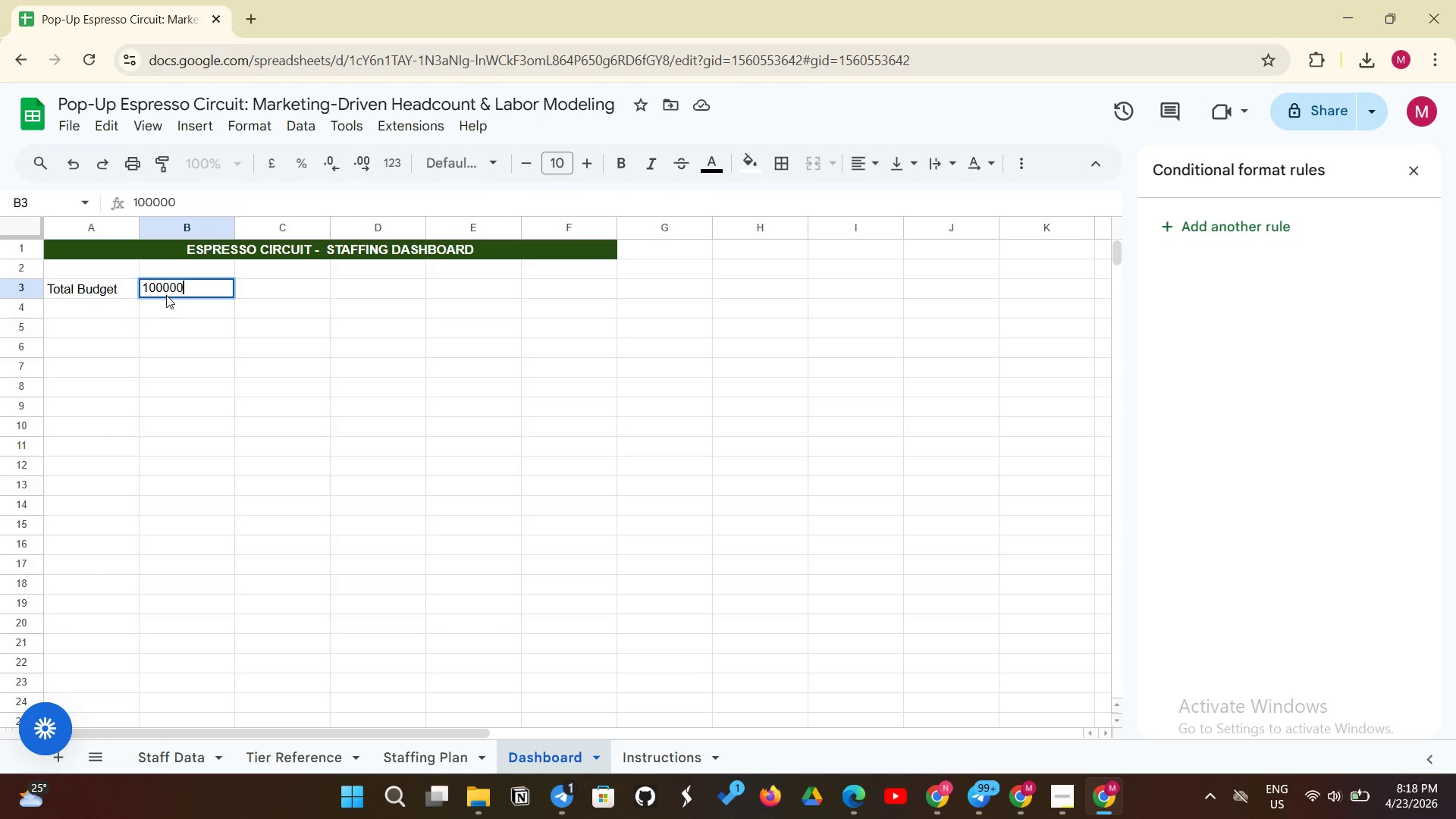 
left_click([102, 316])
 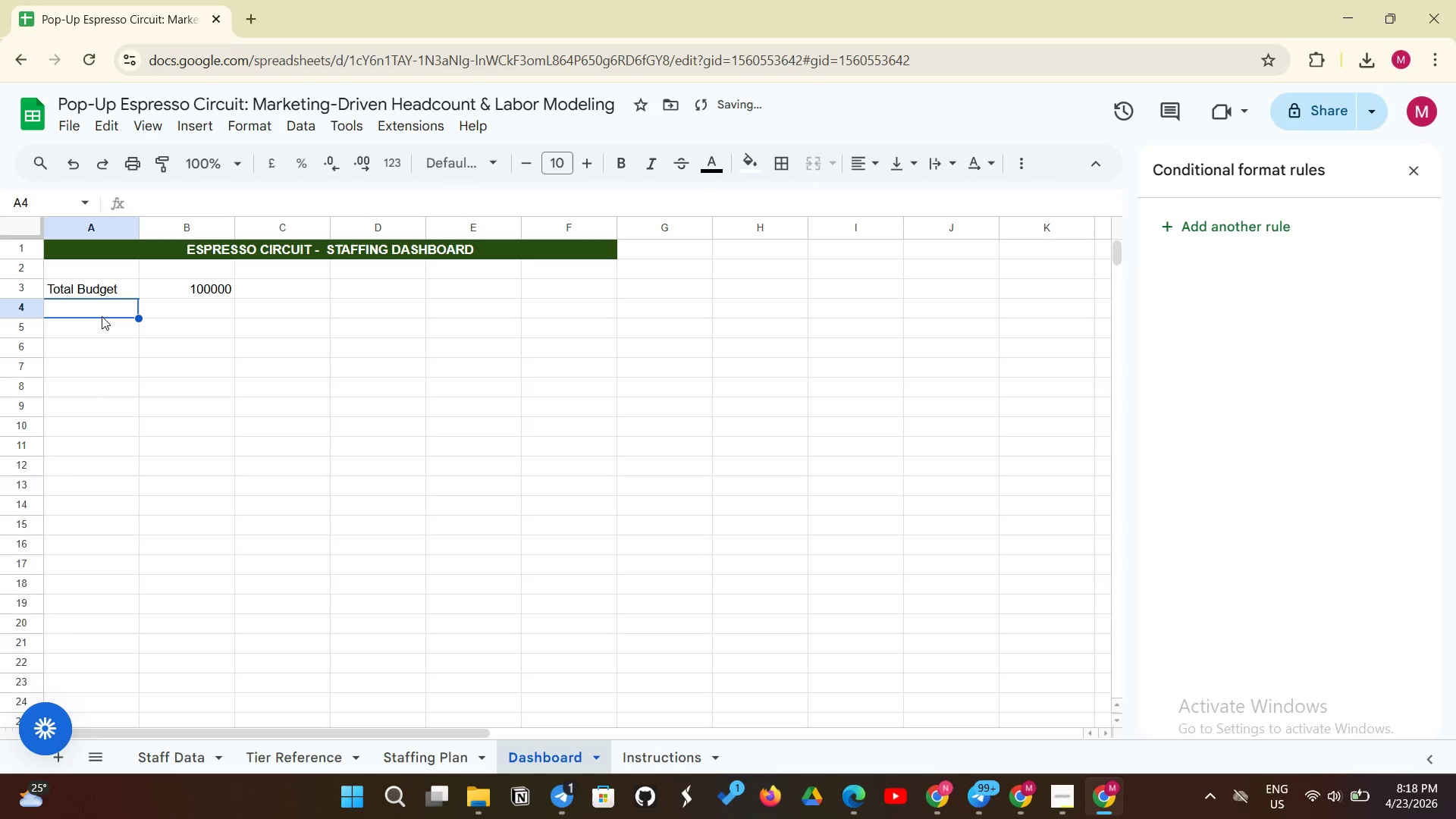 
type(Total Spet)
key(Backspace)
type(nt)
 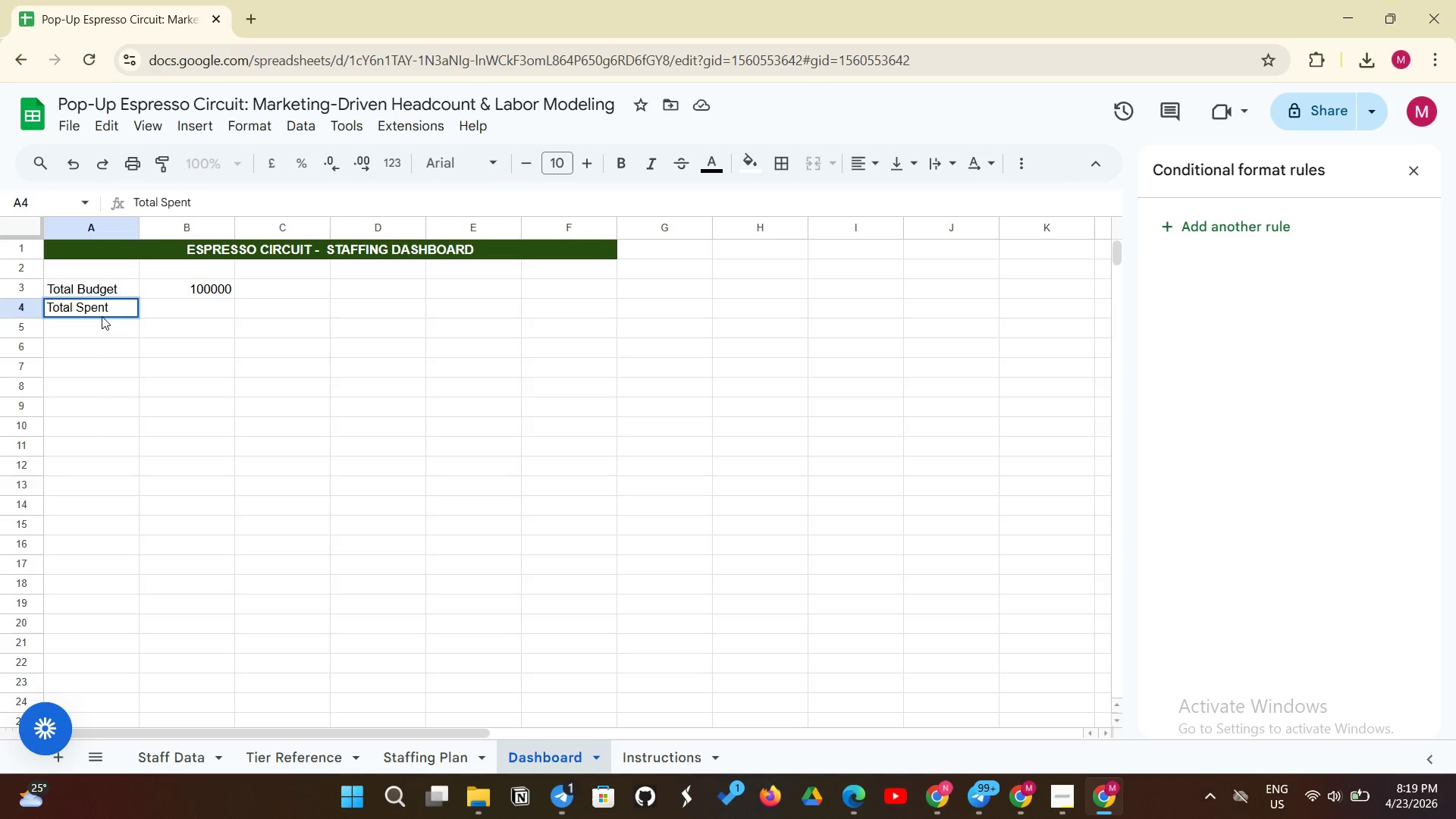 
key(Space)
 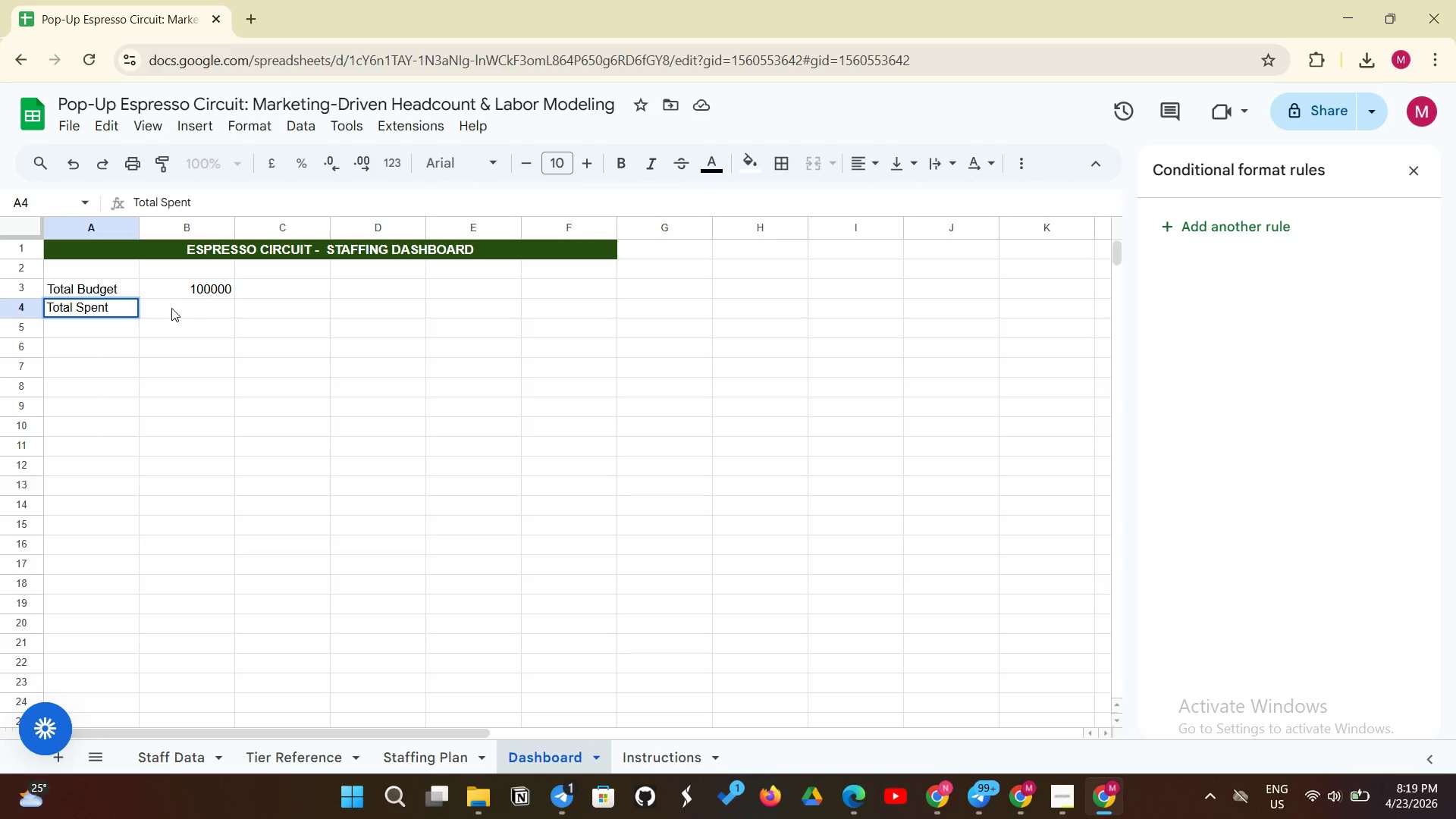 
left_click([184, 308])
 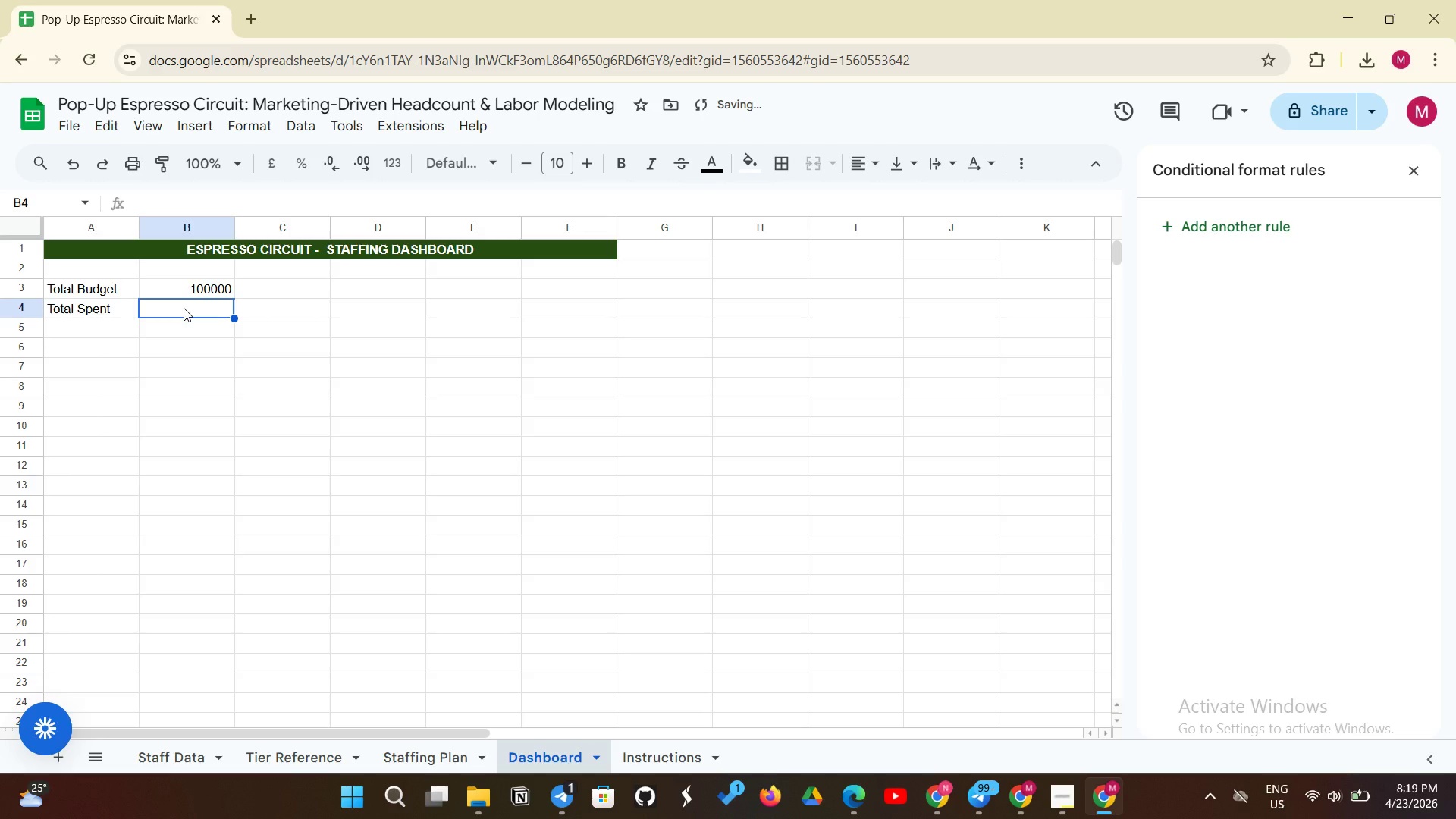 
type(=Sum)
key(Backspace)
key(Backspace)
type(Um)
key(Backspace)
type(M)
 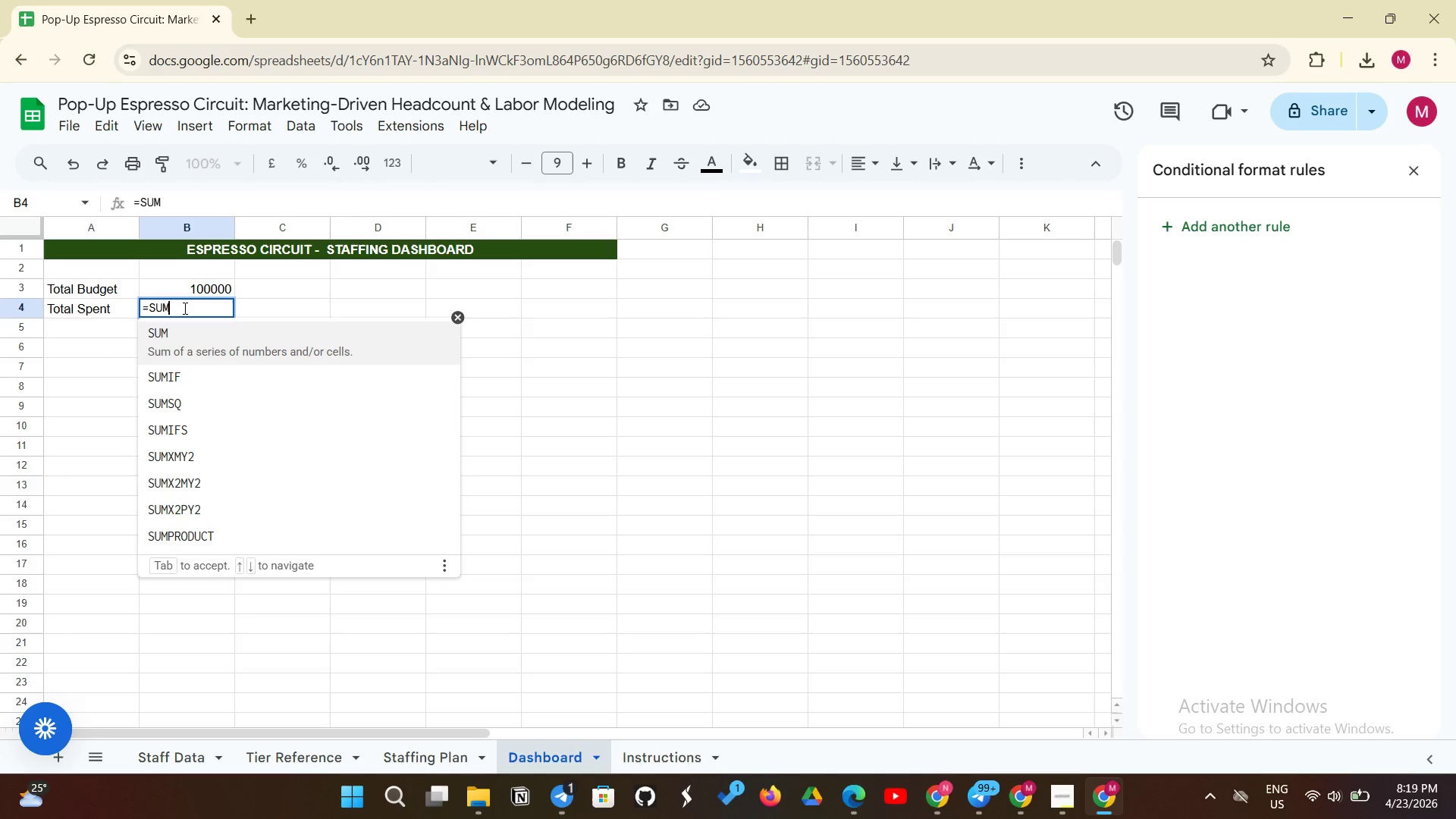 
type(('Staffing)
 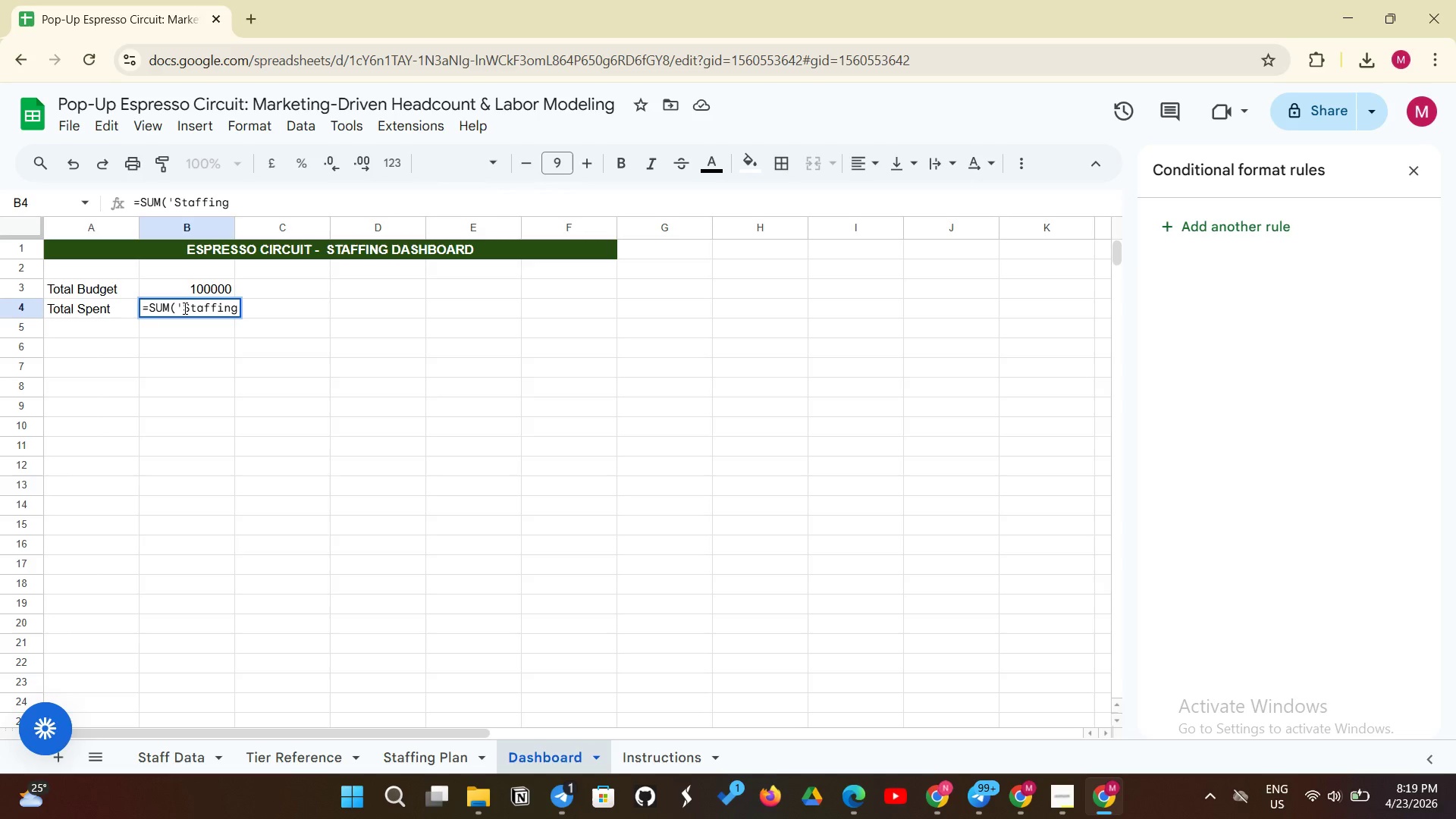 
type(Plan')
 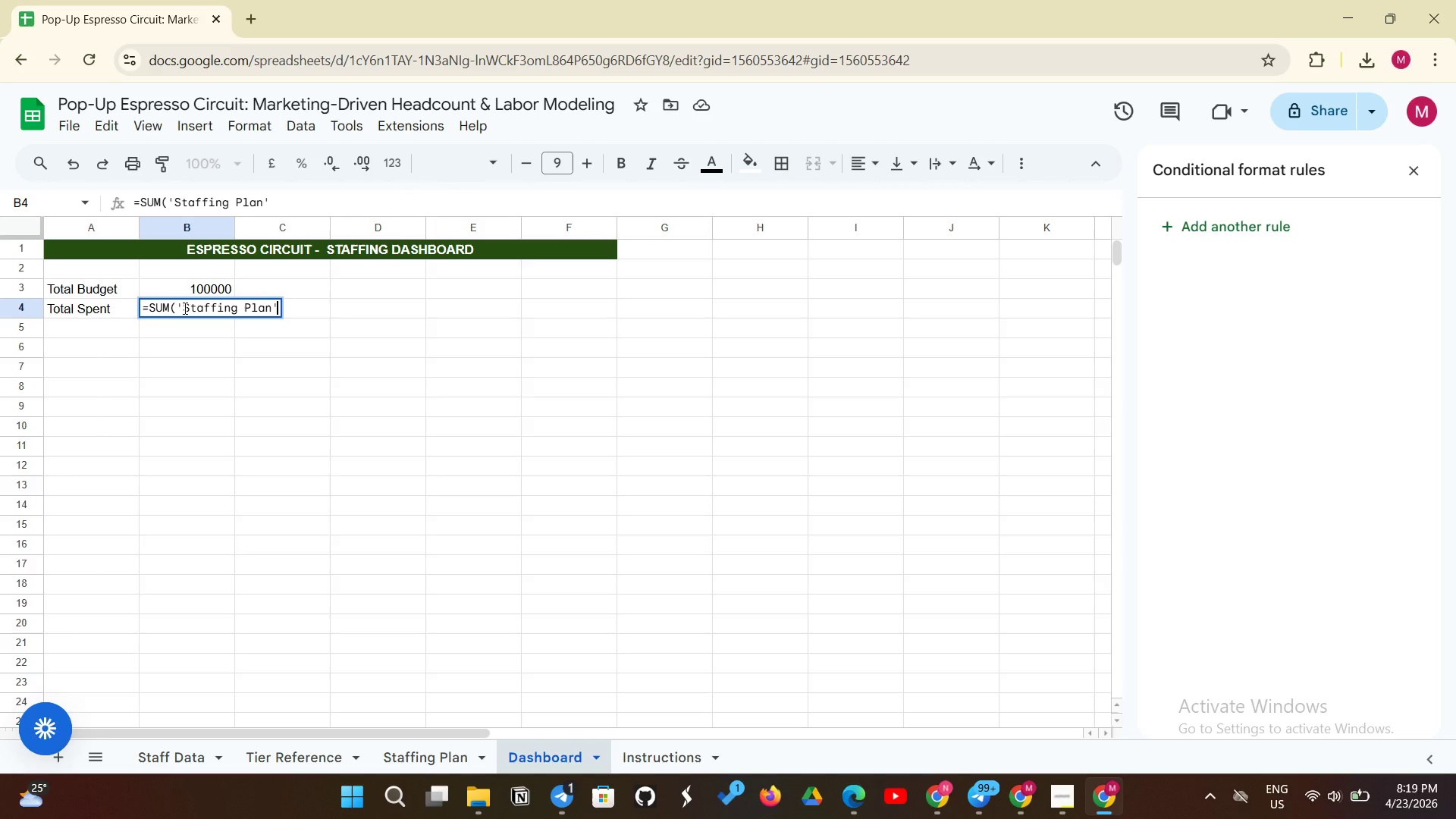 
type(!L:L))
 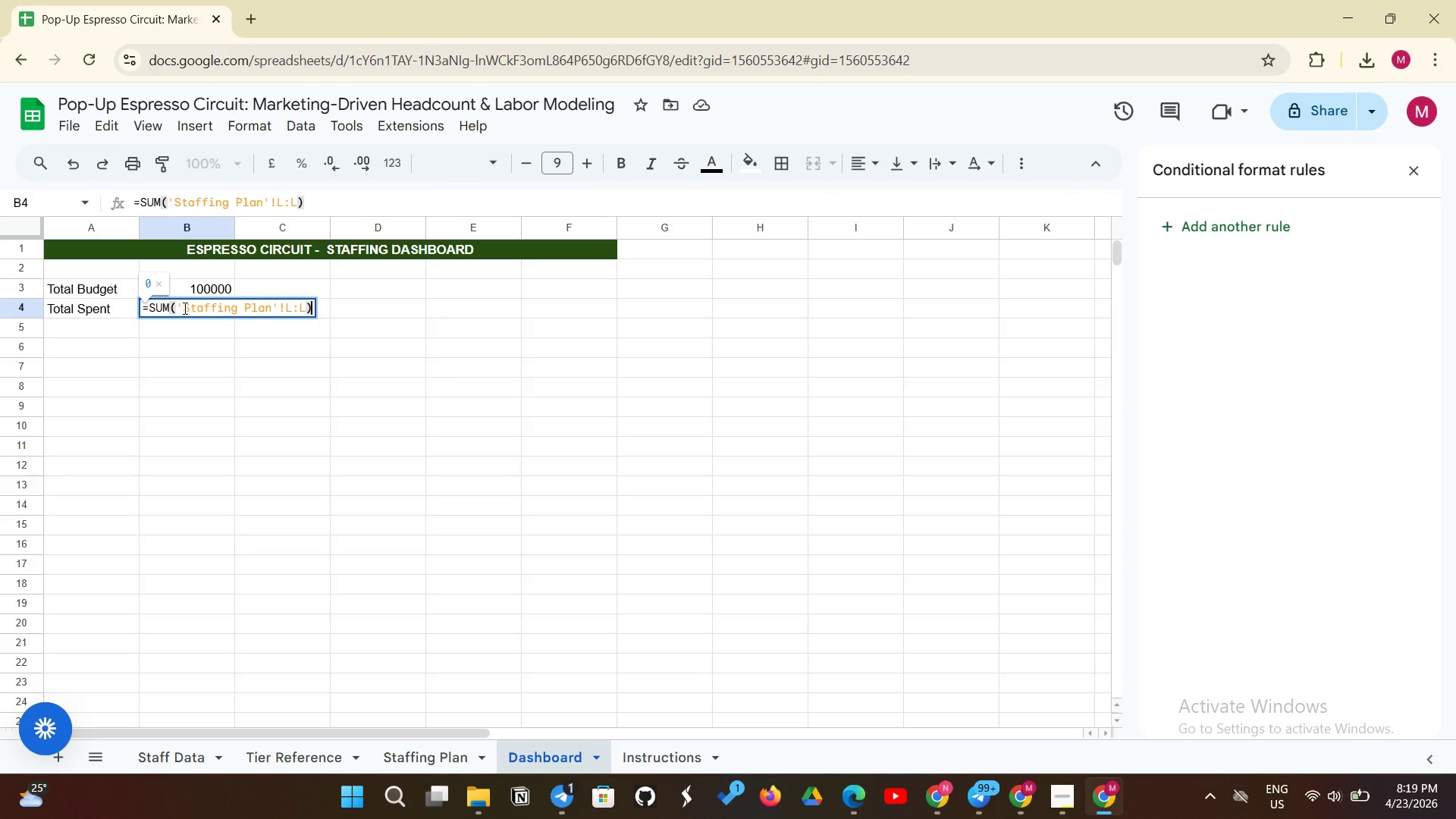 
key(Enter)
 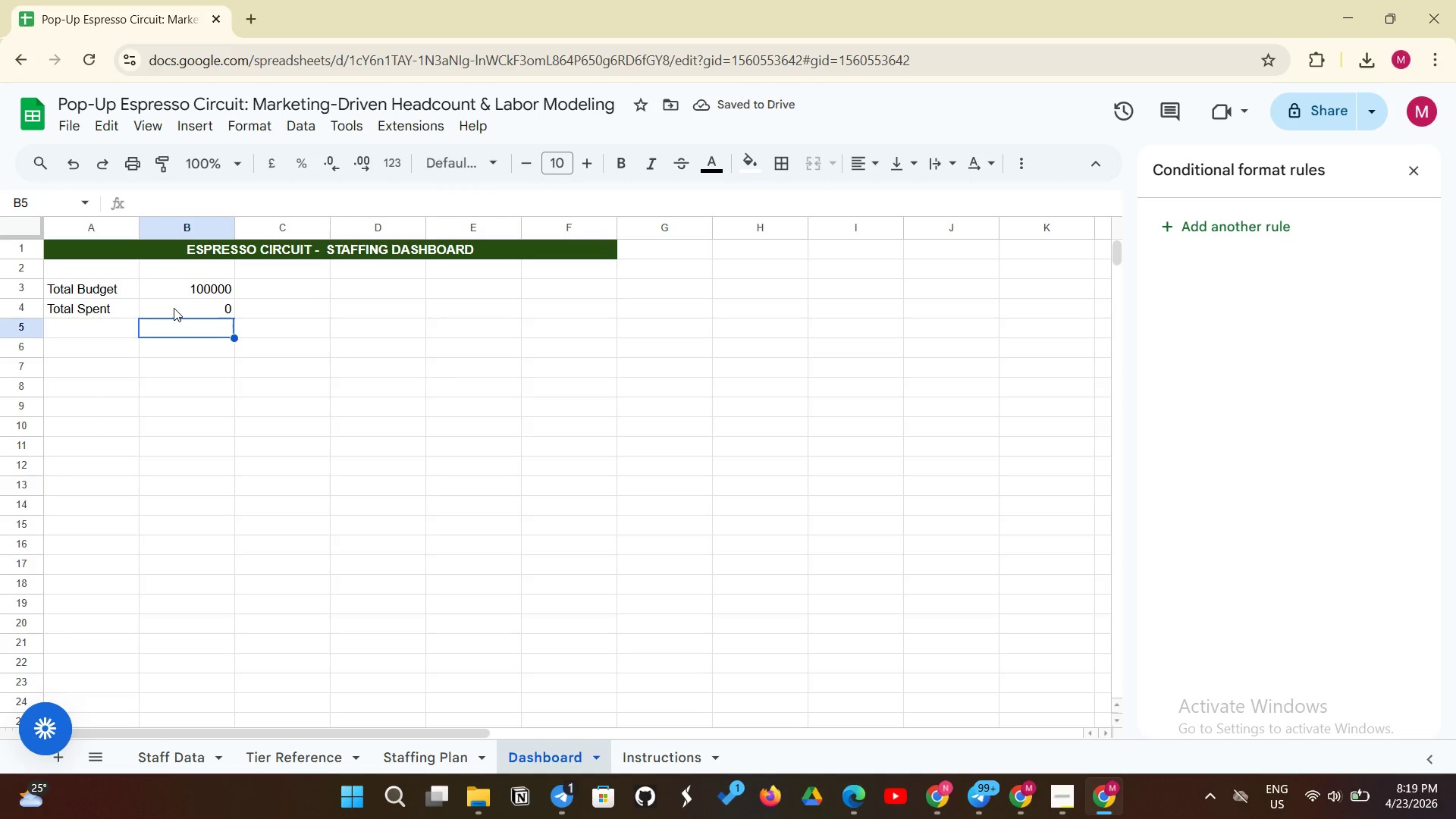 
left_click([88, 340])
 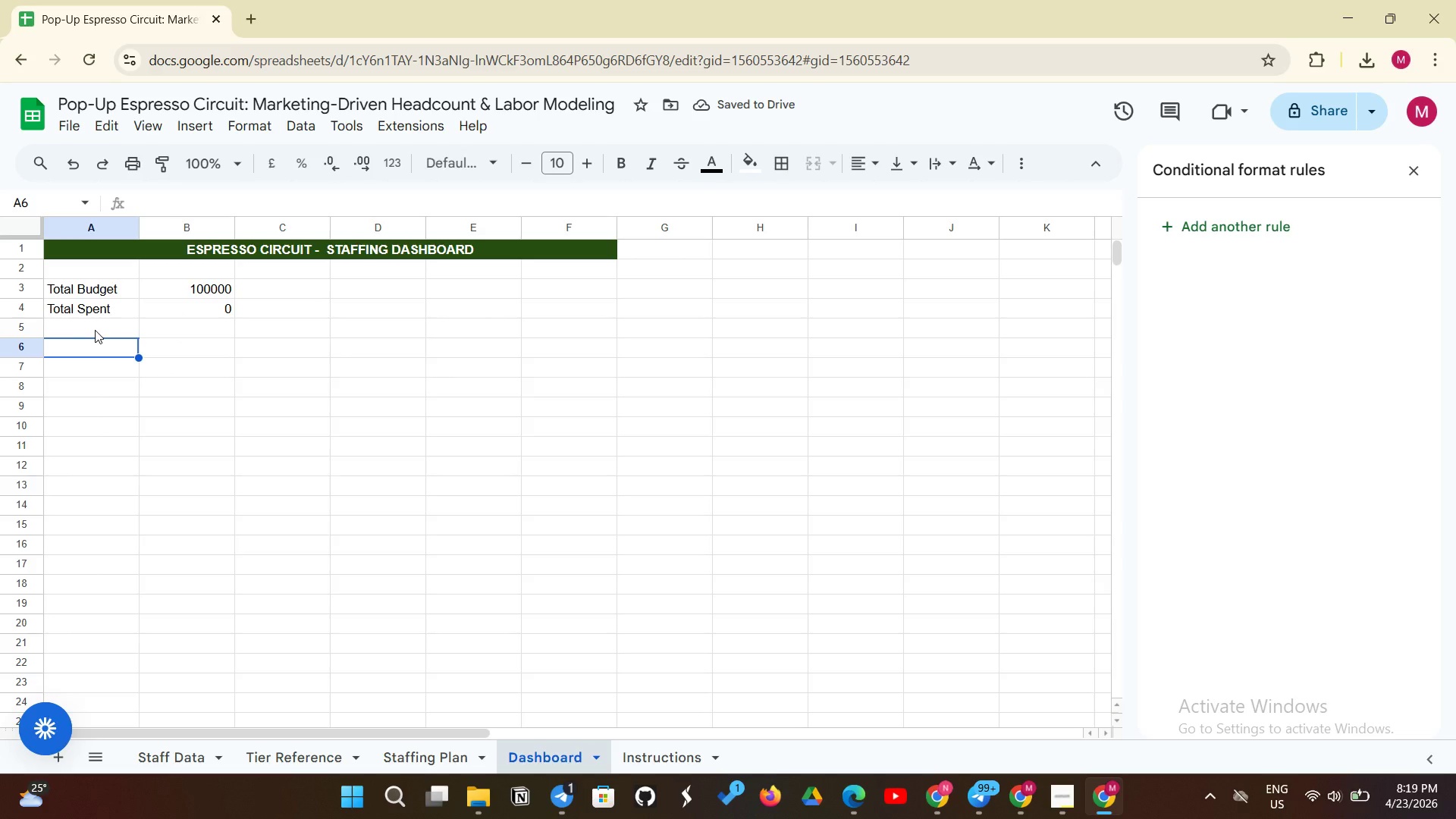 
left_click([95, 330])
 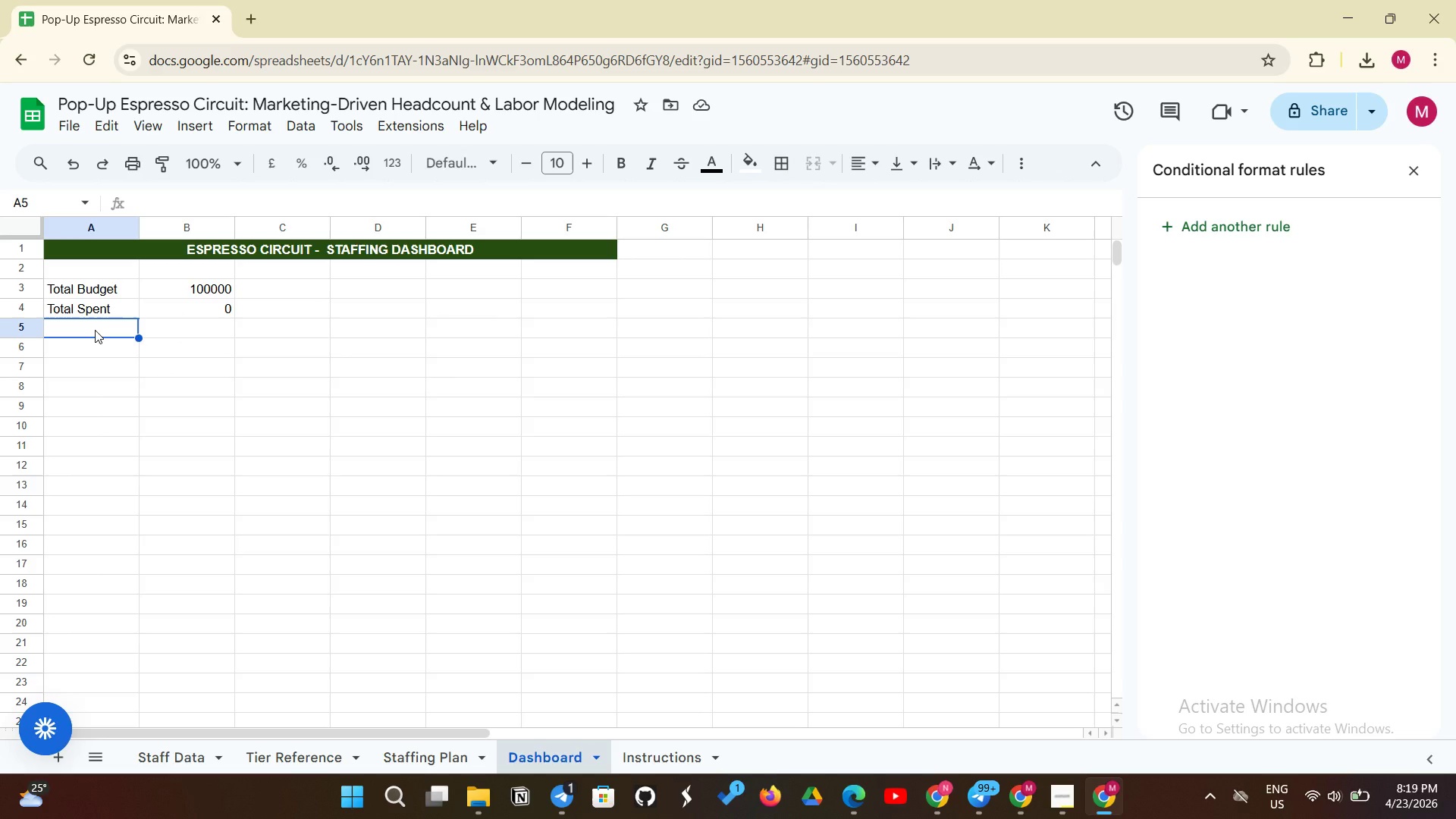 
type(UT)
key(Backspace)
type(ilizaion %)
 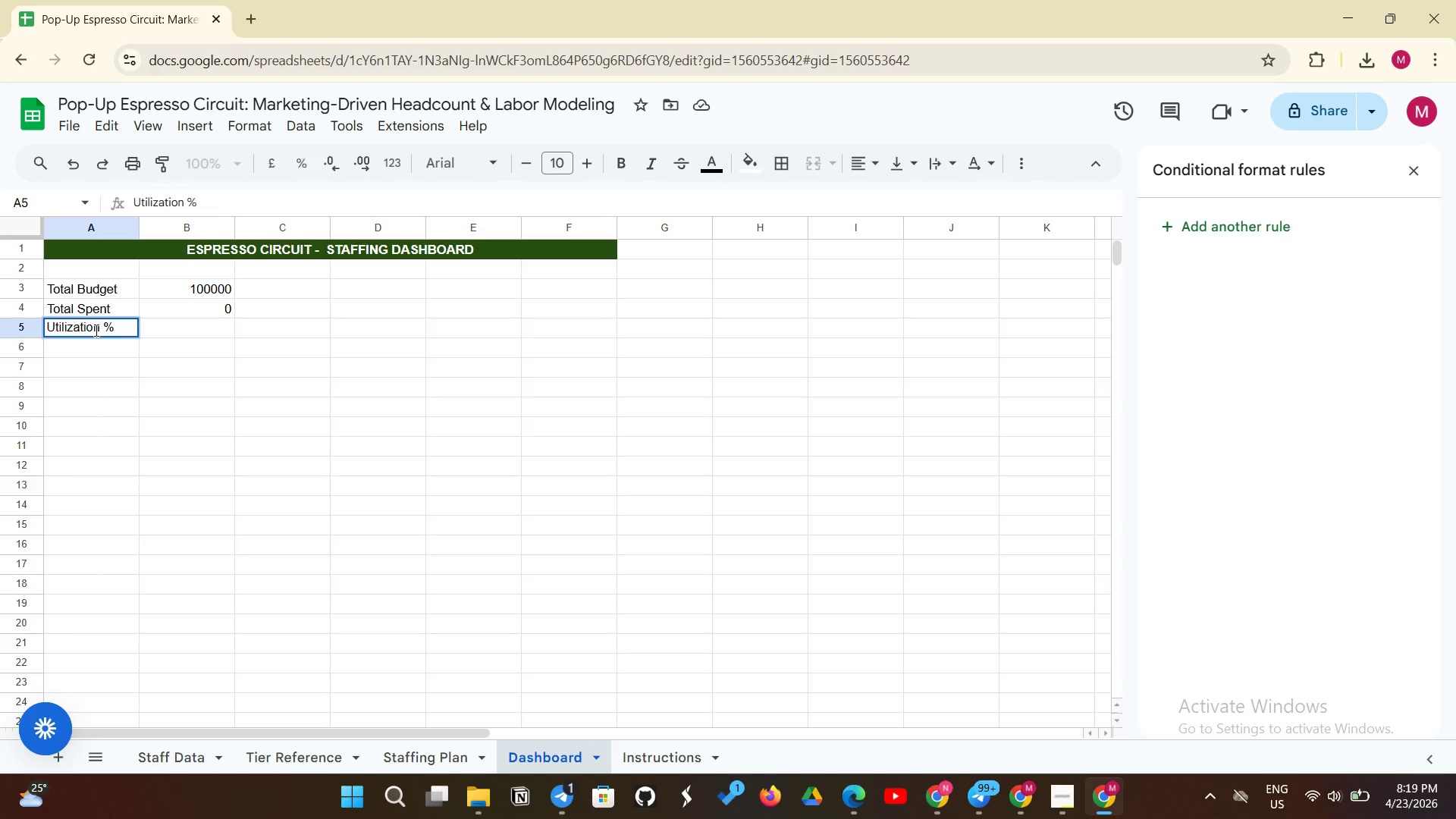 
left_click([187, 331])
 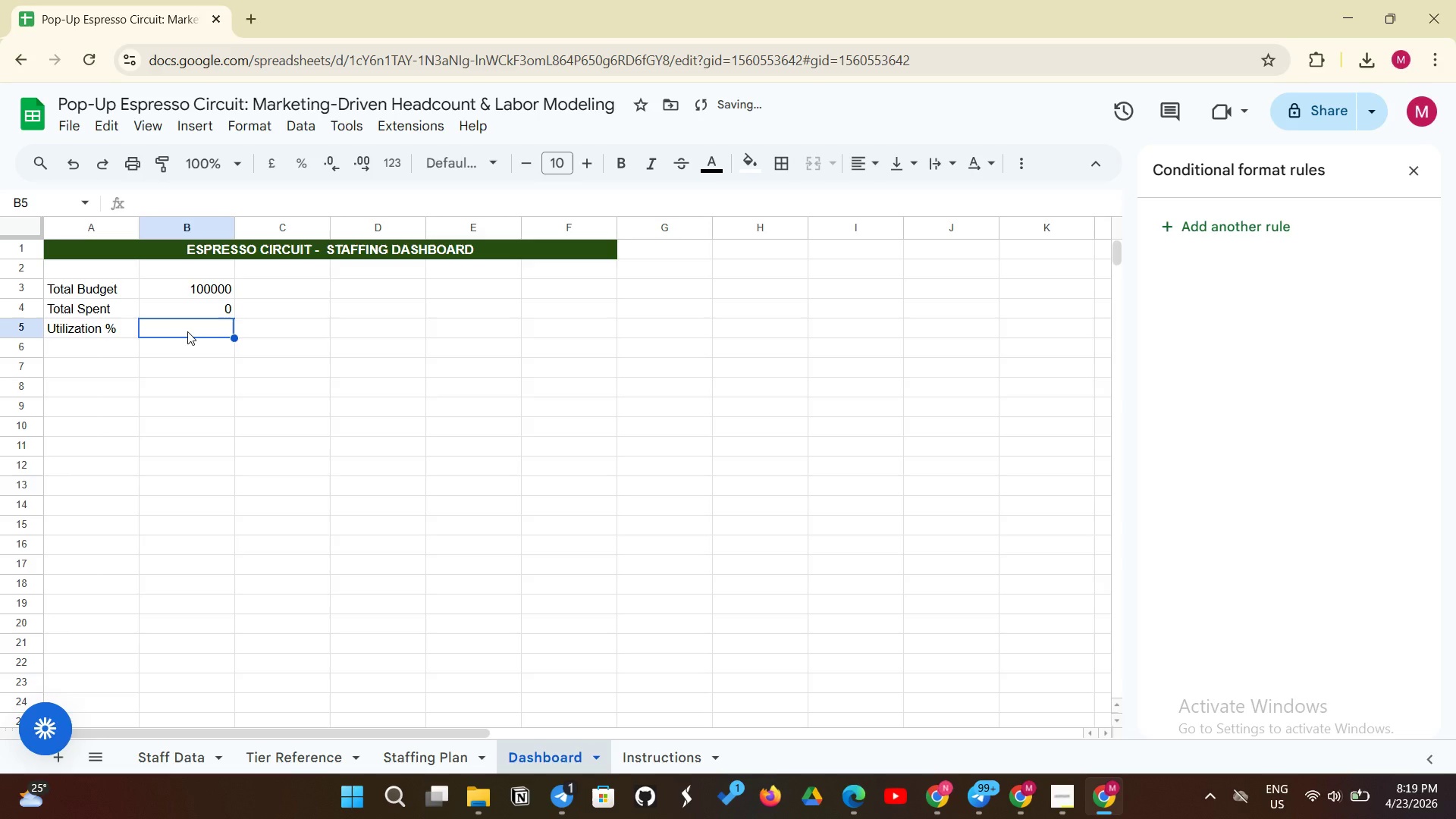 
type(=IFERROR(B4/B3, 0))
 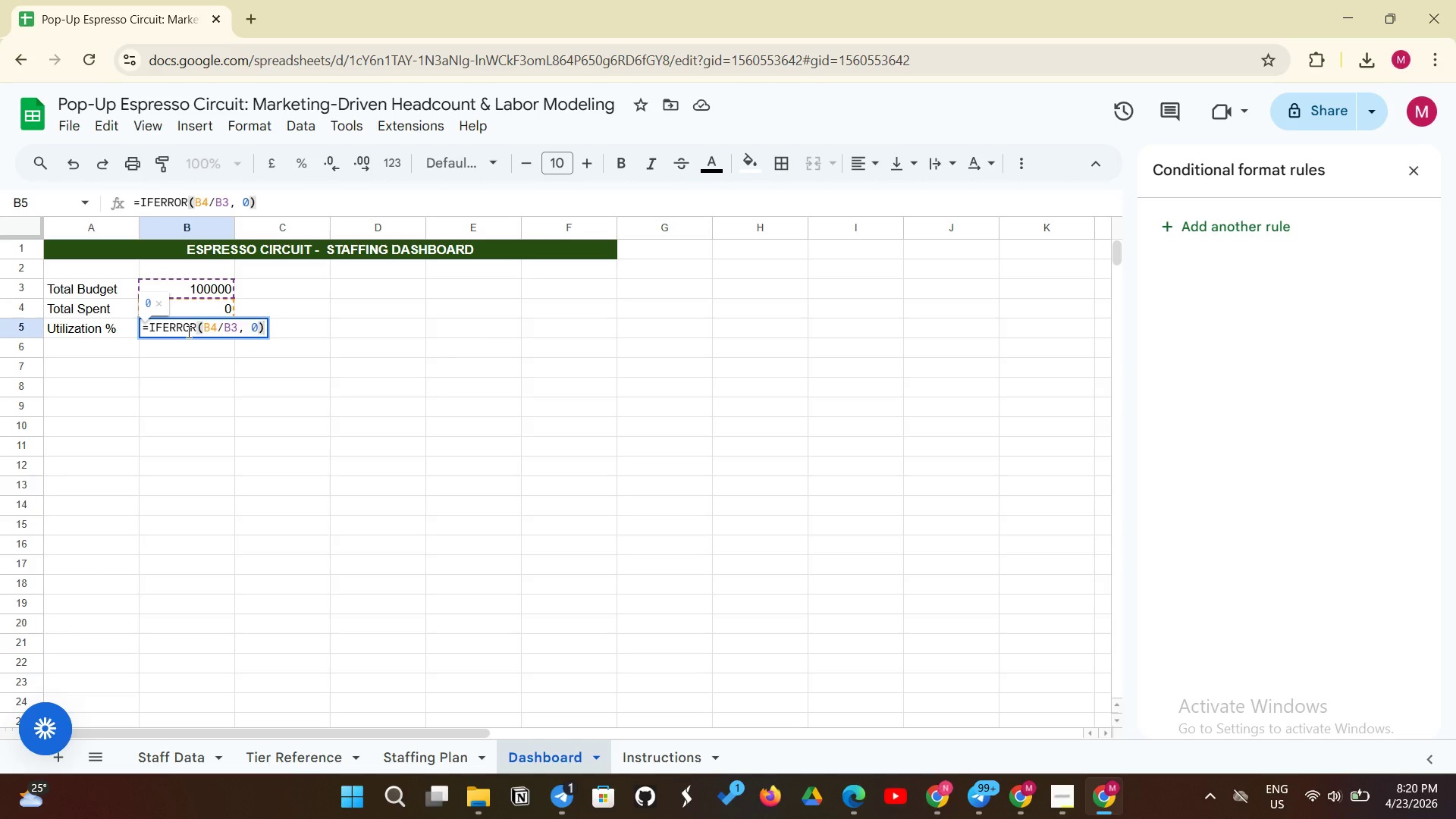 
key(Enter)
 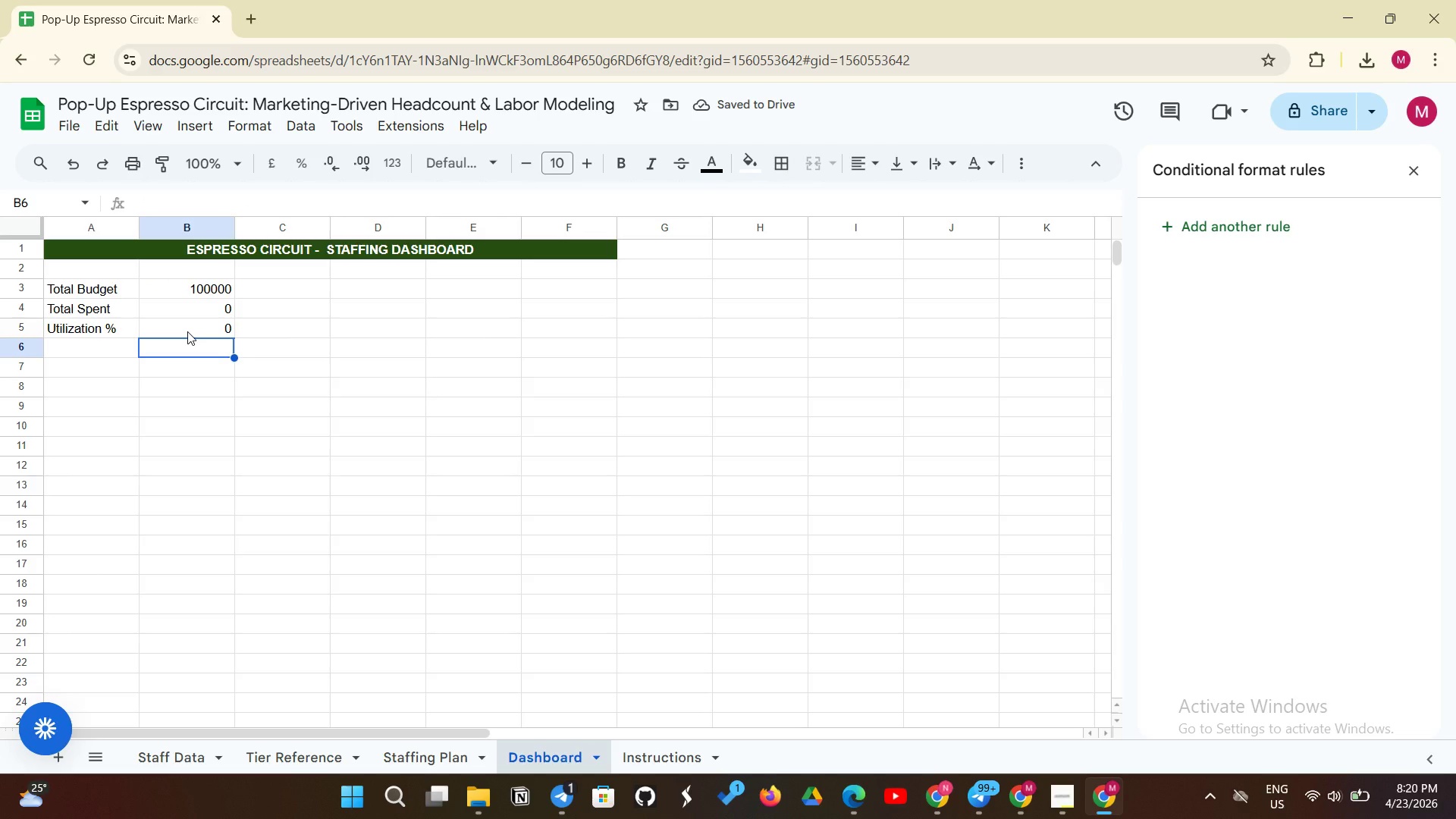 
left_click([187, 331])
 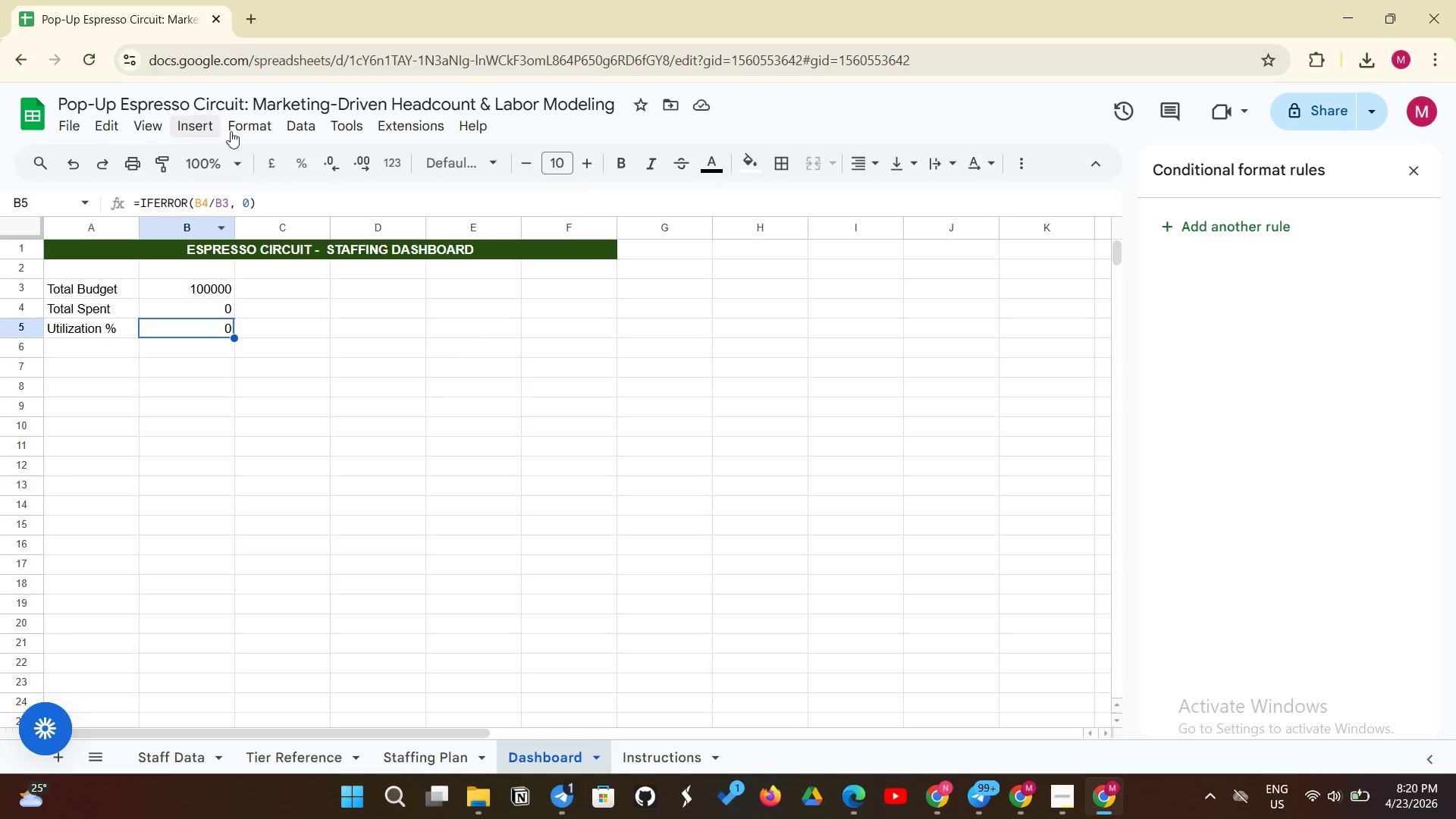 
left_click([250, 133])
 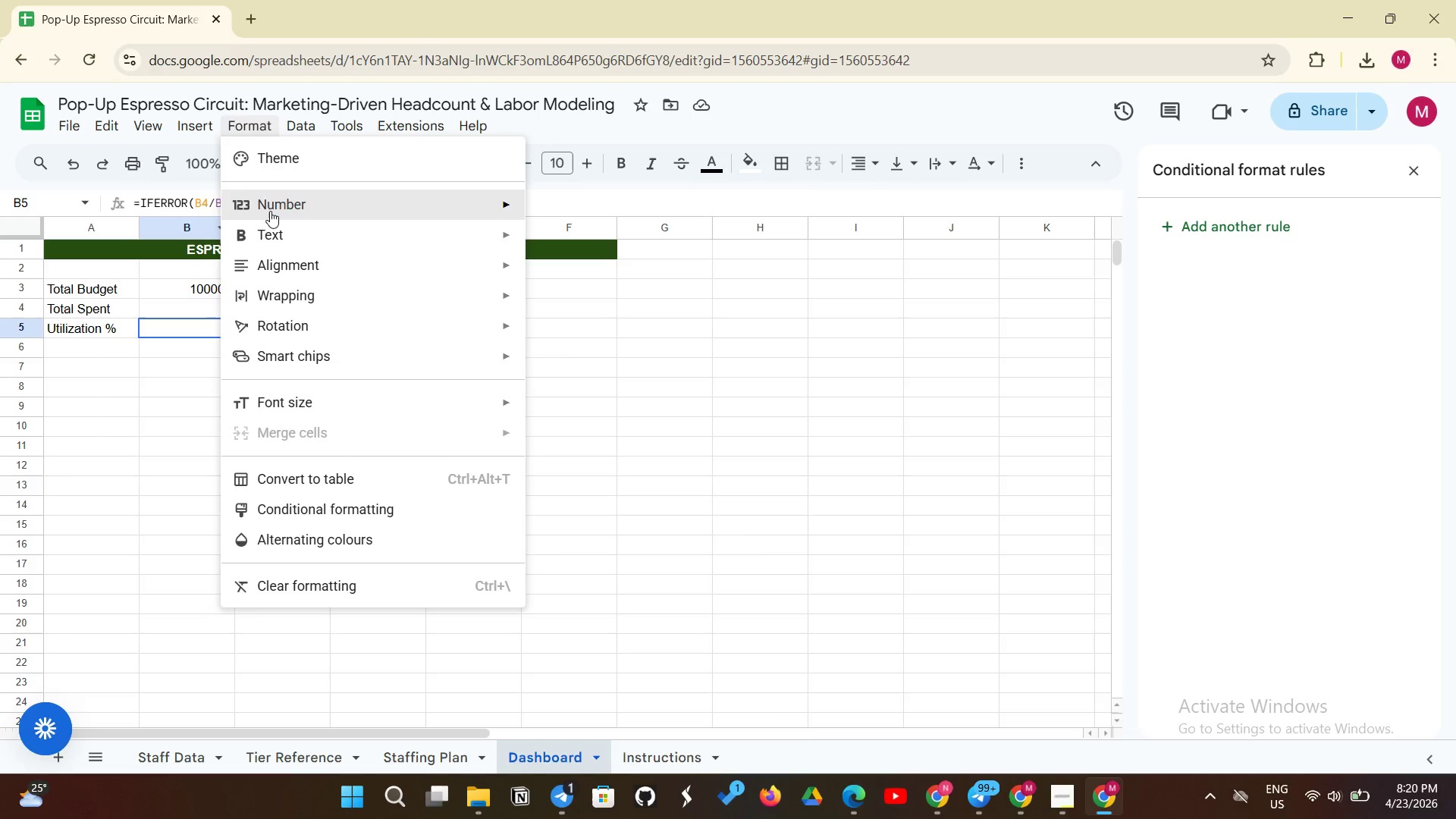 
left_click([270, 211])
 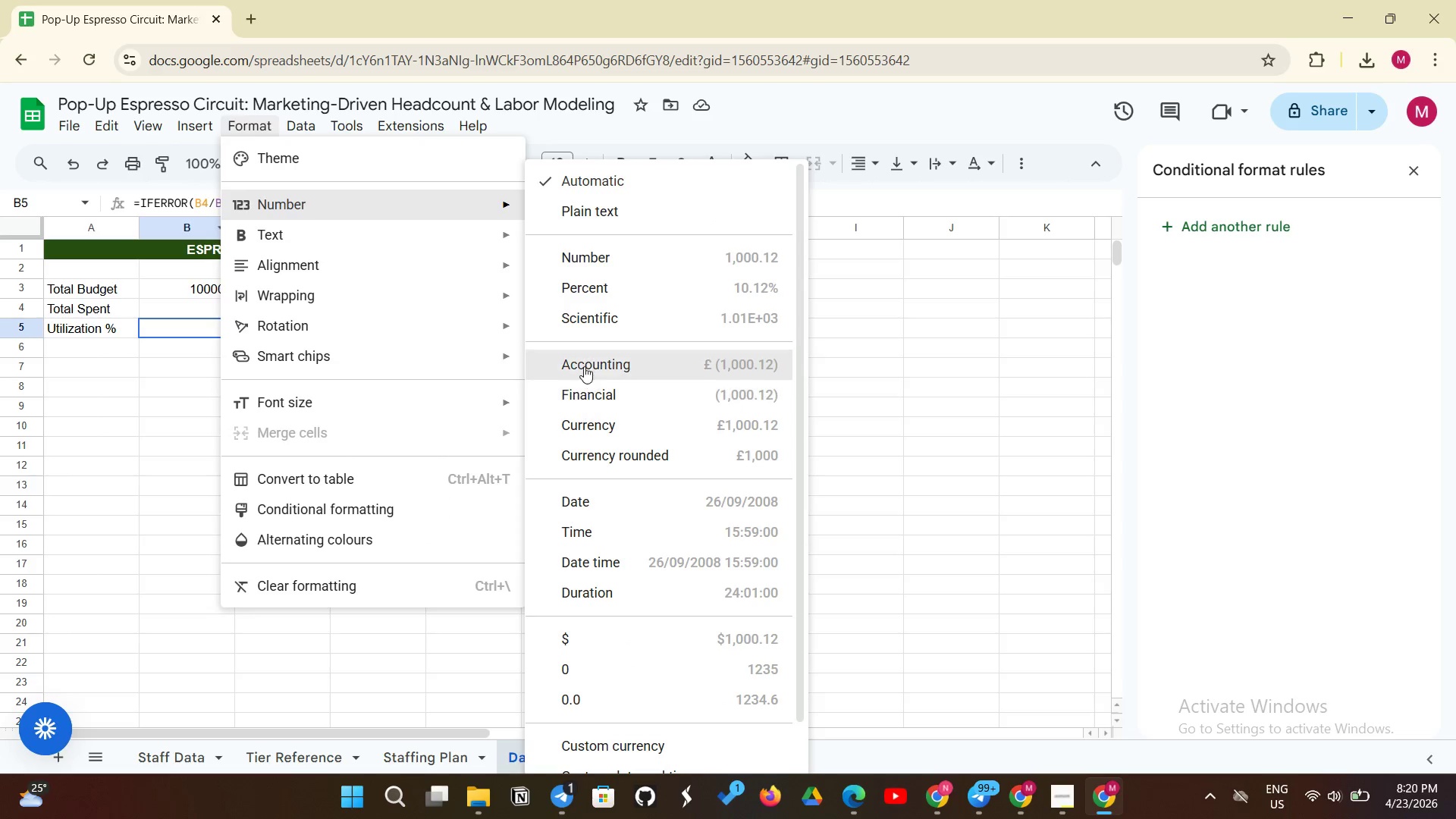 
left_click([607, 290])
 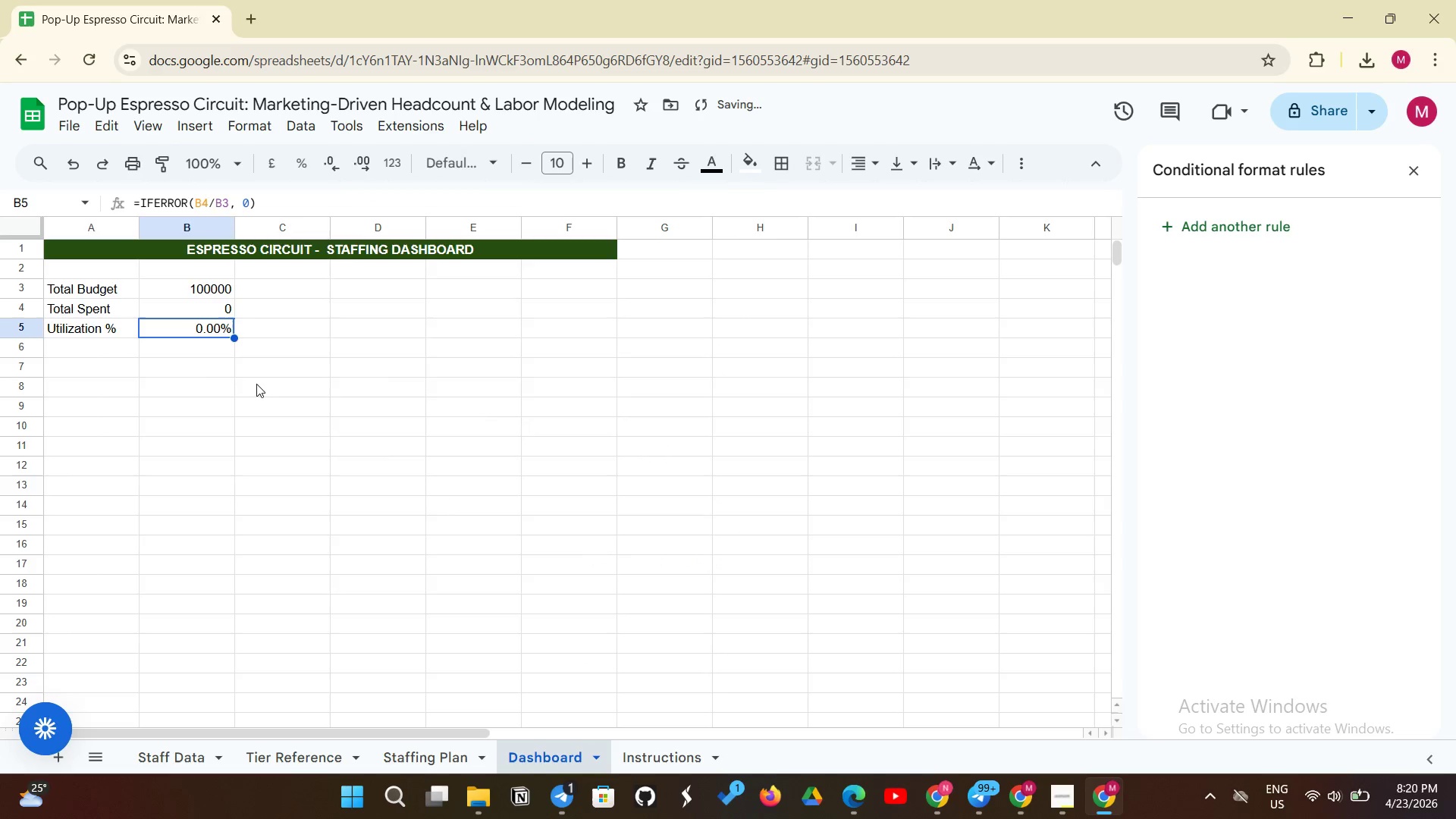 
left_click([115, 356])
 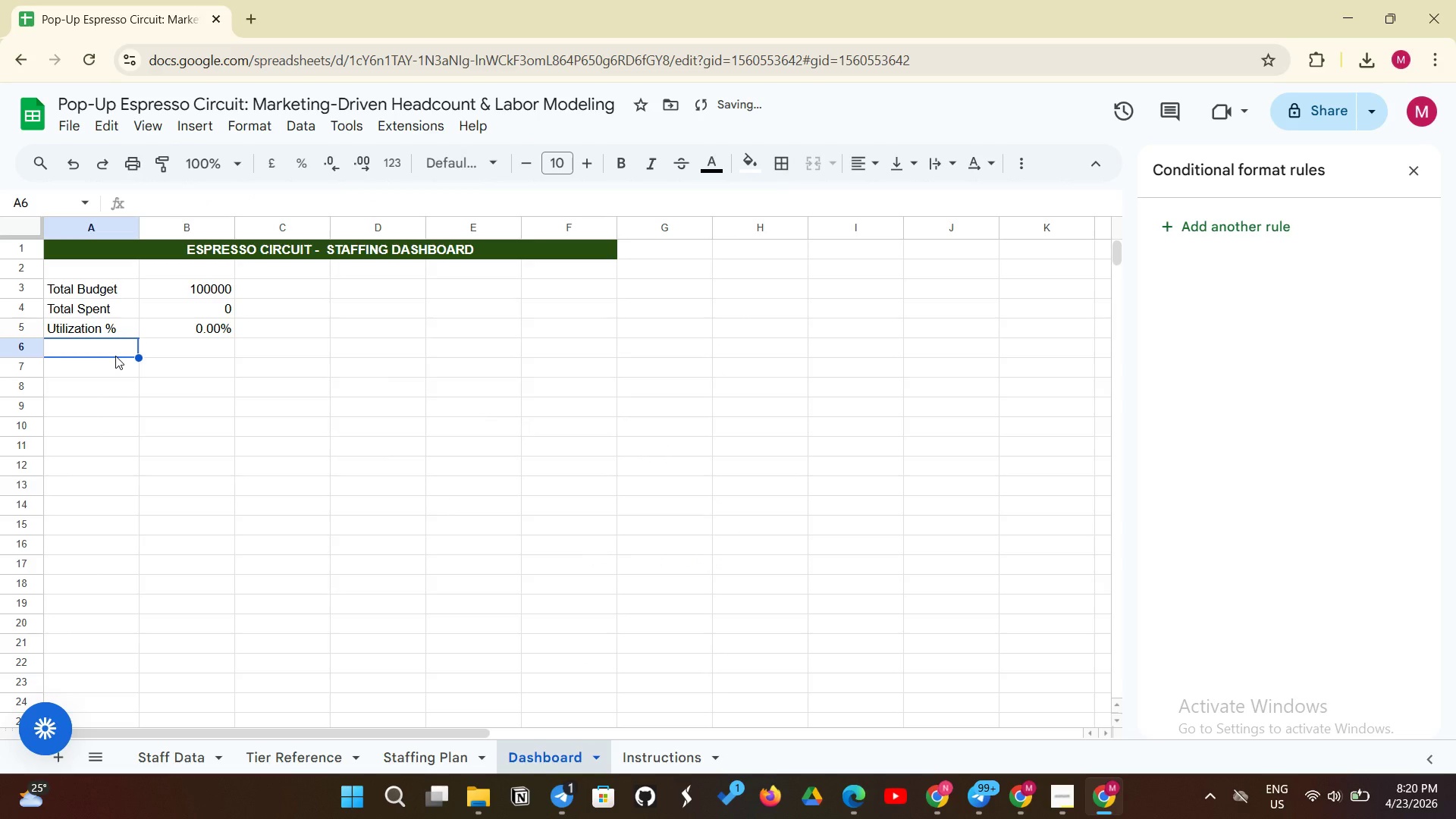 
type(Gauge)
 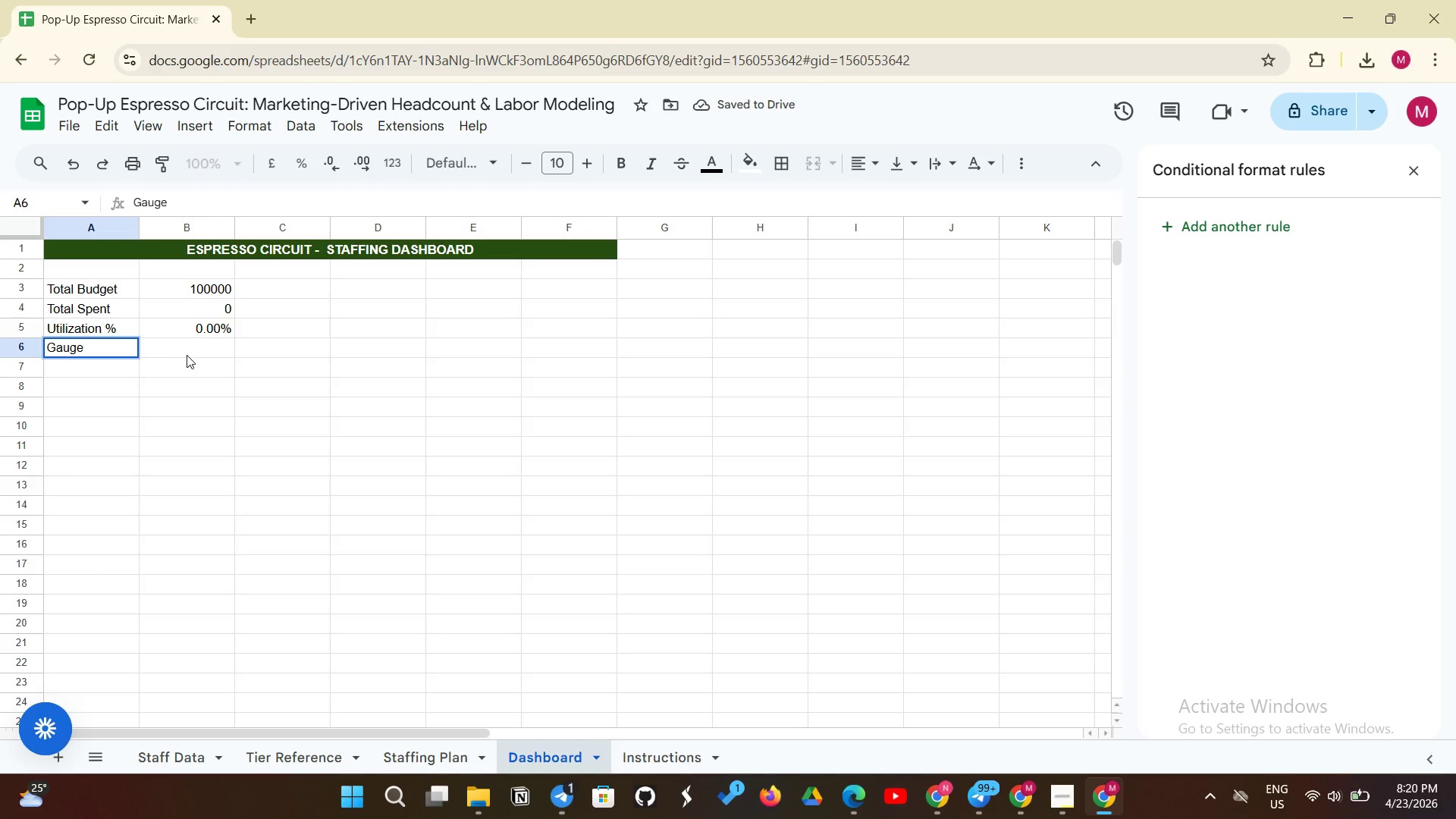 
left_click([187, 355])
 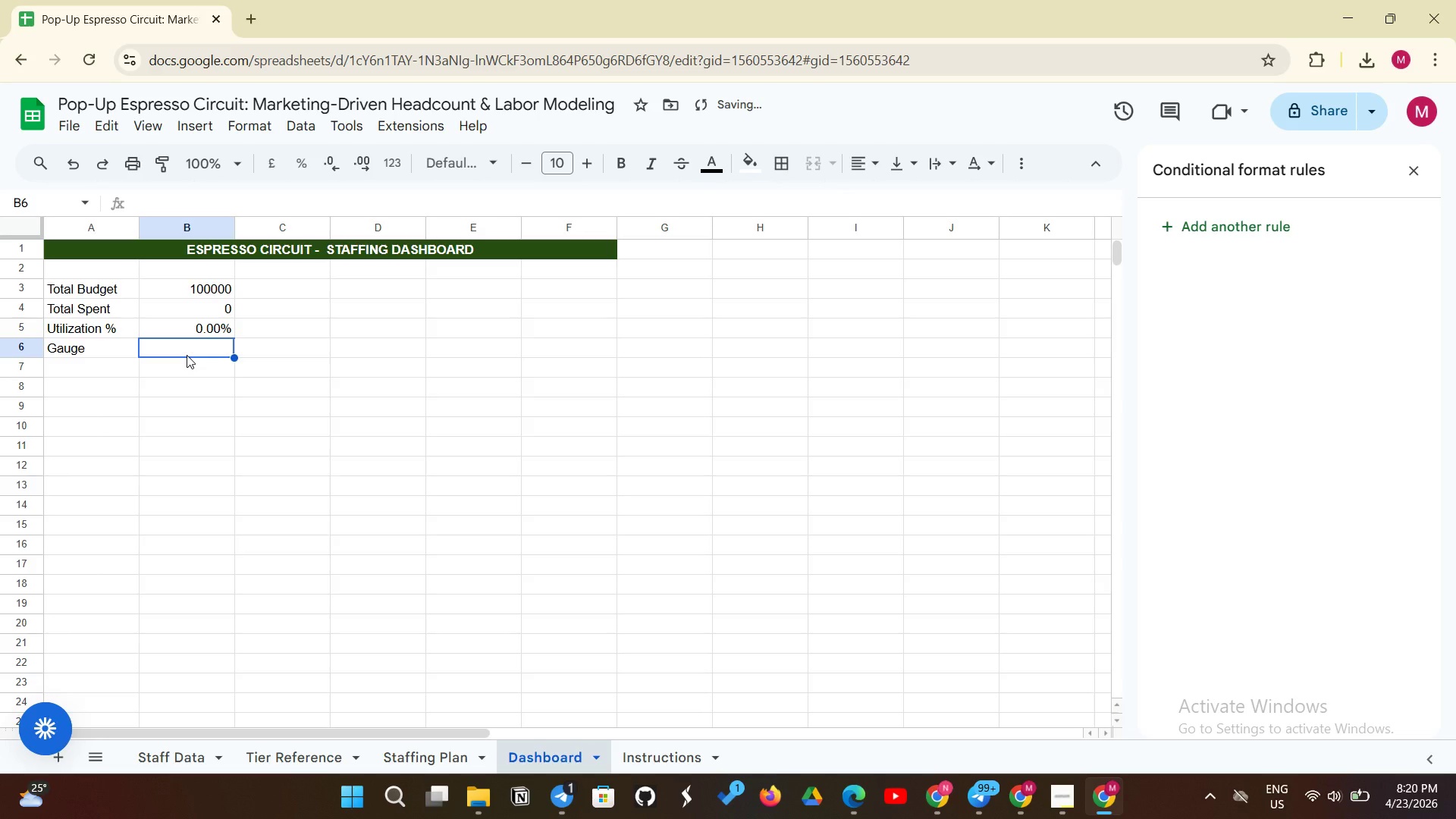 
type(=SPARLINE)
 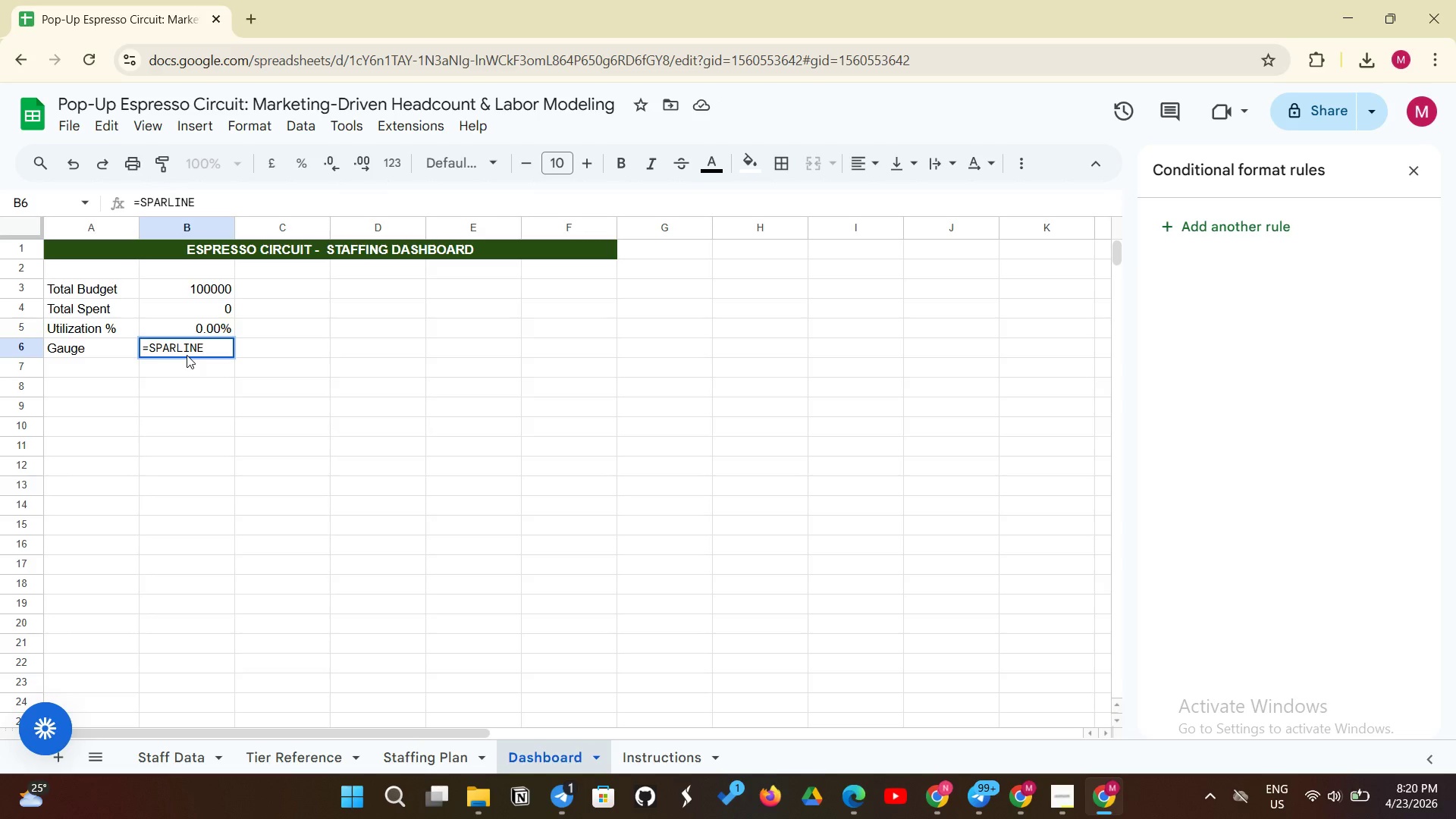 
type((B5, {"S)
key(Backspace)
 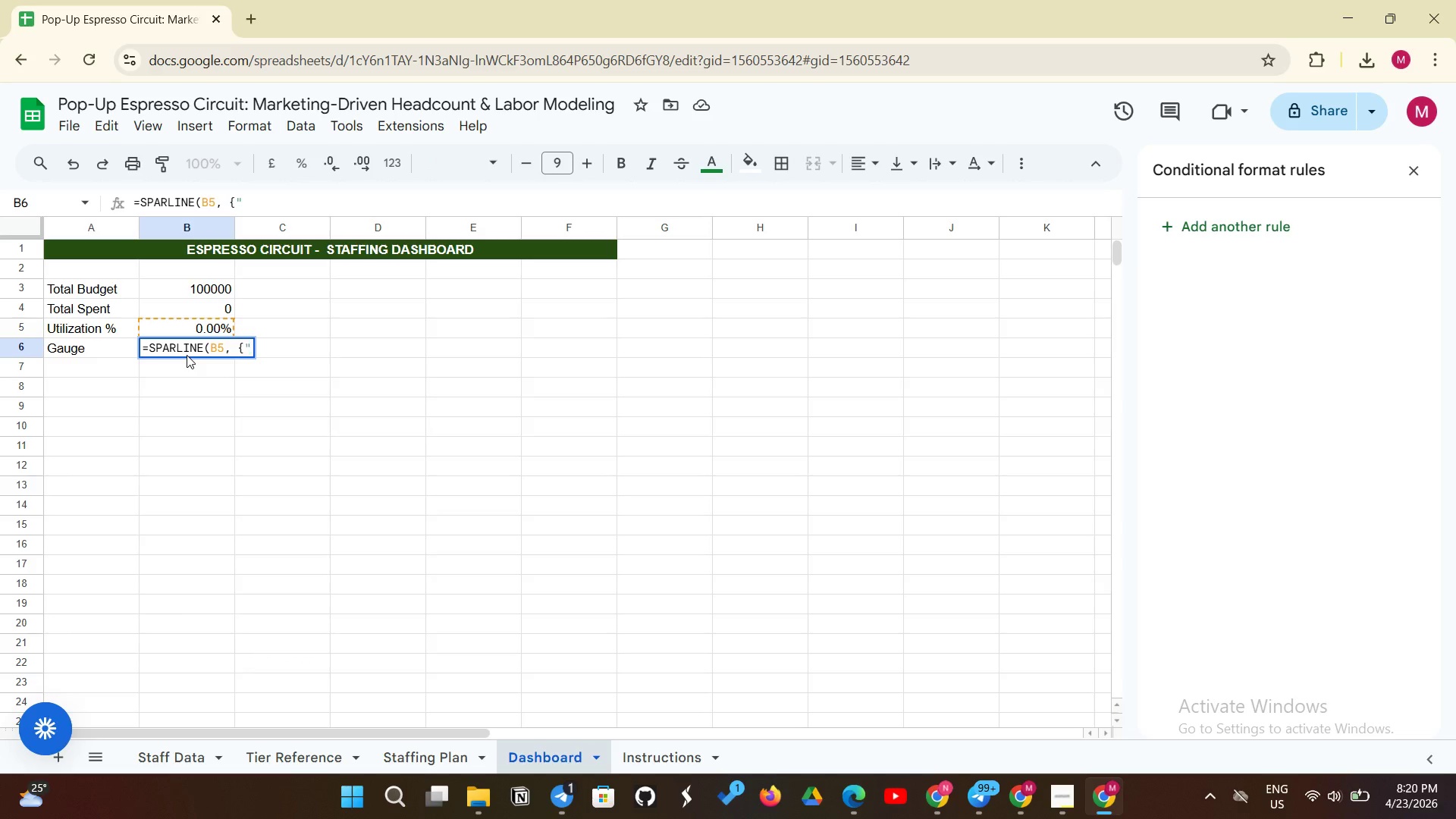 
wait(9.06)
 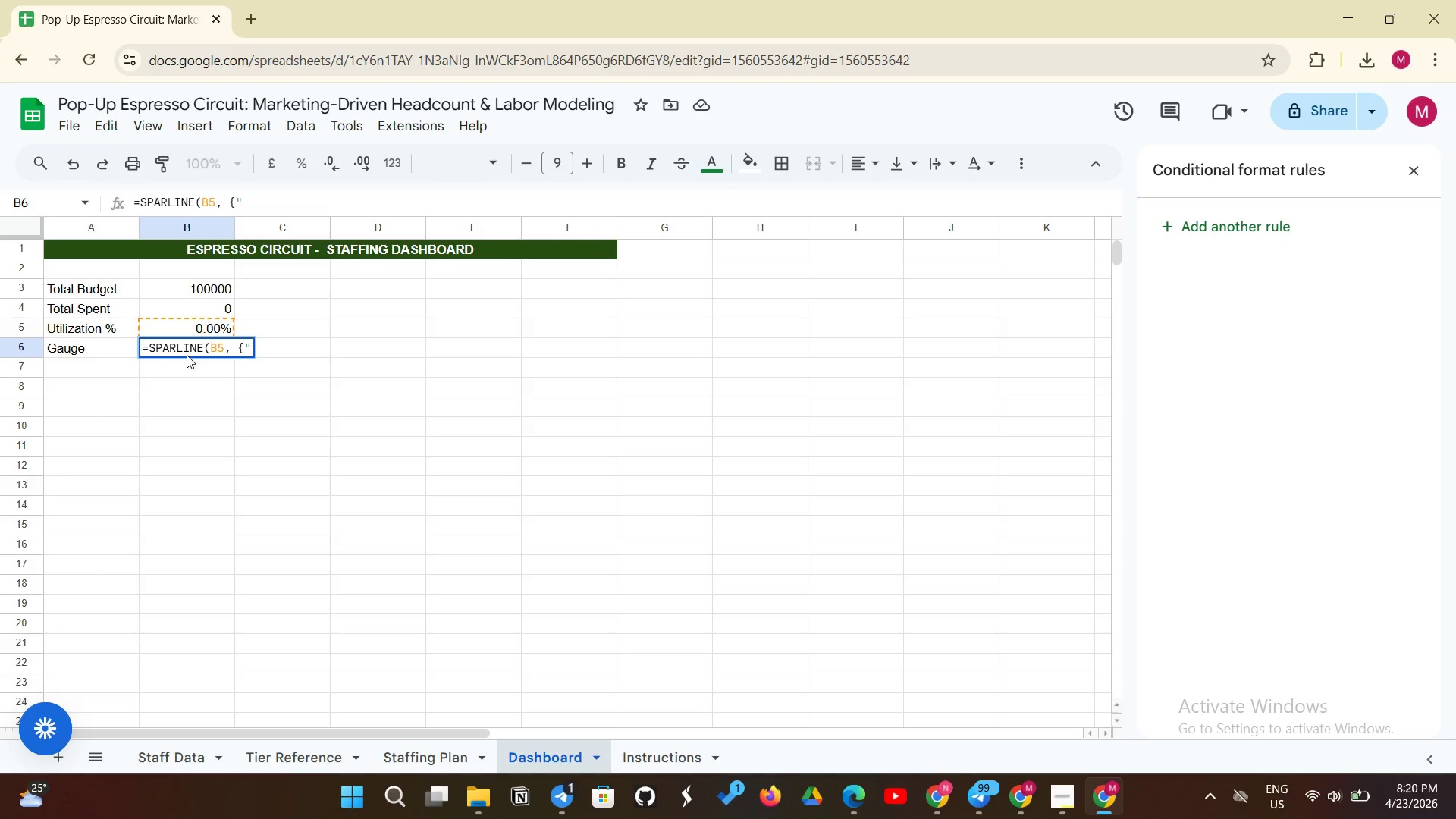 
type(charttype","bar"; max",1;)
 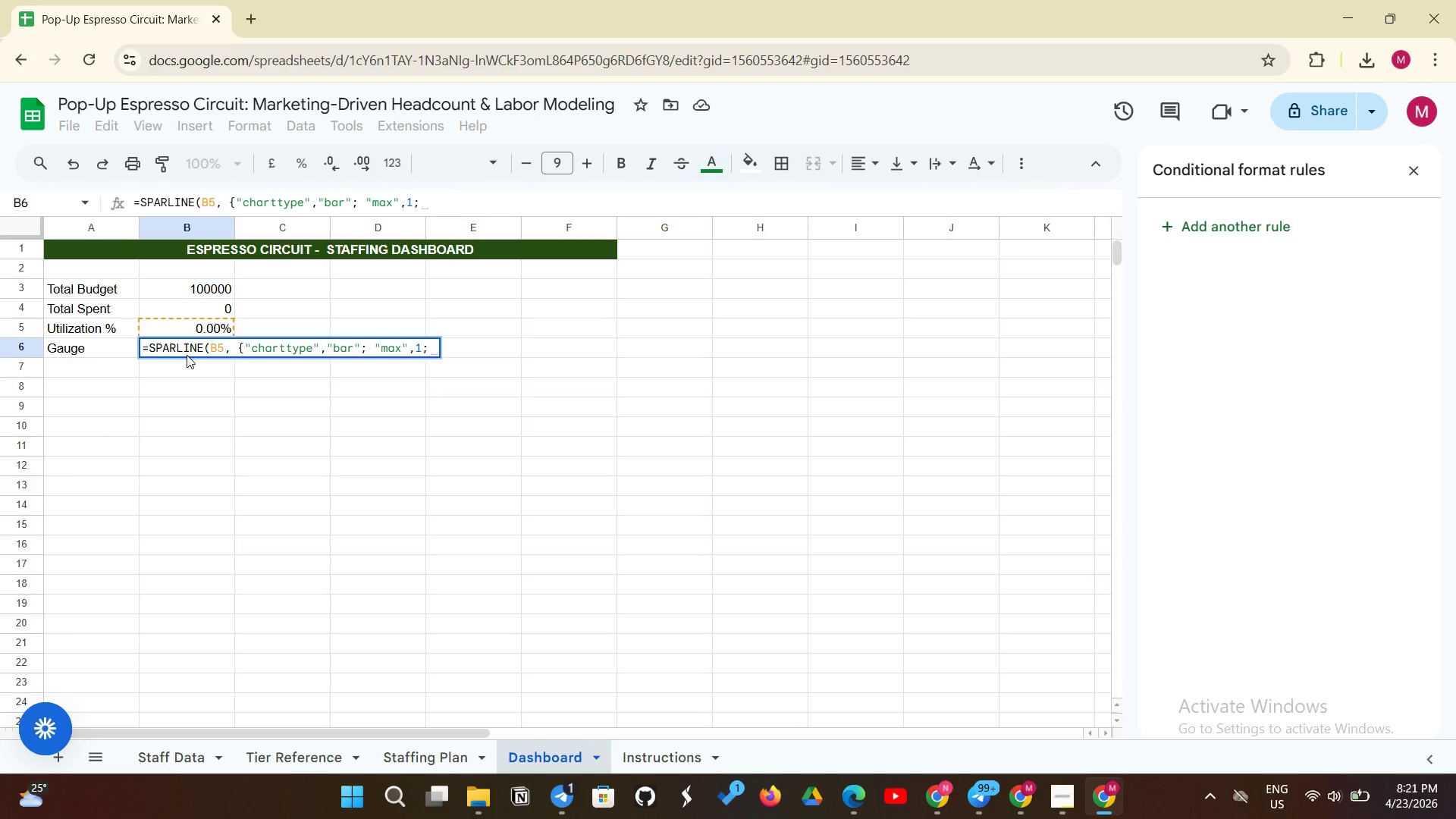 
wait(5.23)
 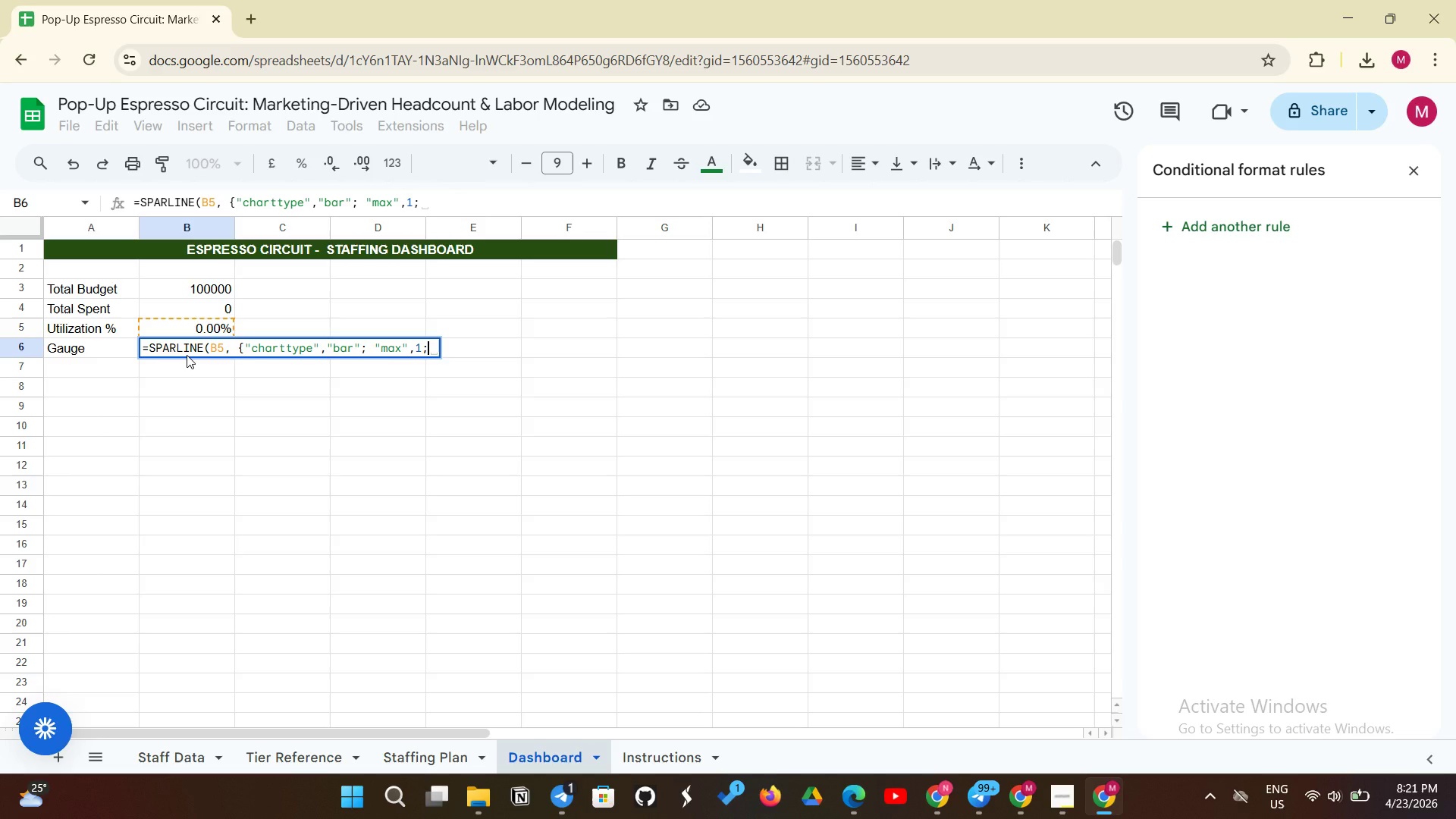 
type( "color1","green"}))
 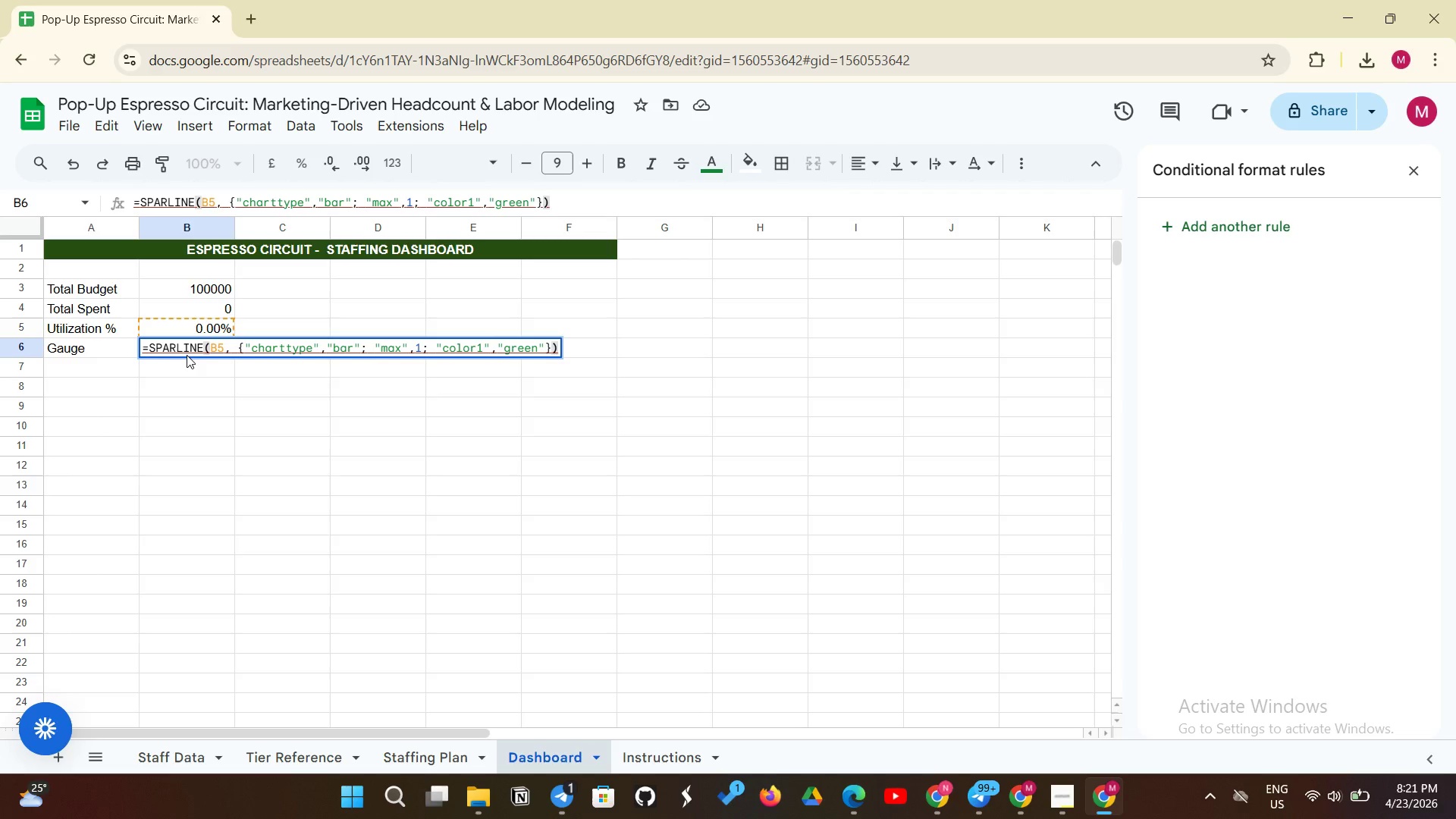 
key(Enter)
 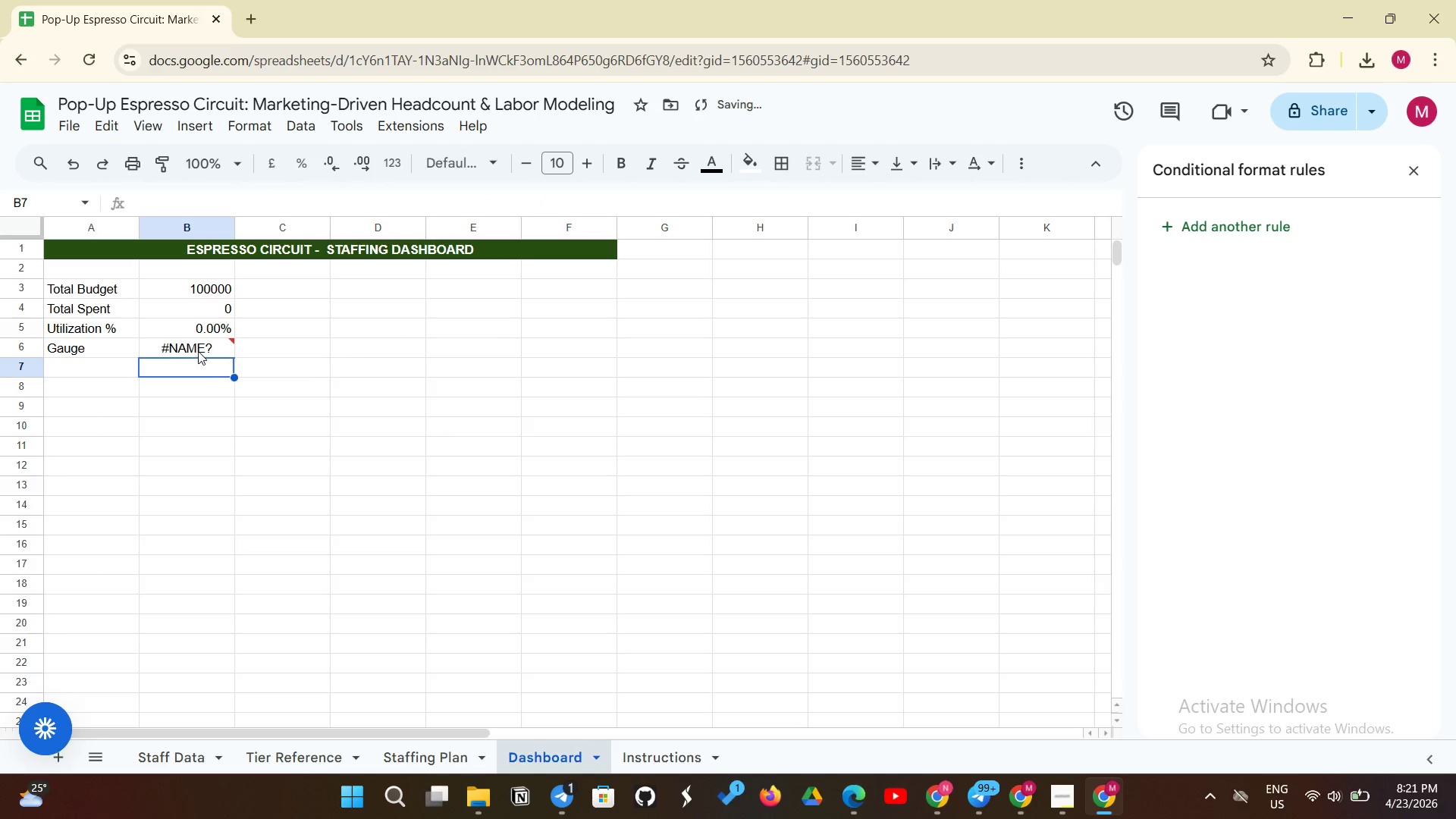 
left_click([198, 351])
 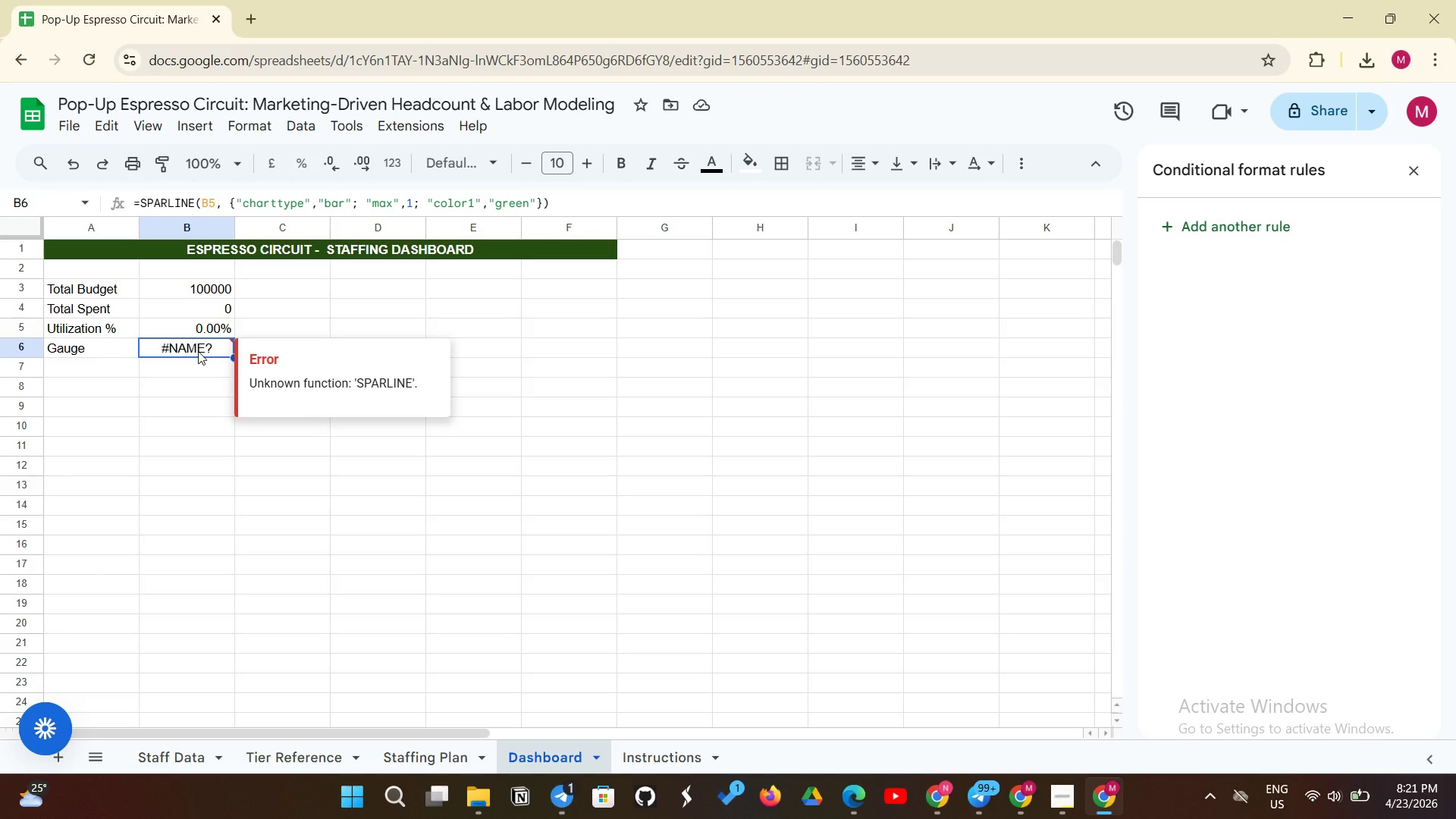 
wait(16.61)
 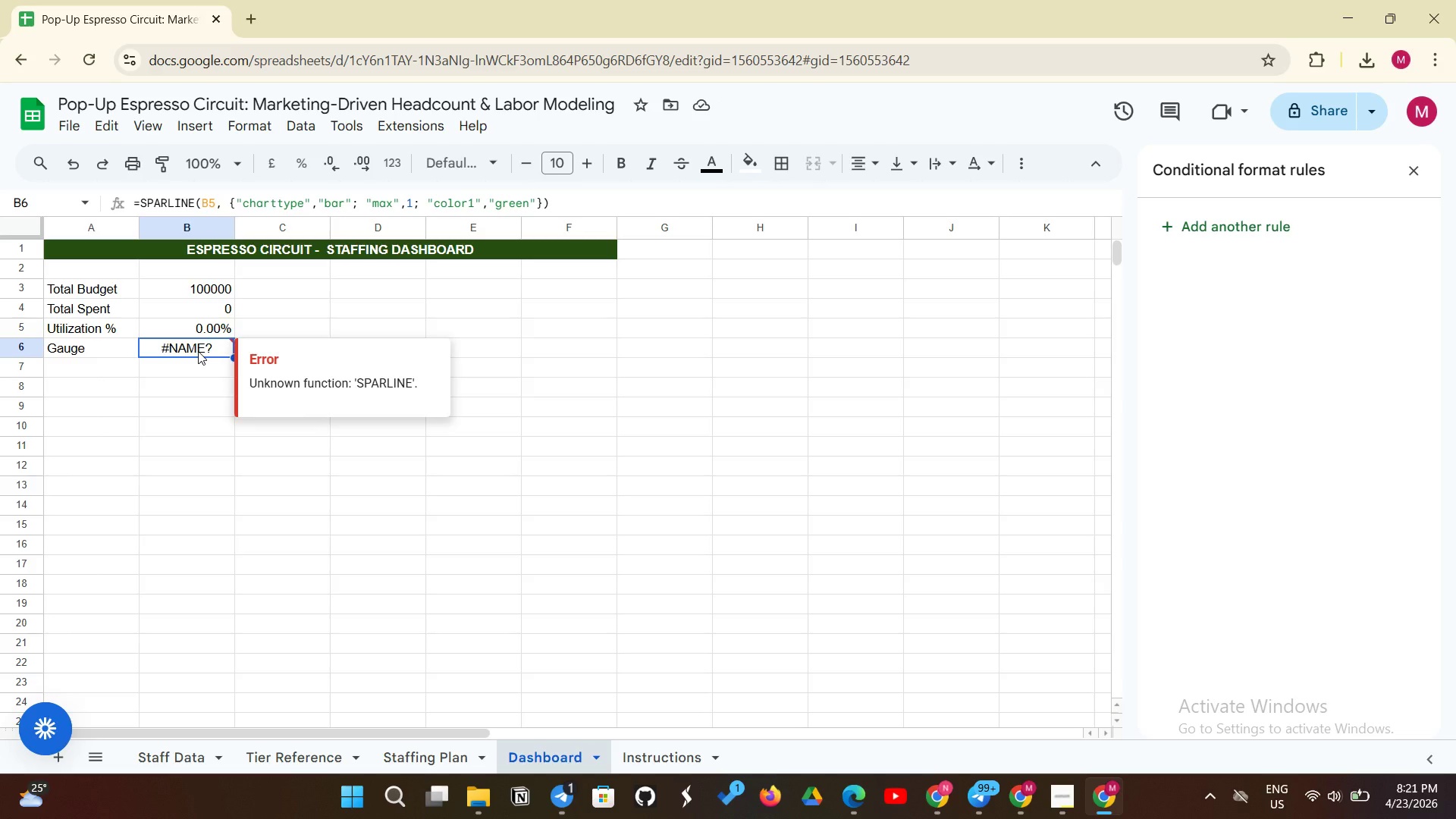 
left_click([168, 198])
 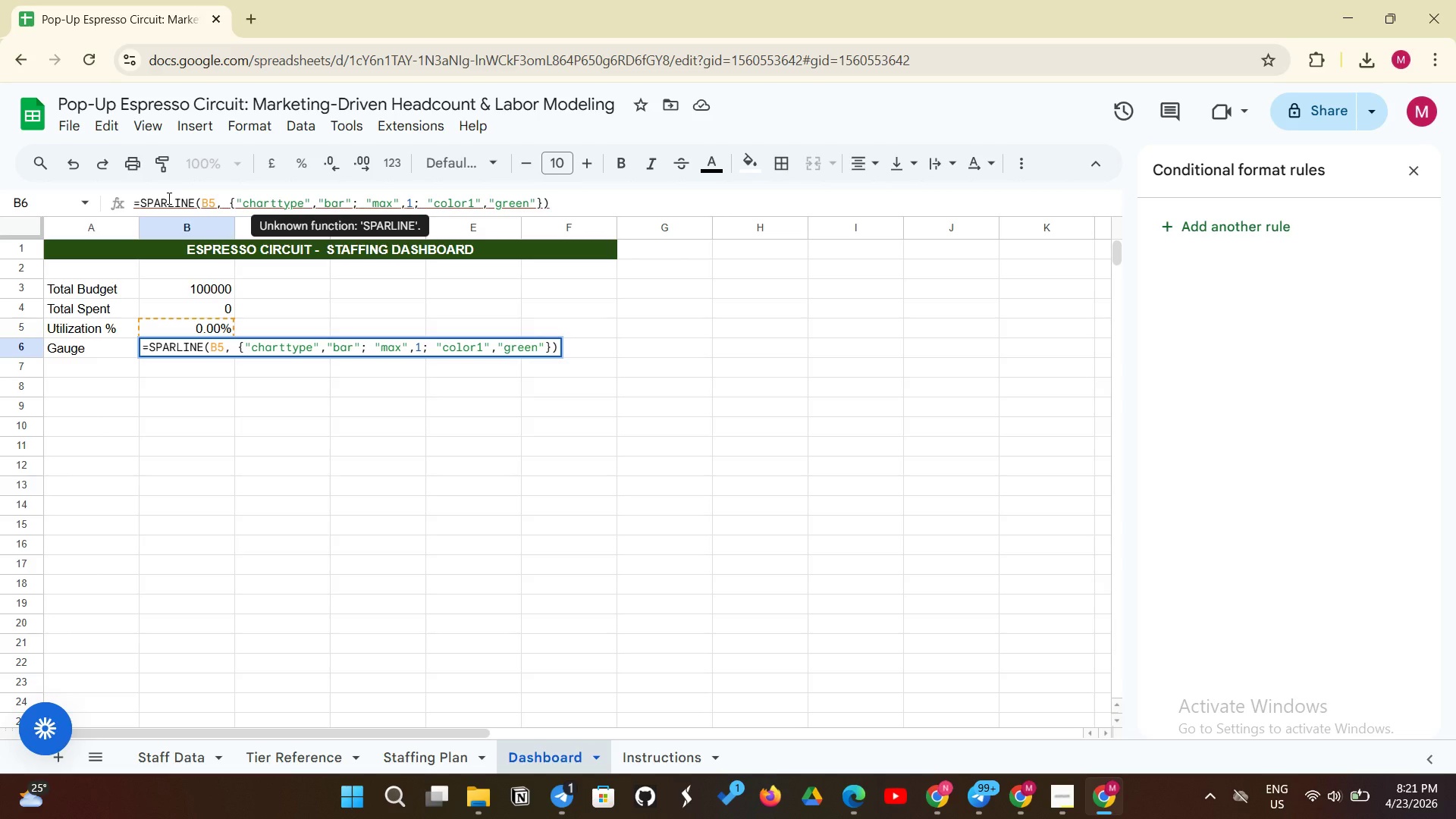 
key(Shift+K)
 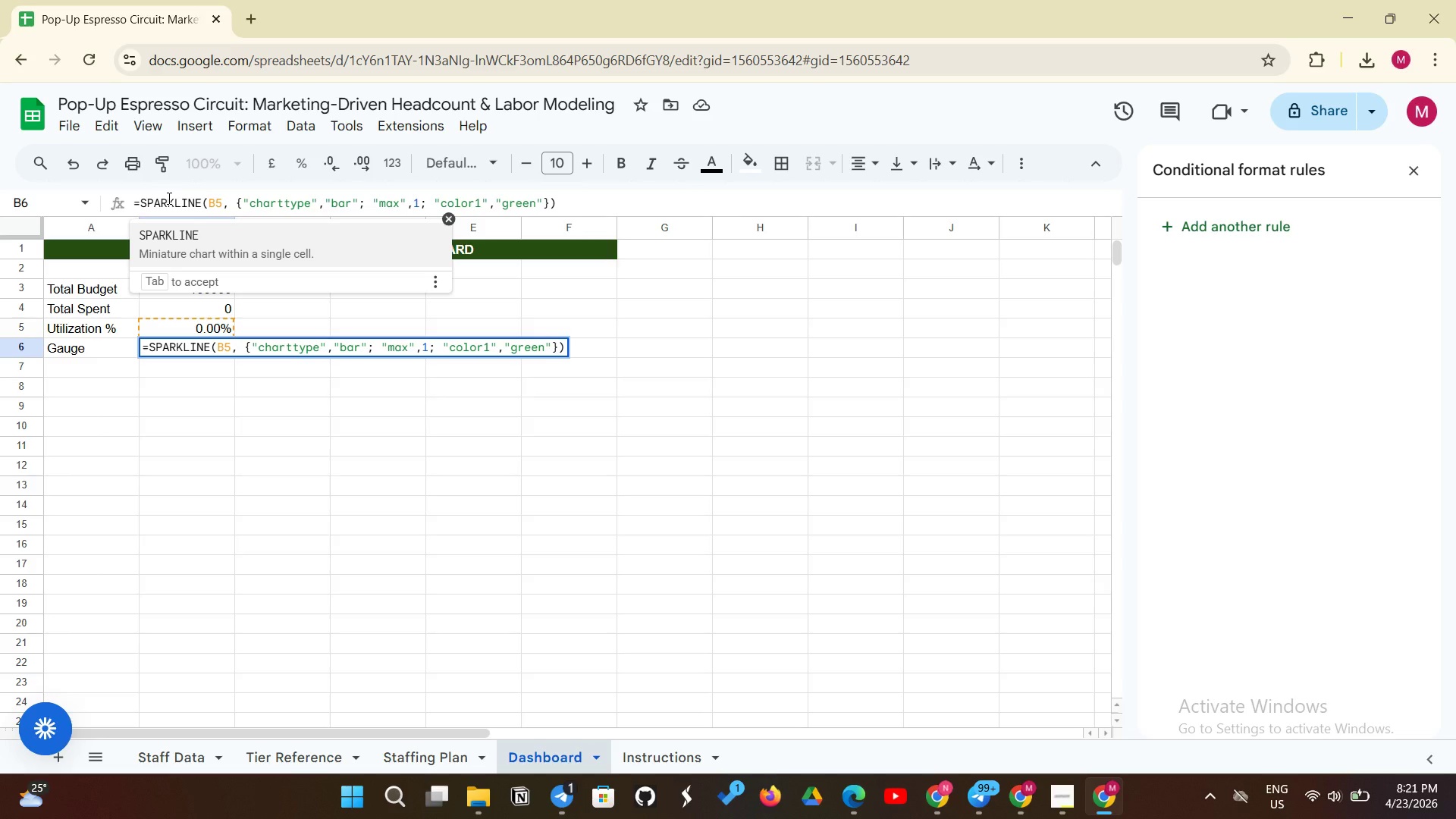 
key(Enter)
 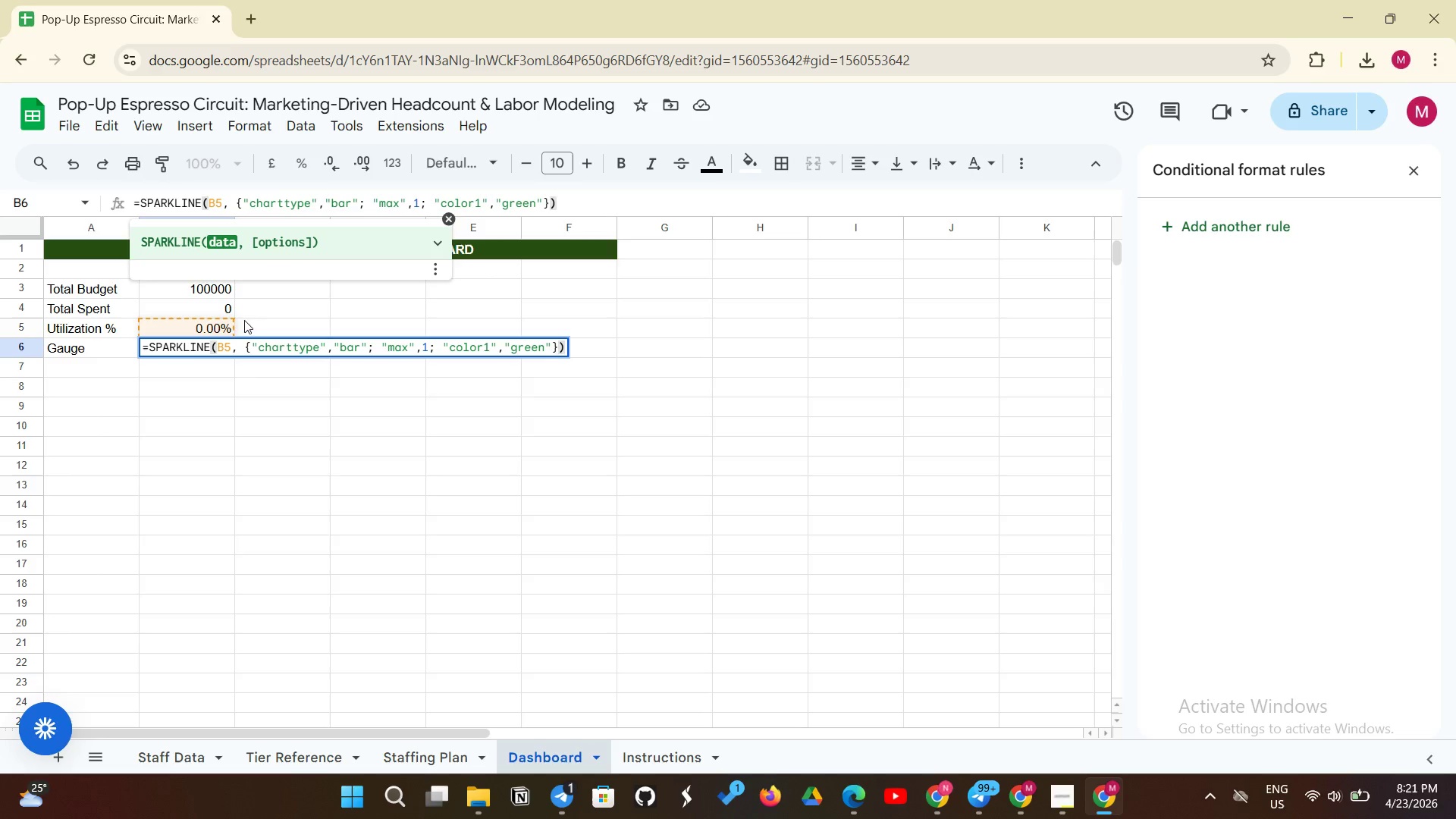 
left_click([227, 406])
 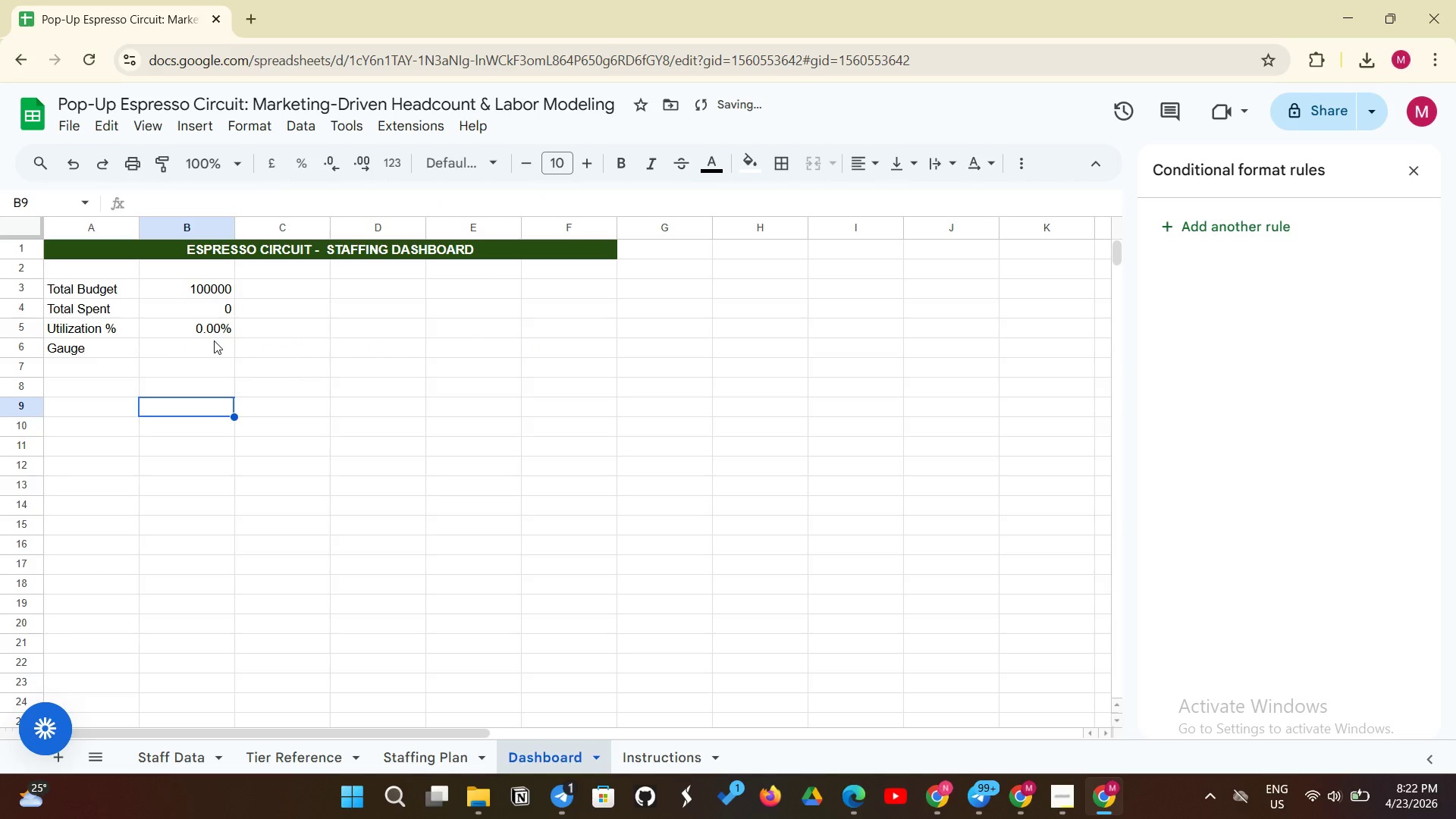 
left_click([214, 340])
 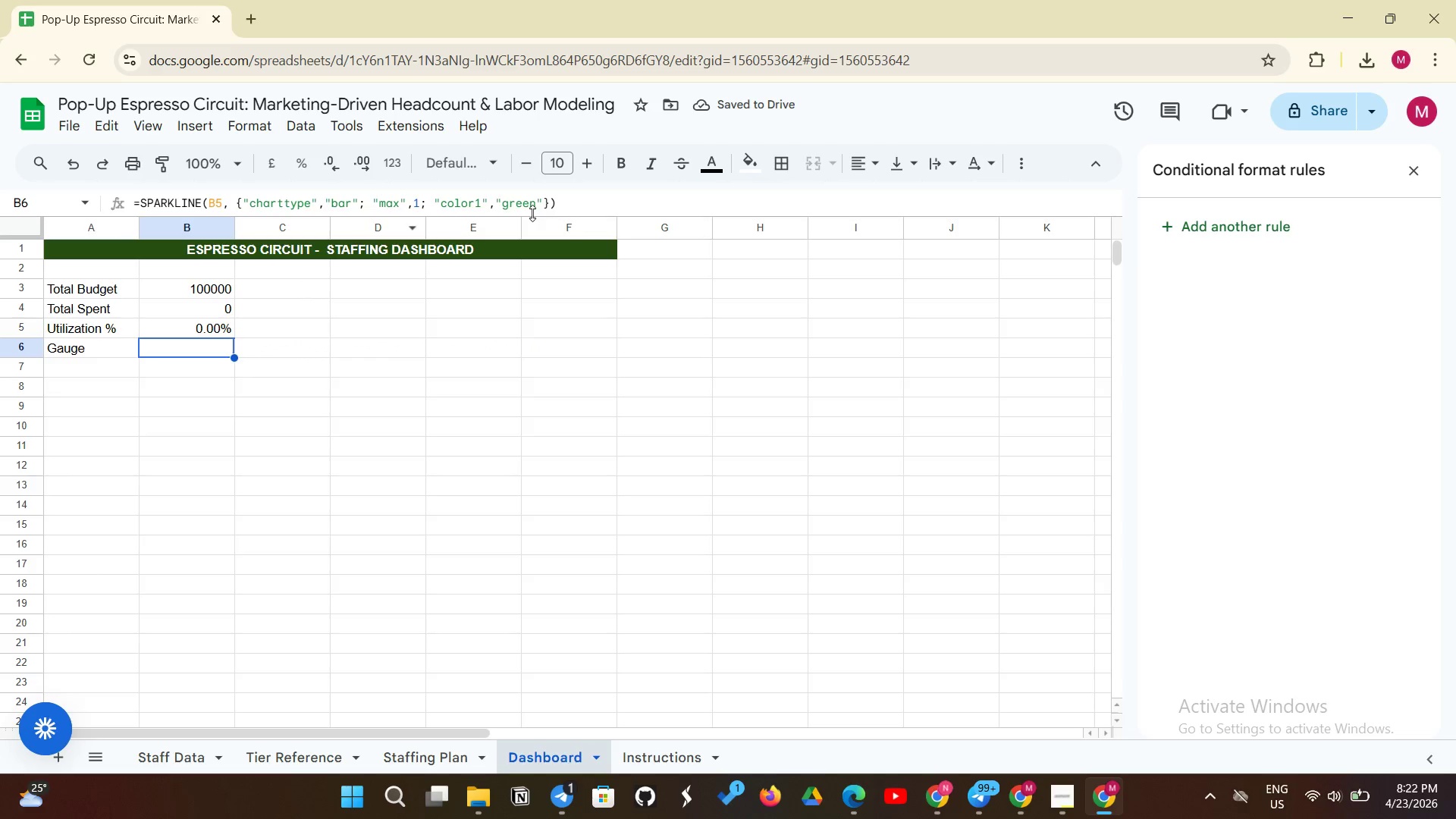 
left_click([576, 197])
 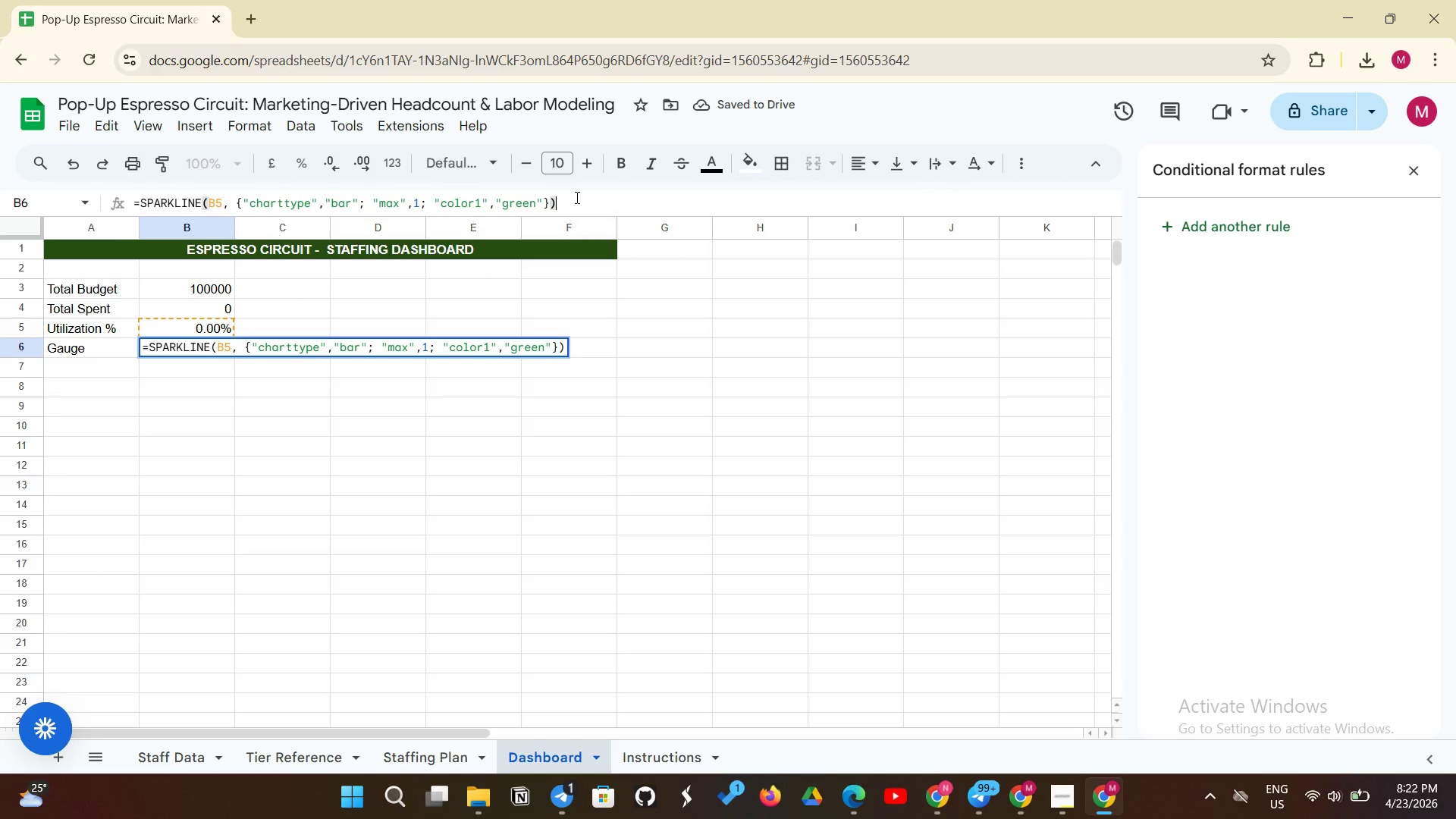 
key(Enter)
 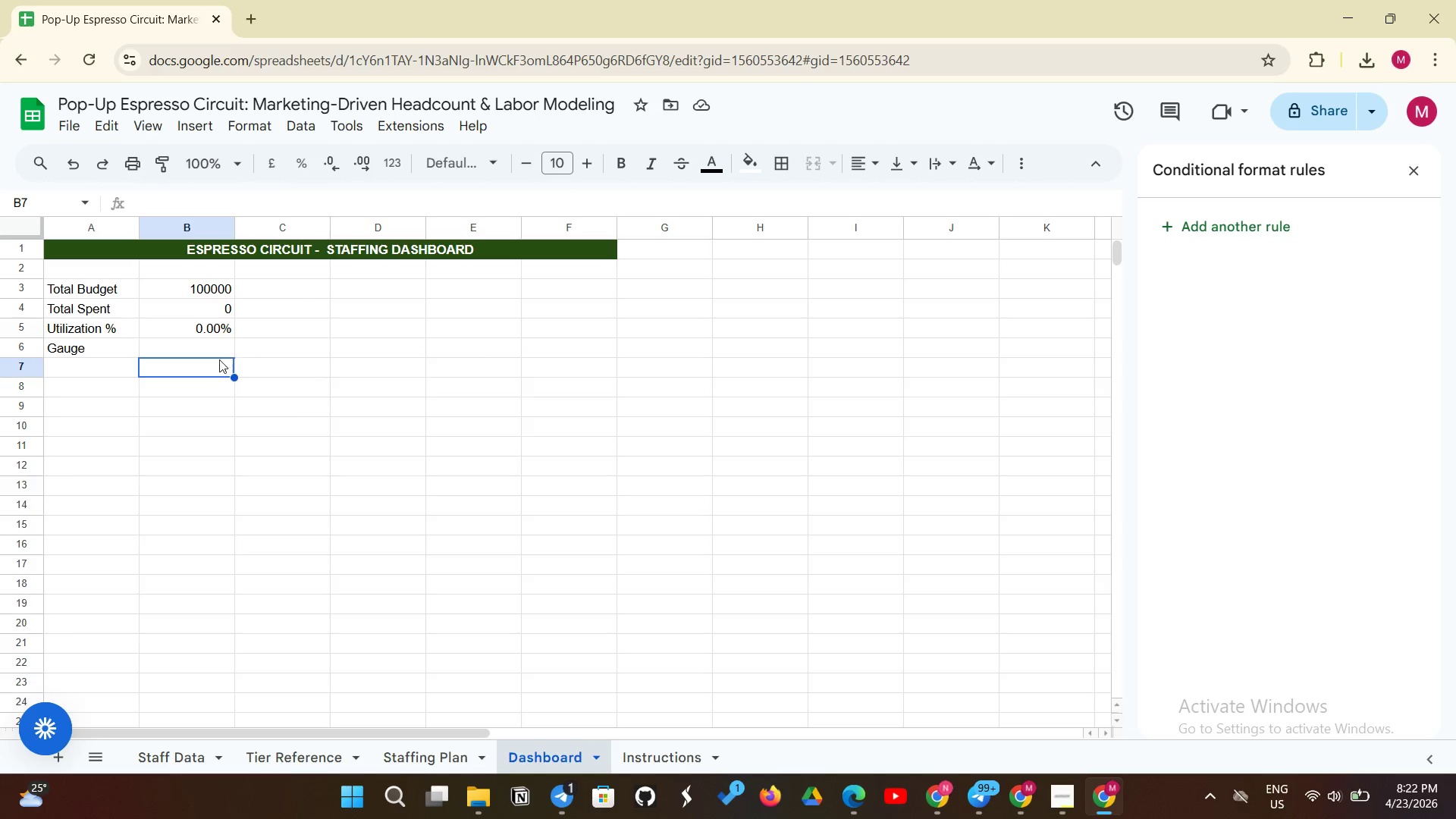 
left_click([216, 358])
 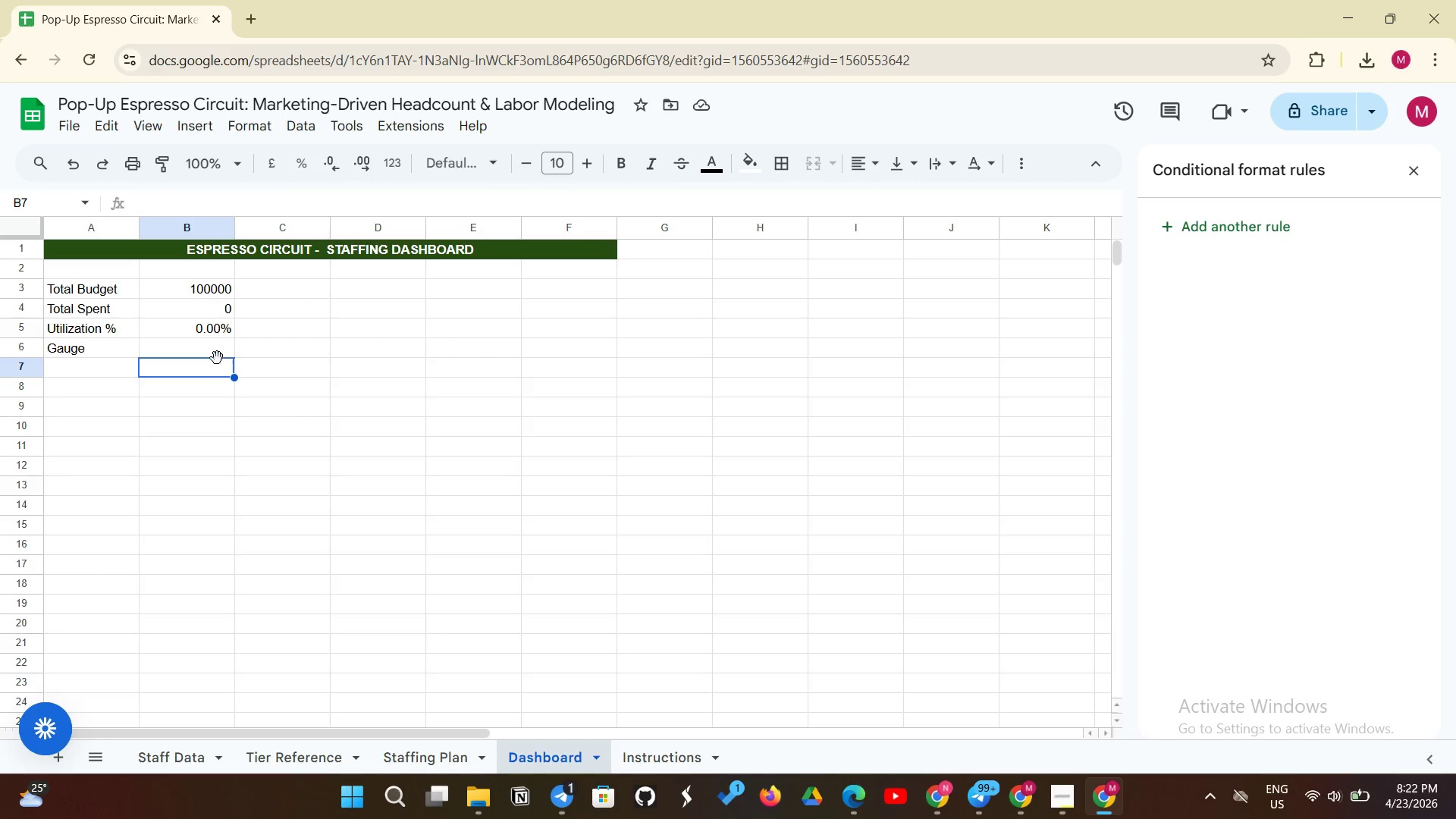 
left_click([217, 358])
 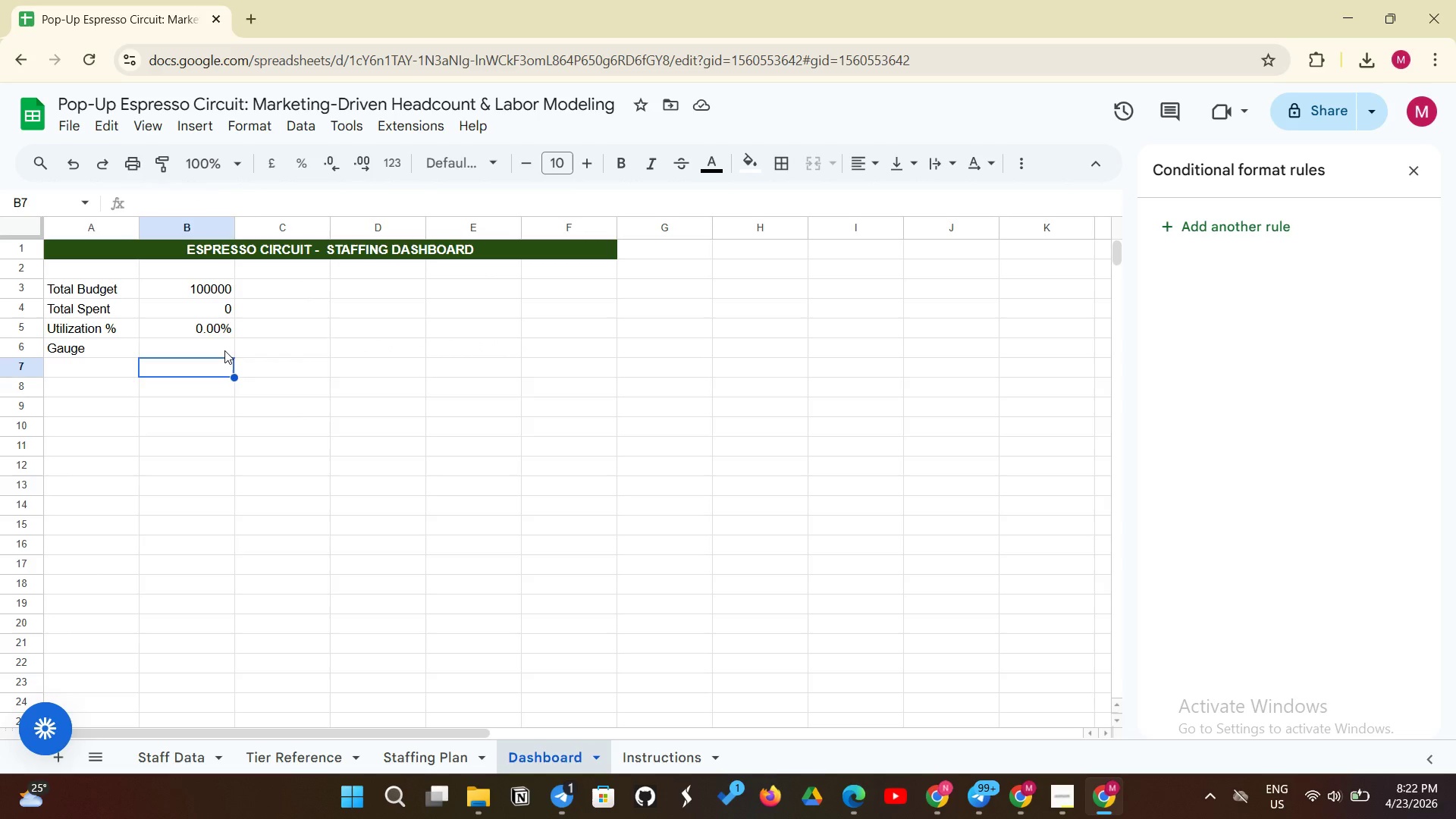 
left_click([224, 350])
 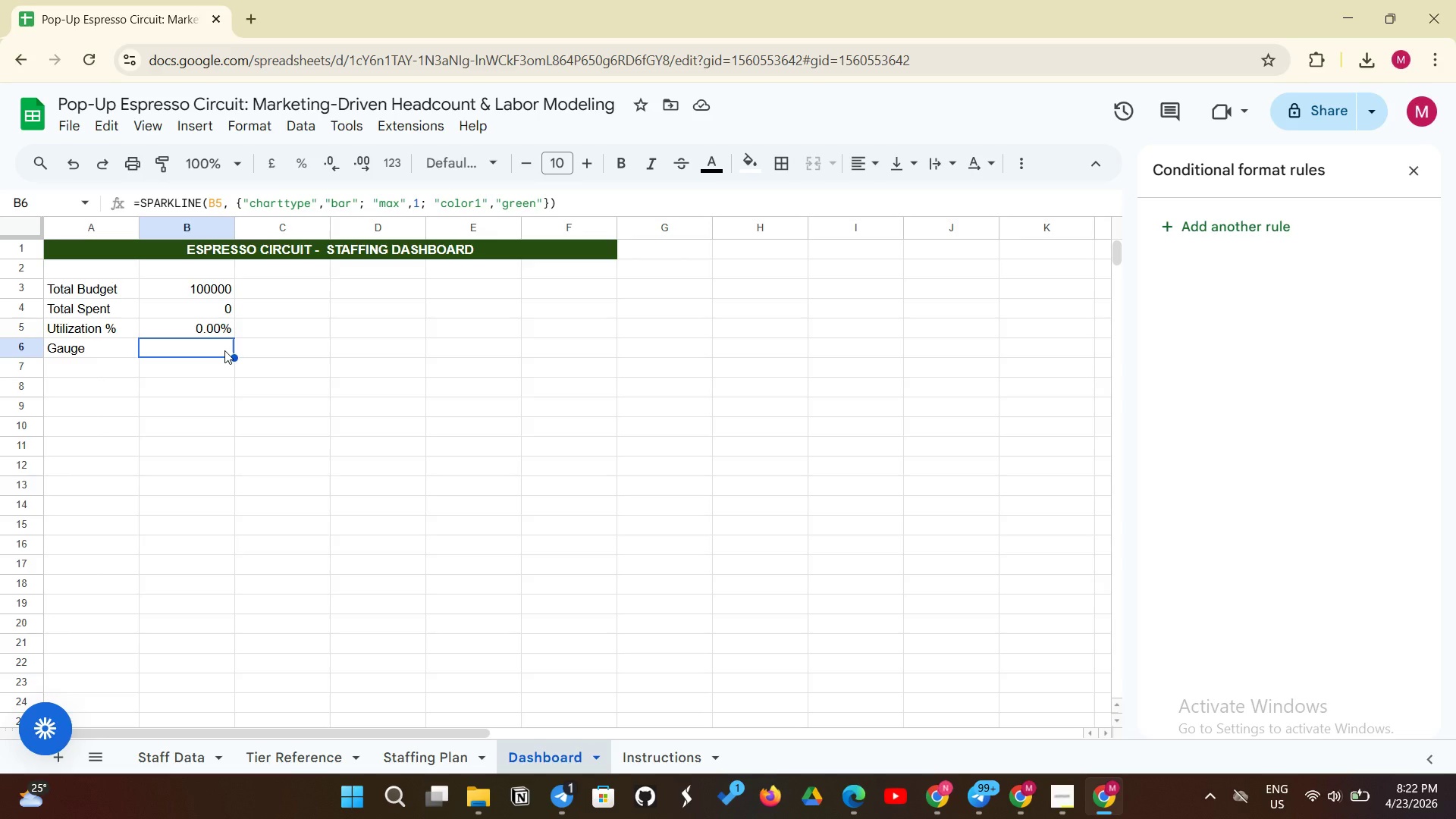 
wait(28.23)
 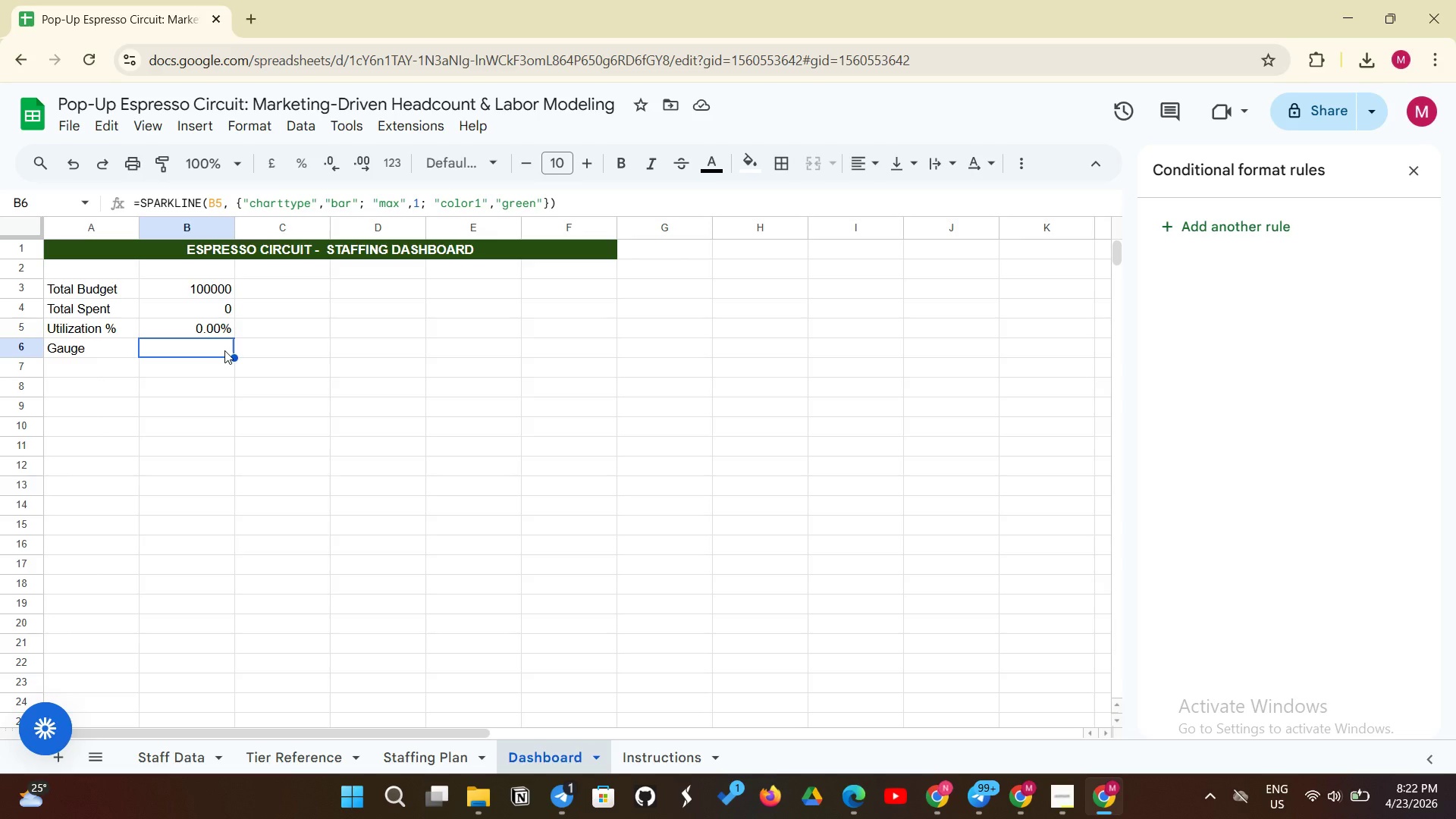 
left_click([174, 760])
 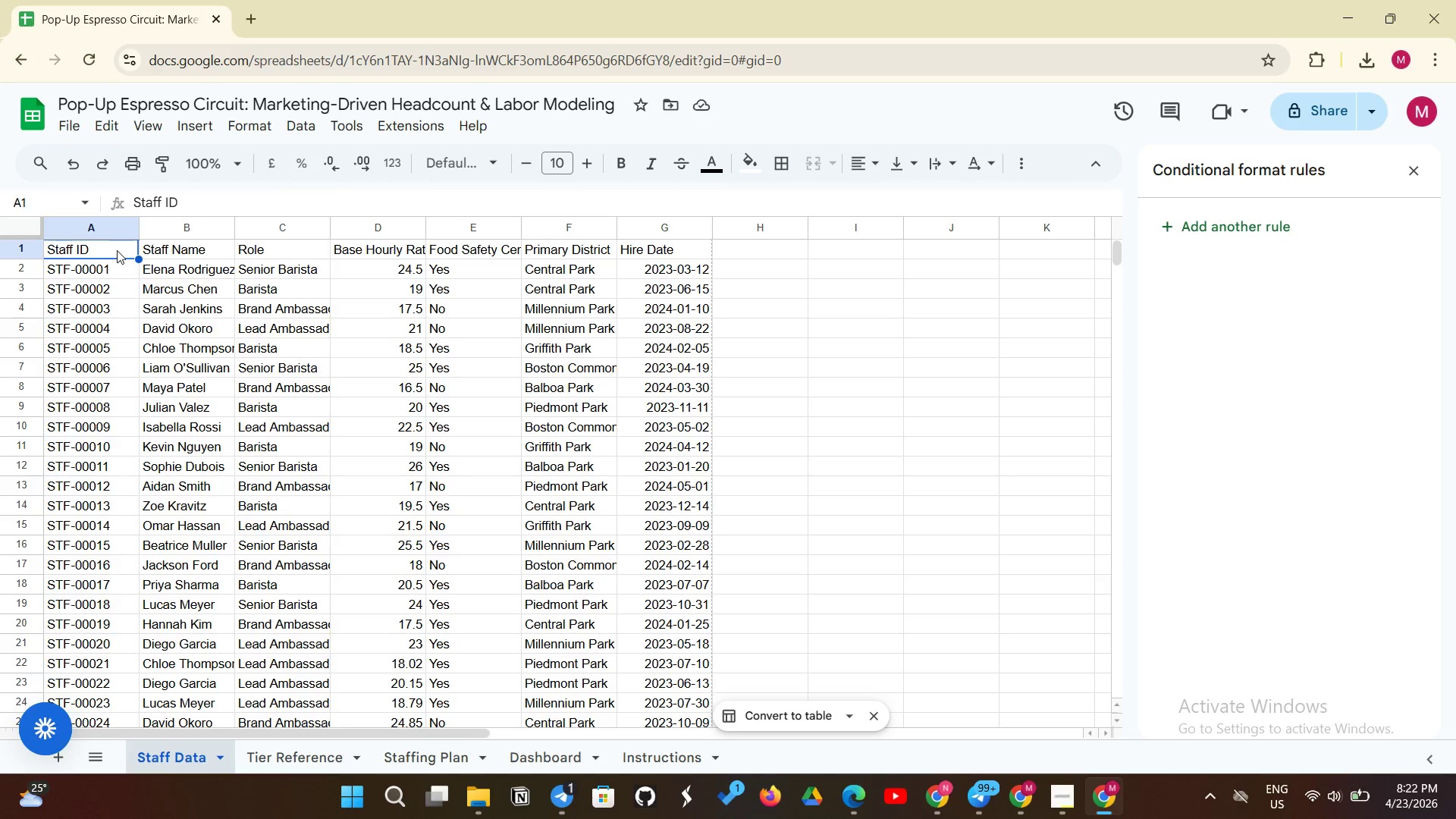 
left_click_drag(start_coordinate=[109, 250], to_coordinate=[702, 378])
 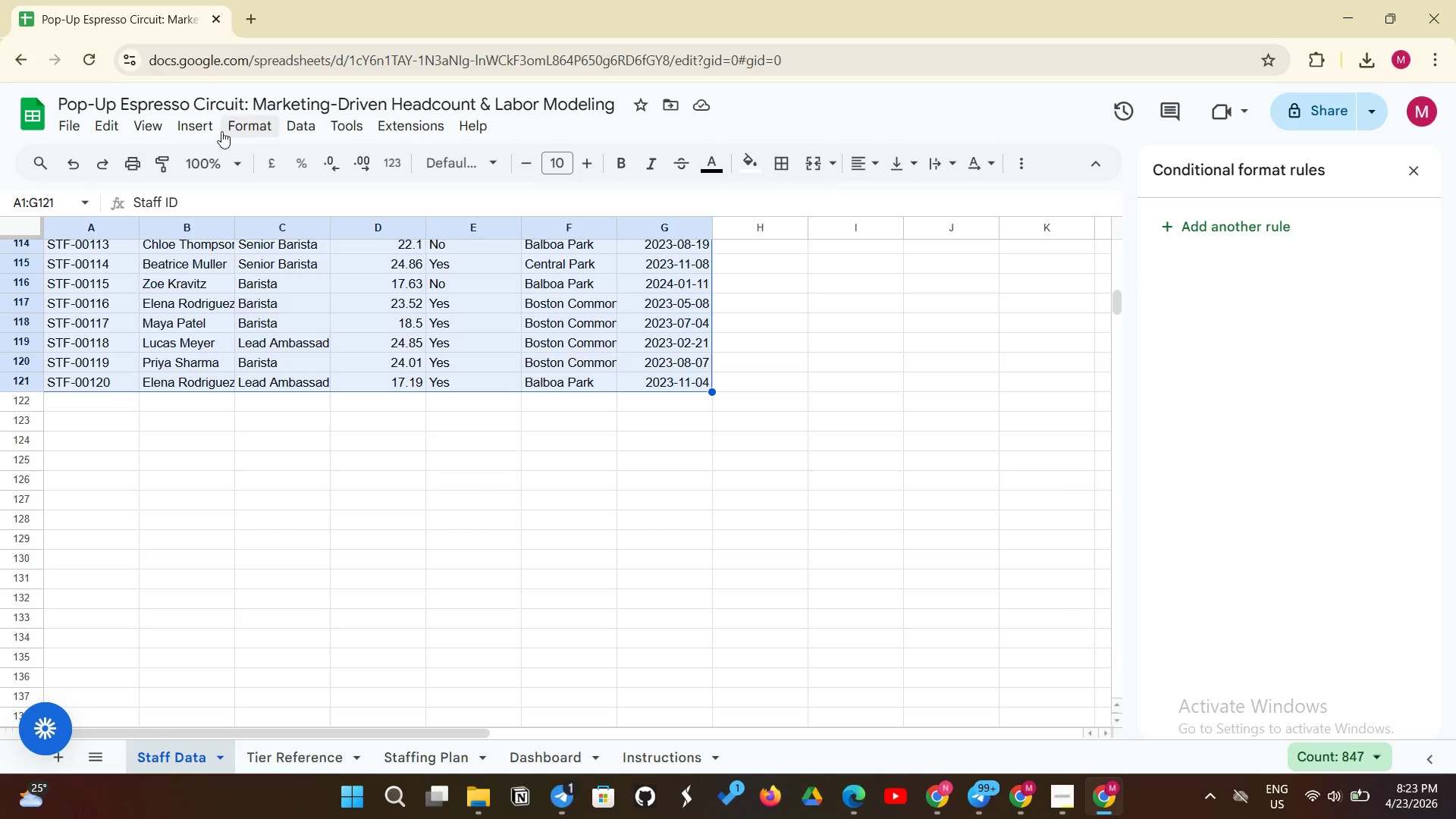 
wait(9.88)
 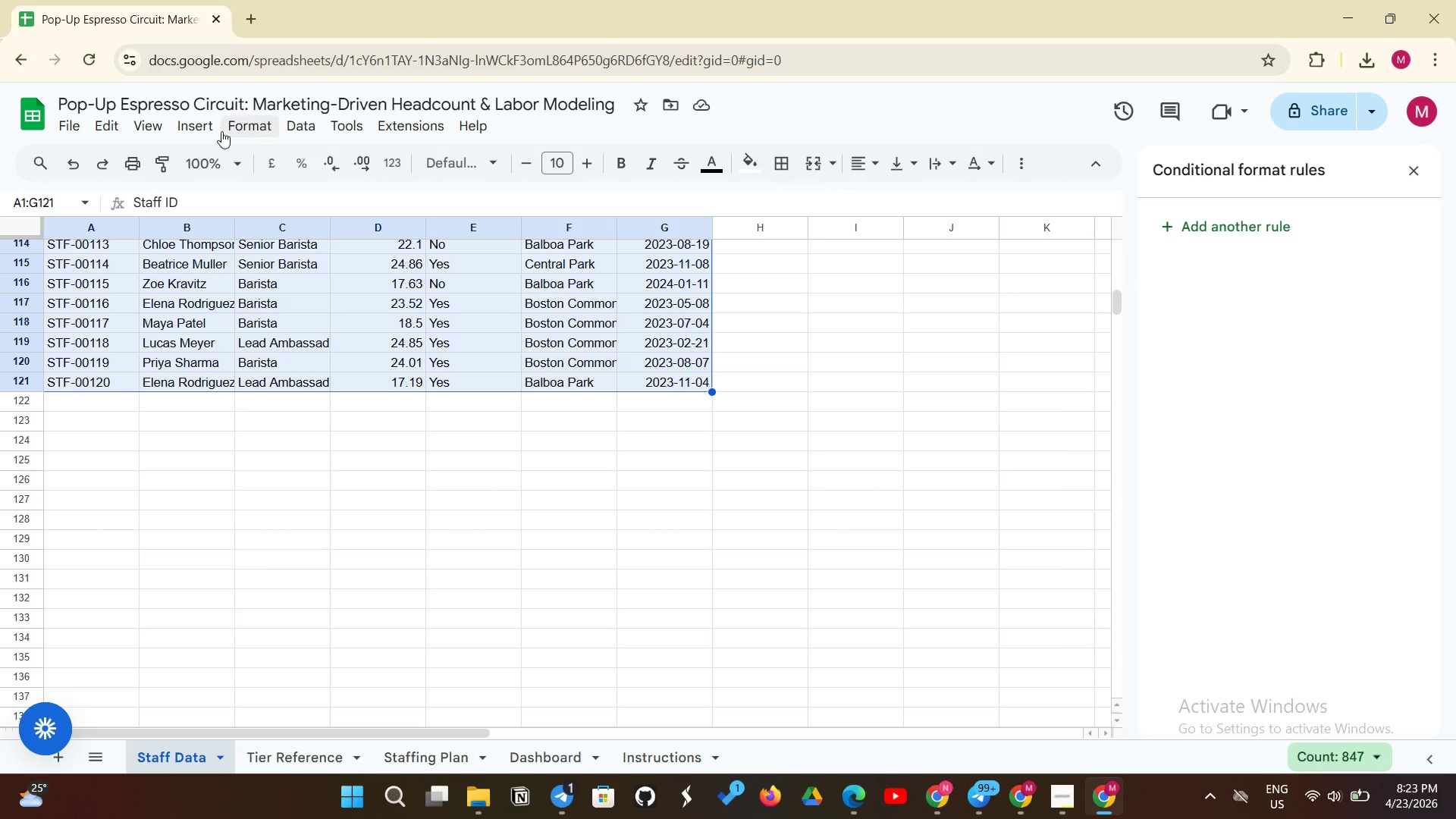 
left_click([216, 130])
 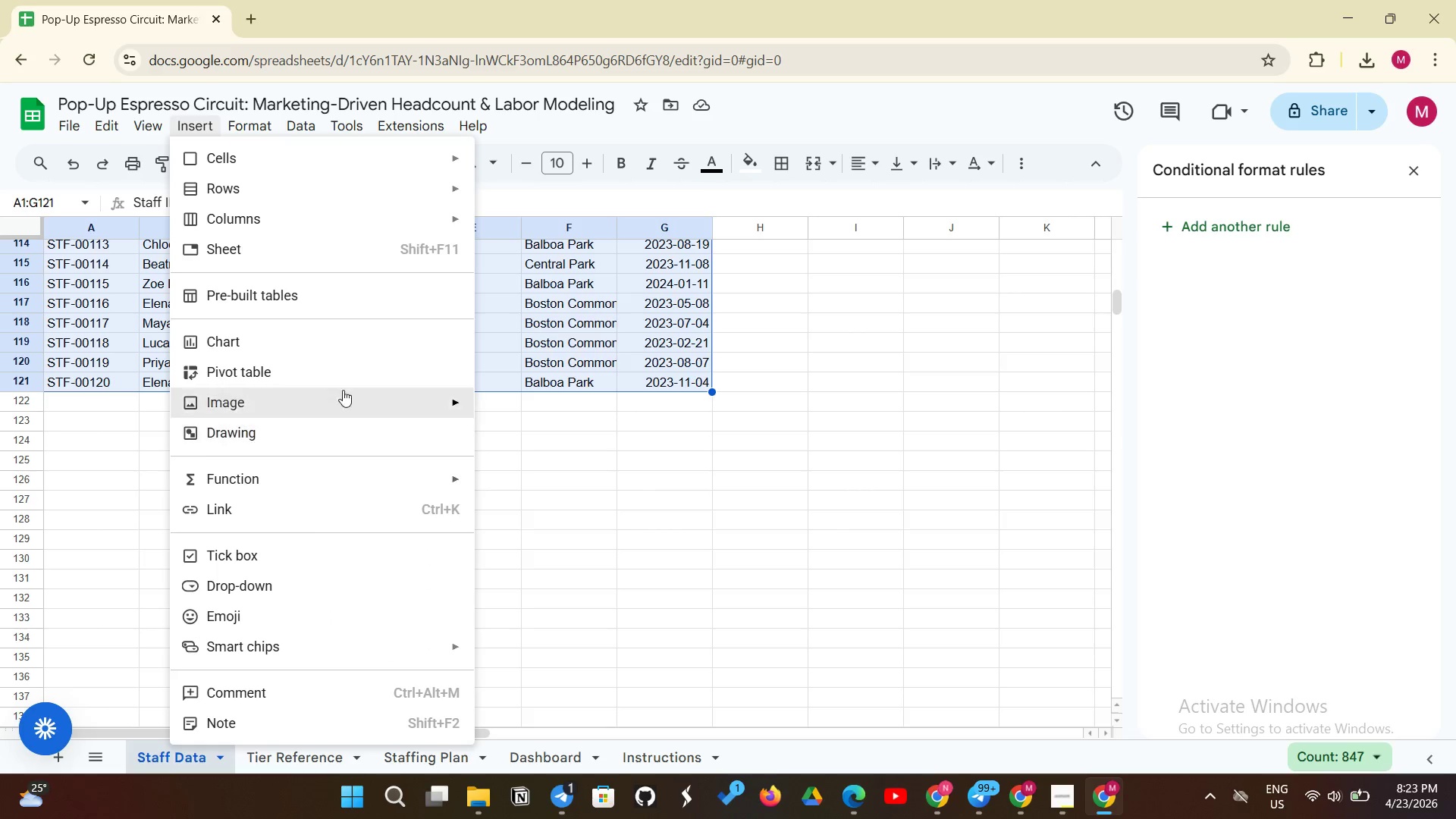 
left_click([352, 381])
 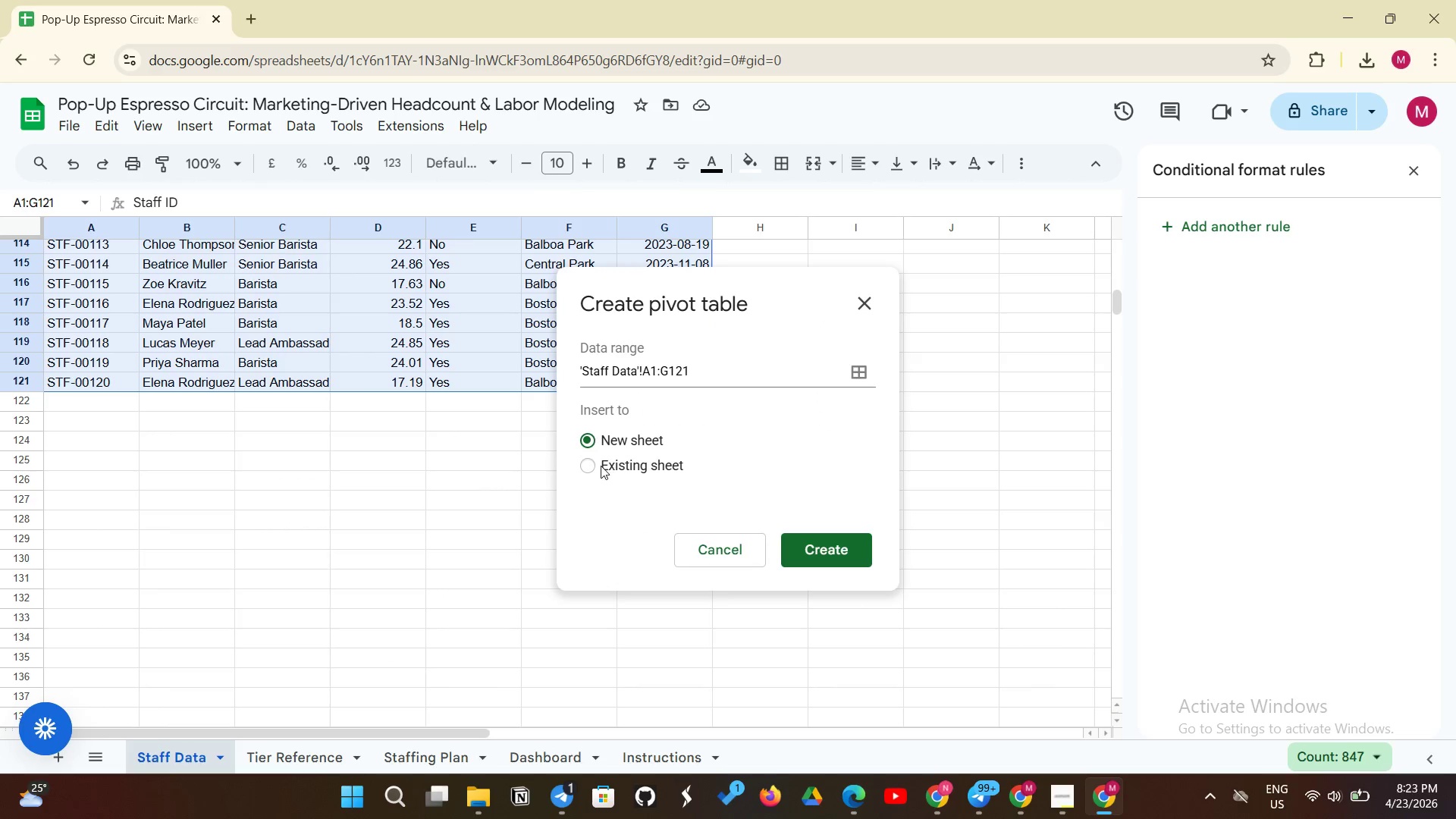 
left_click([589, 463])
 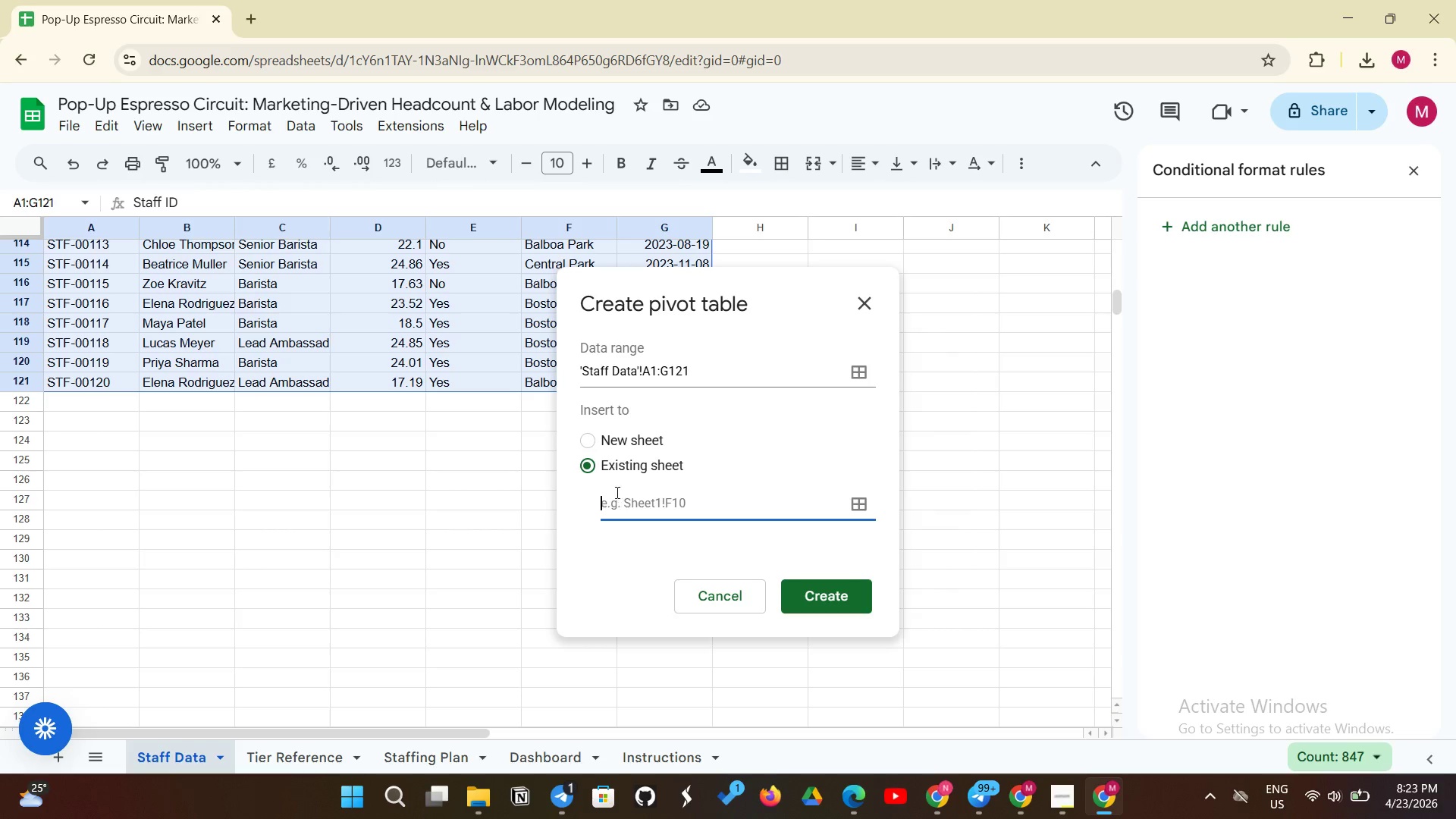 
left_click([614, 497])
 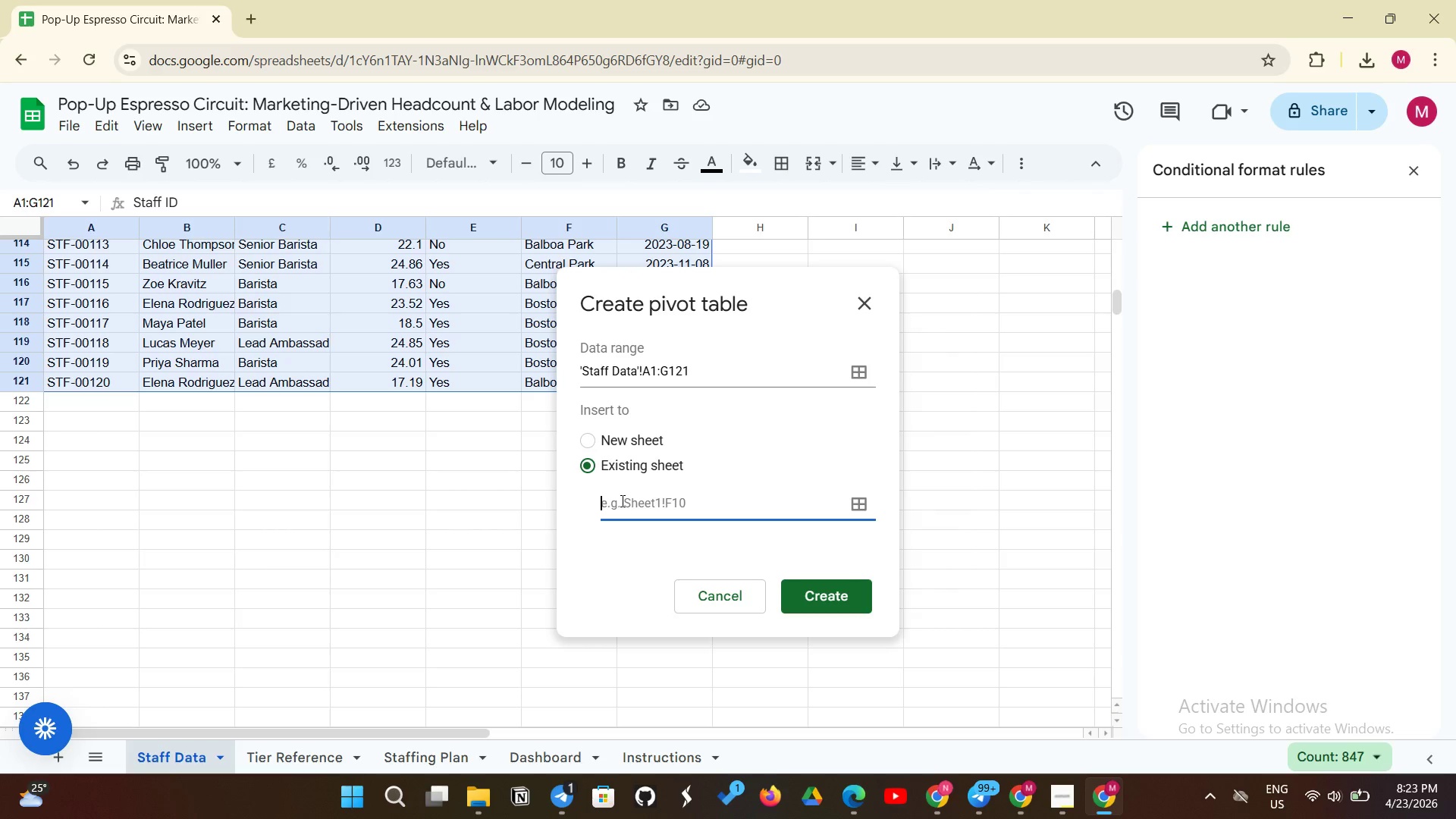 
wait(7.17)
 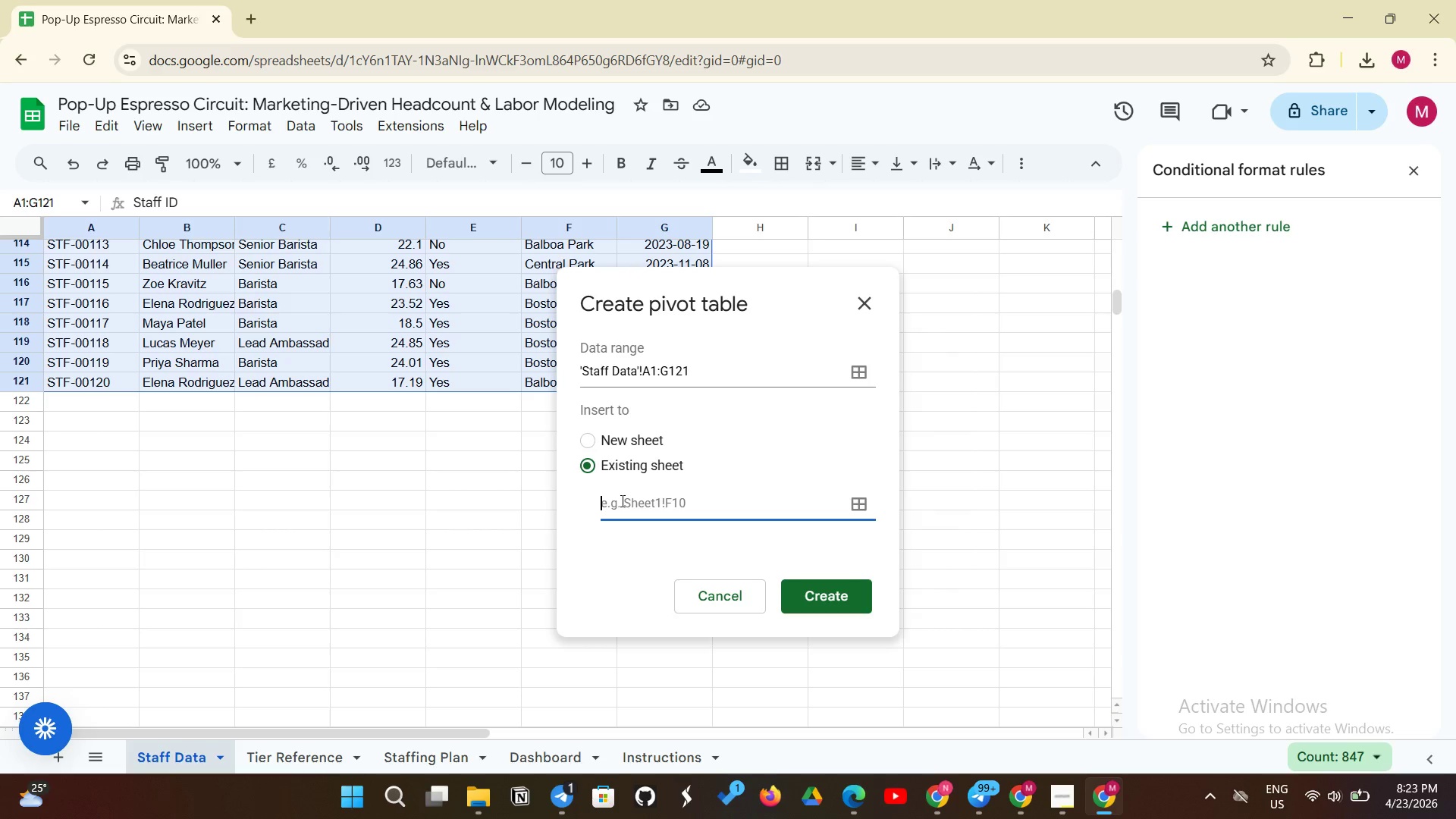 
key(Quote)
 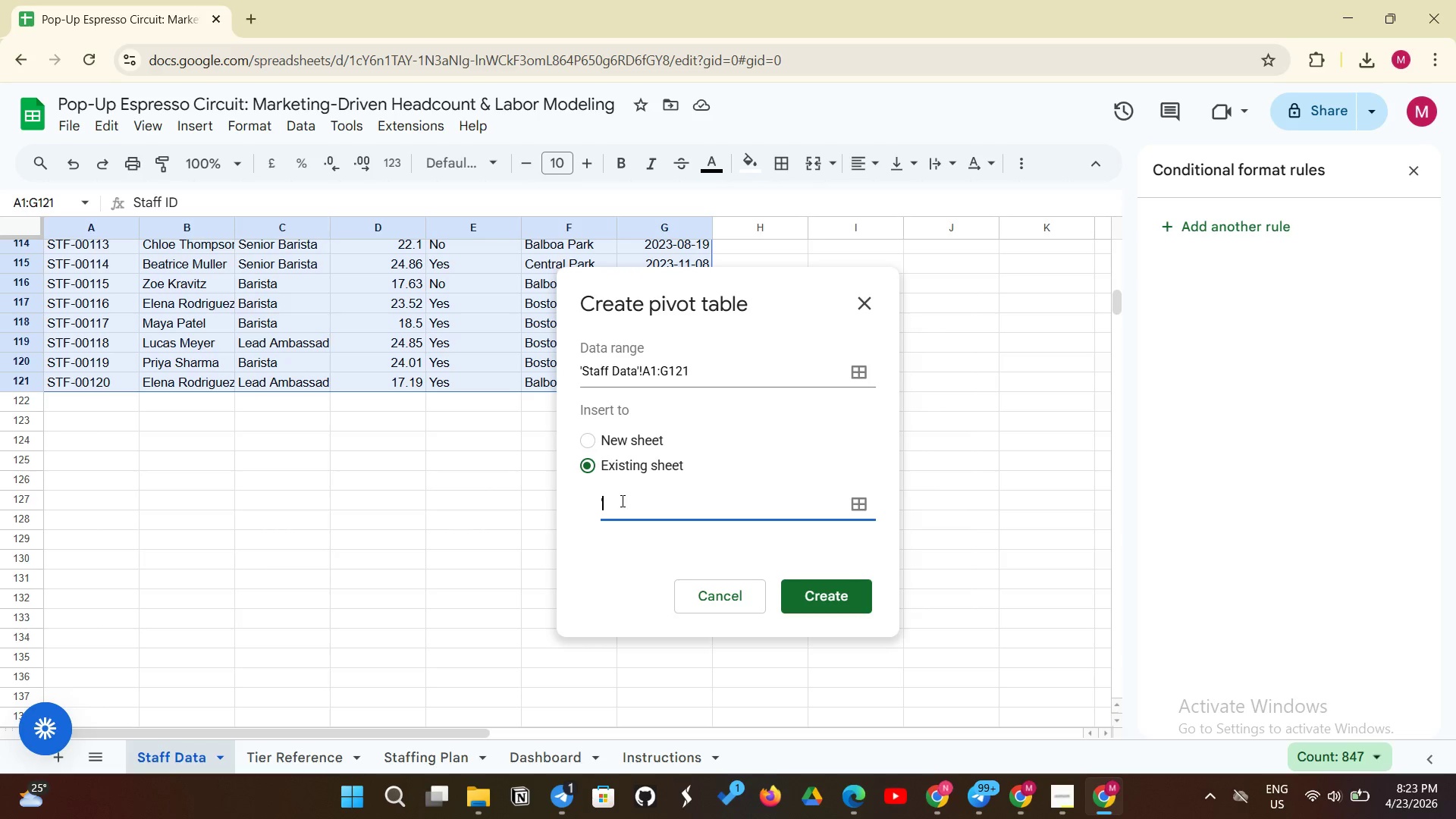 
wait(10.41)
 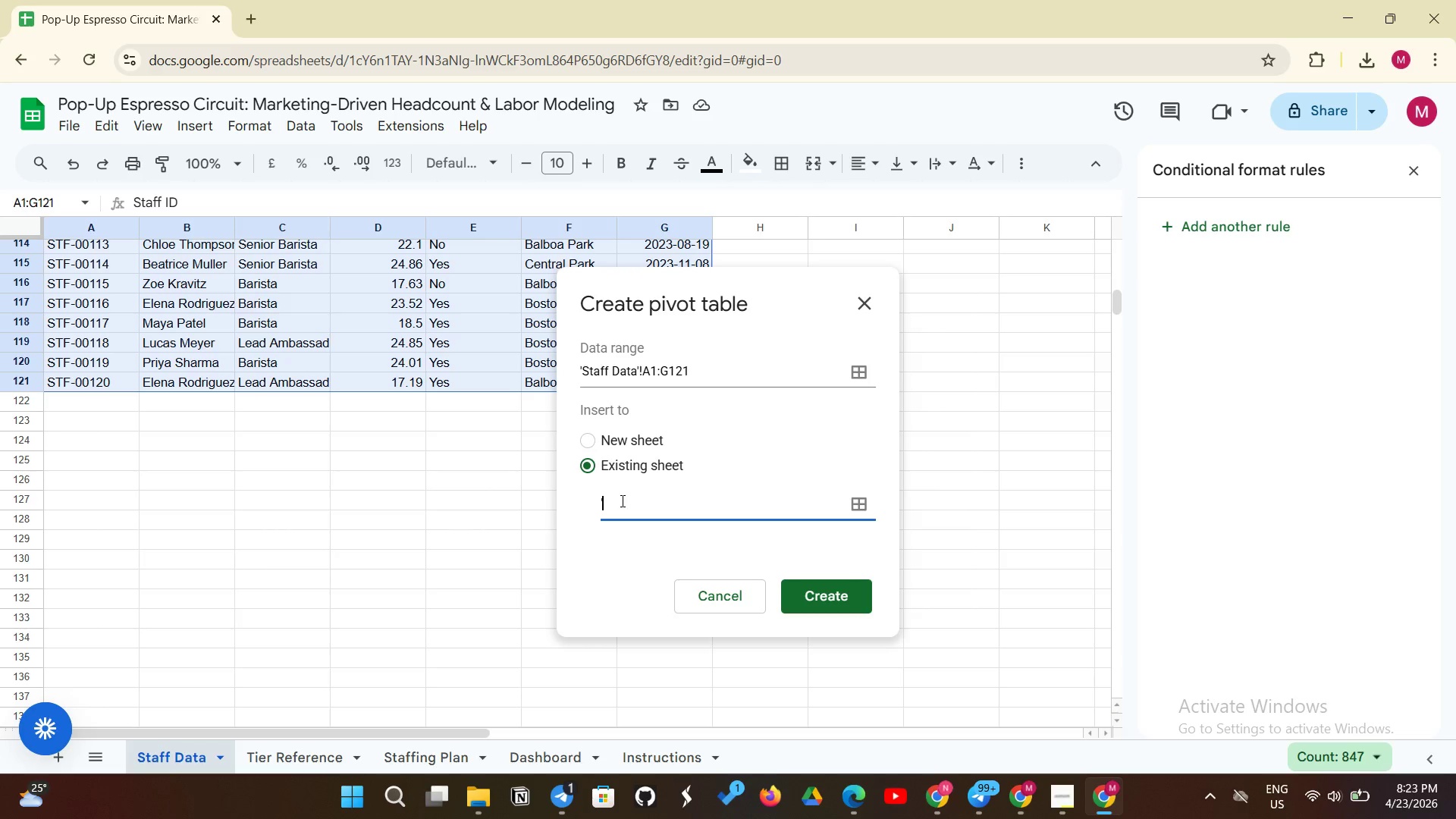 
type(Dah)
key(Backspace)
type(shboard')
 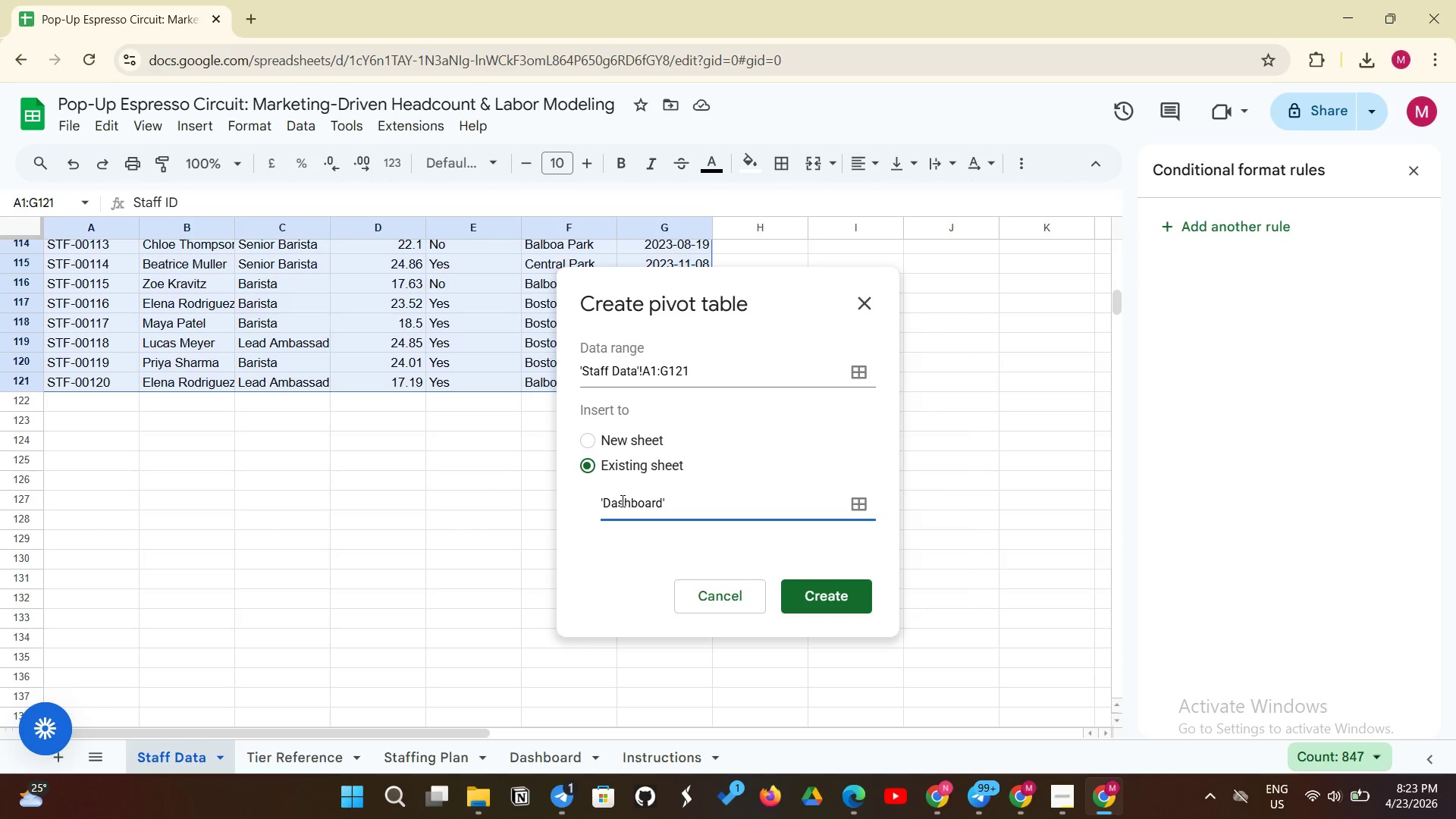 
wait(5.14)
 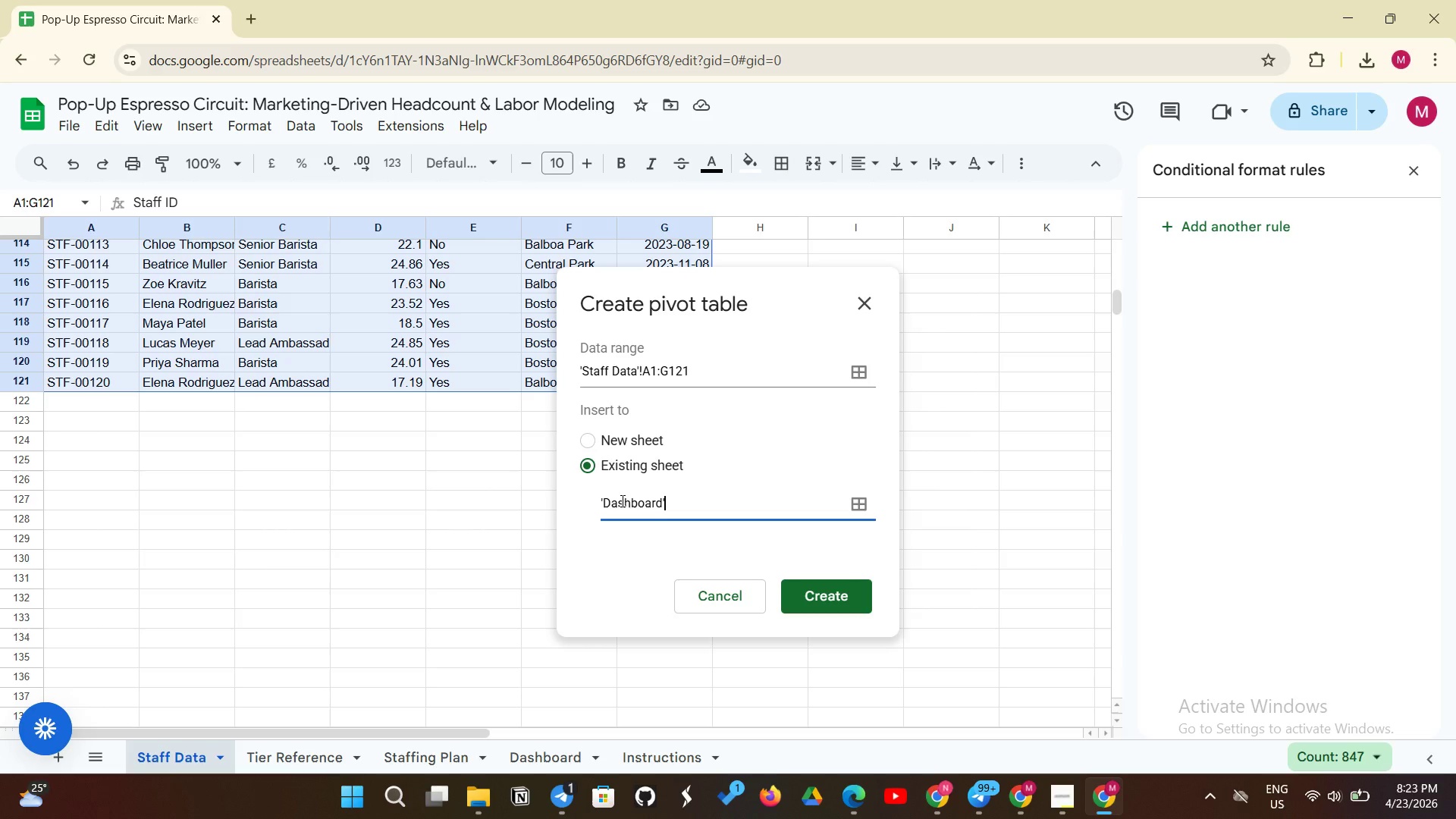 
key(Shift+1)
 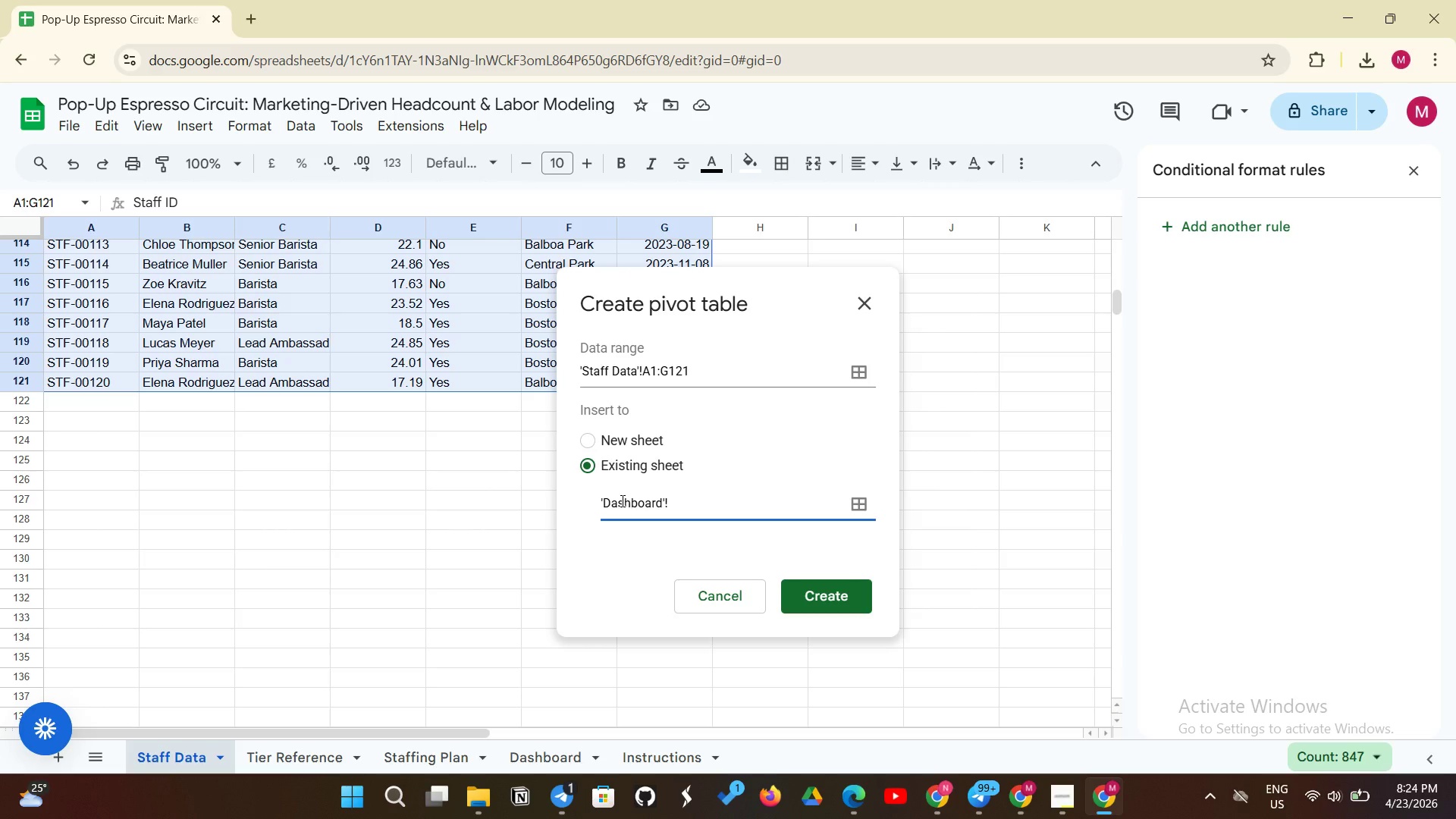 
wait(23.86)
 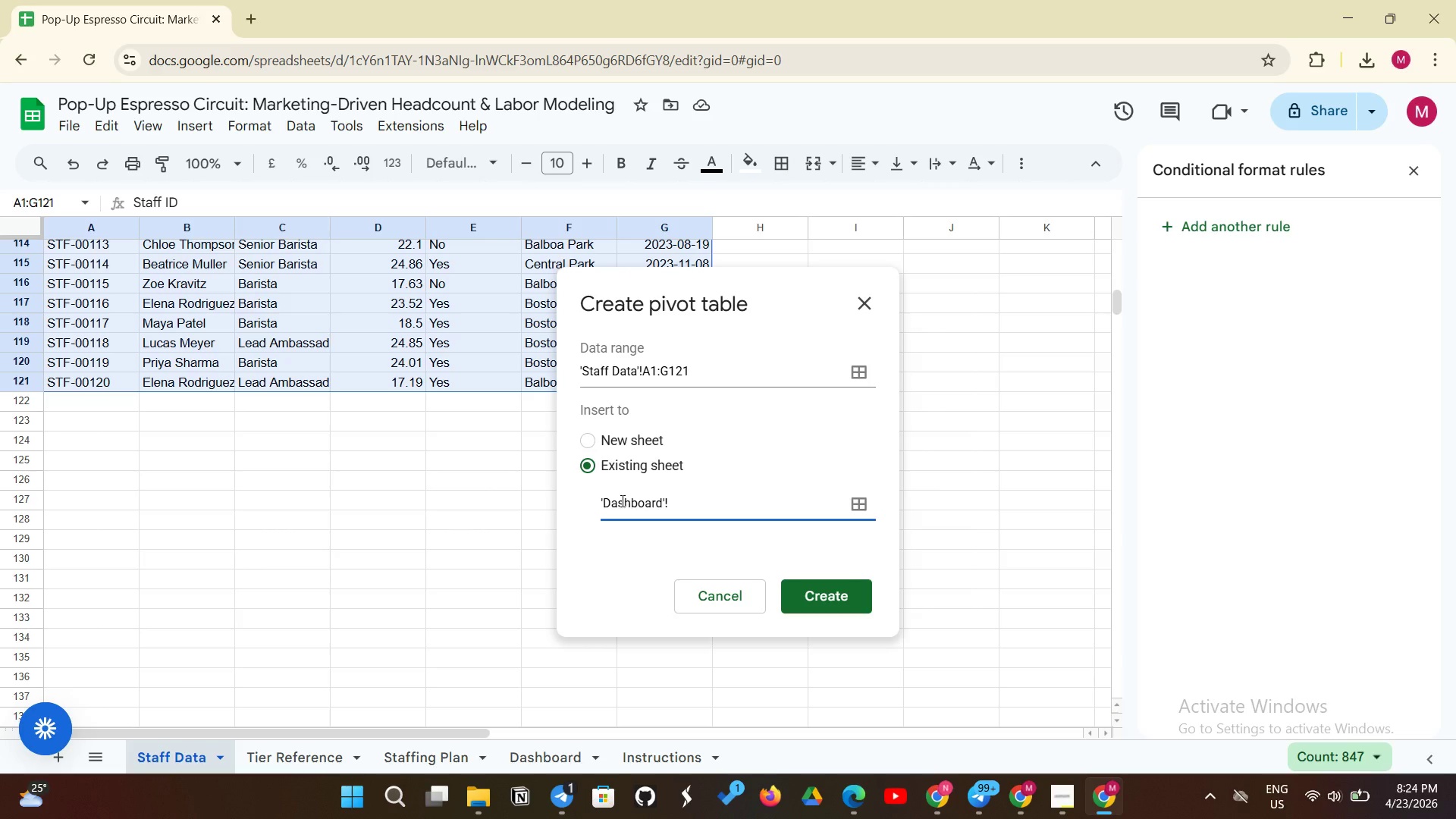 
type(a)
key(Backspace)
type(A10)
 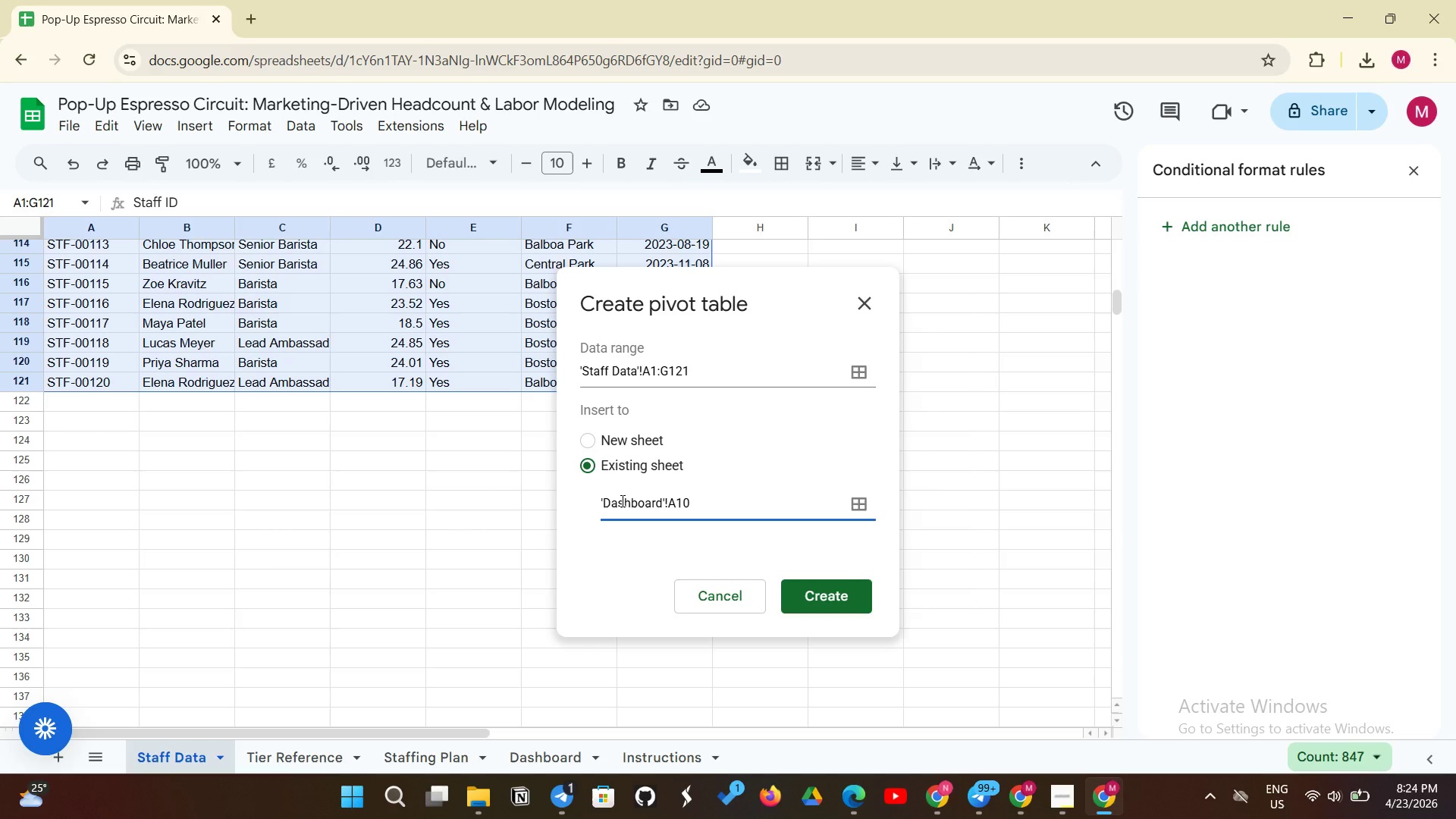 
wait(18.76)
 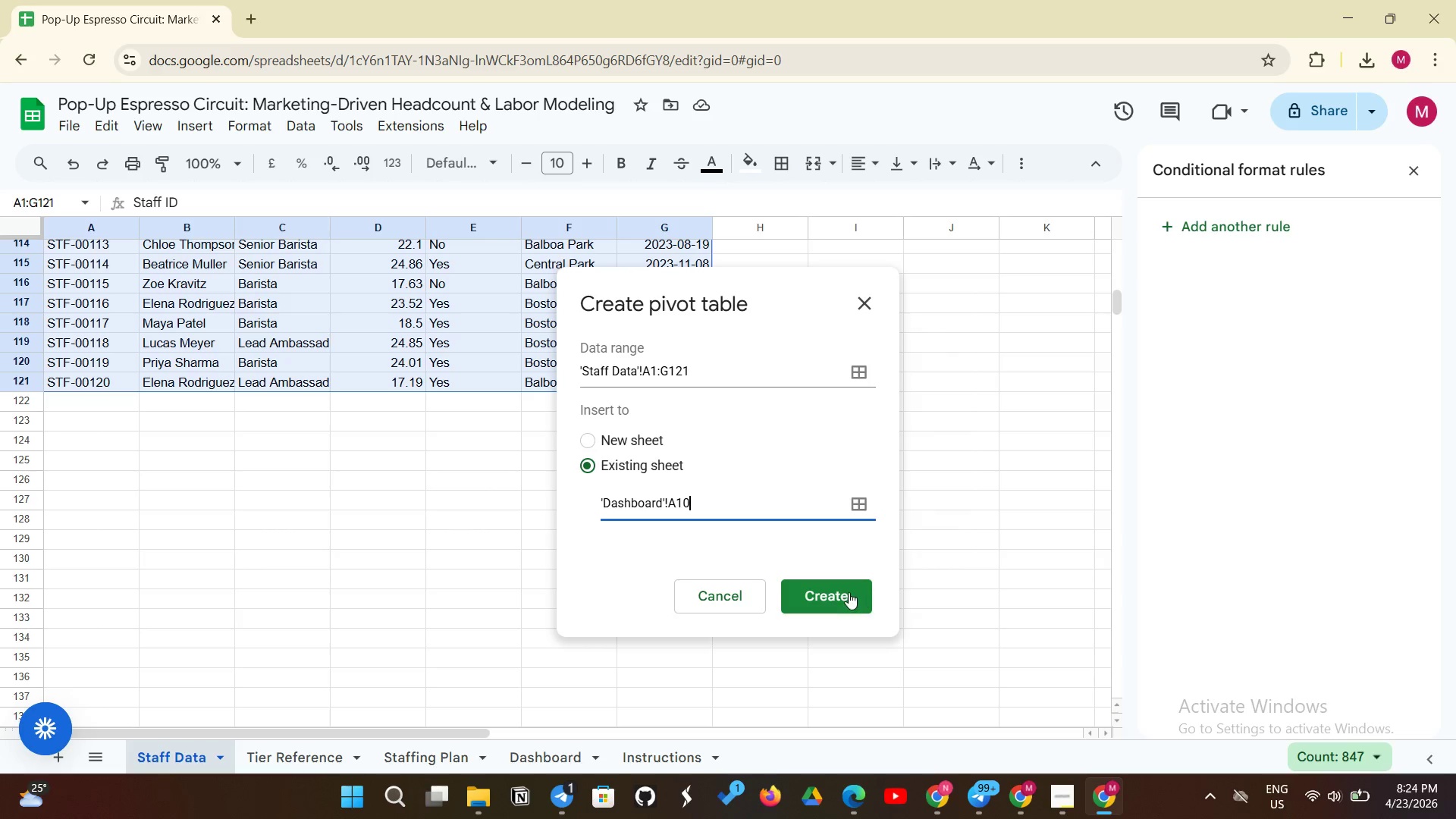 
left_click([848, 592])
 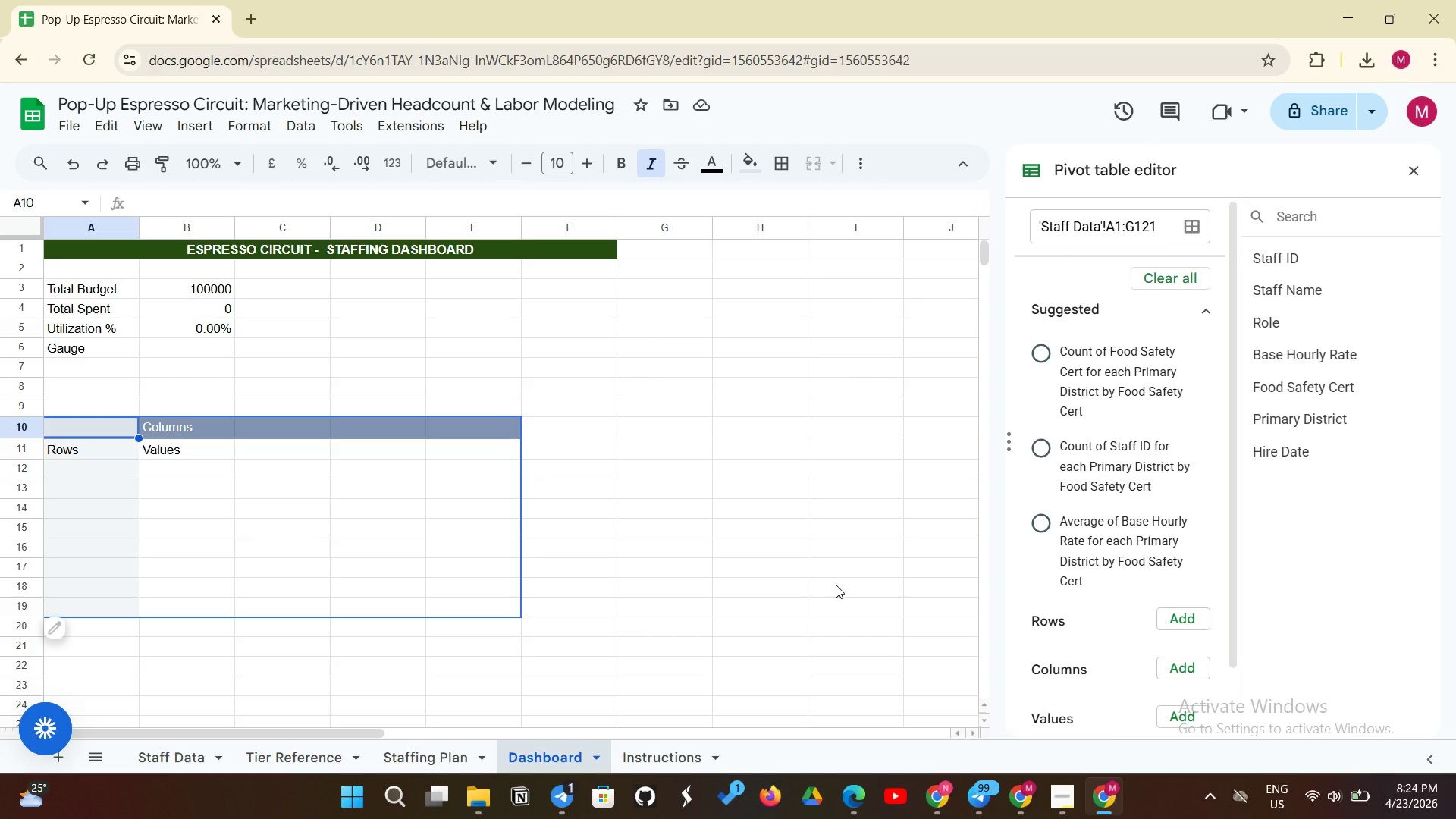 
wait(11.67)
 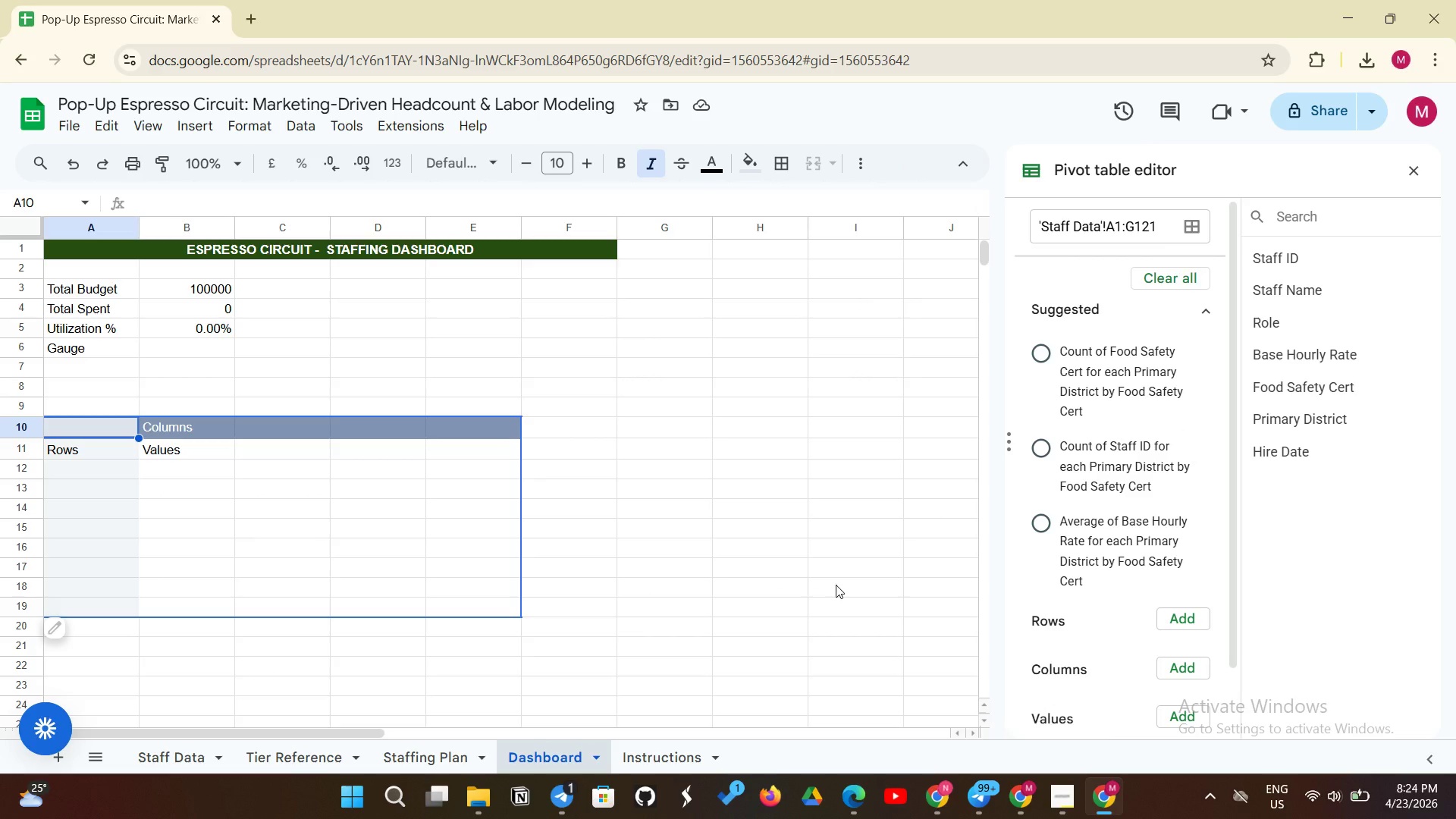 
left_click([410, 752])
 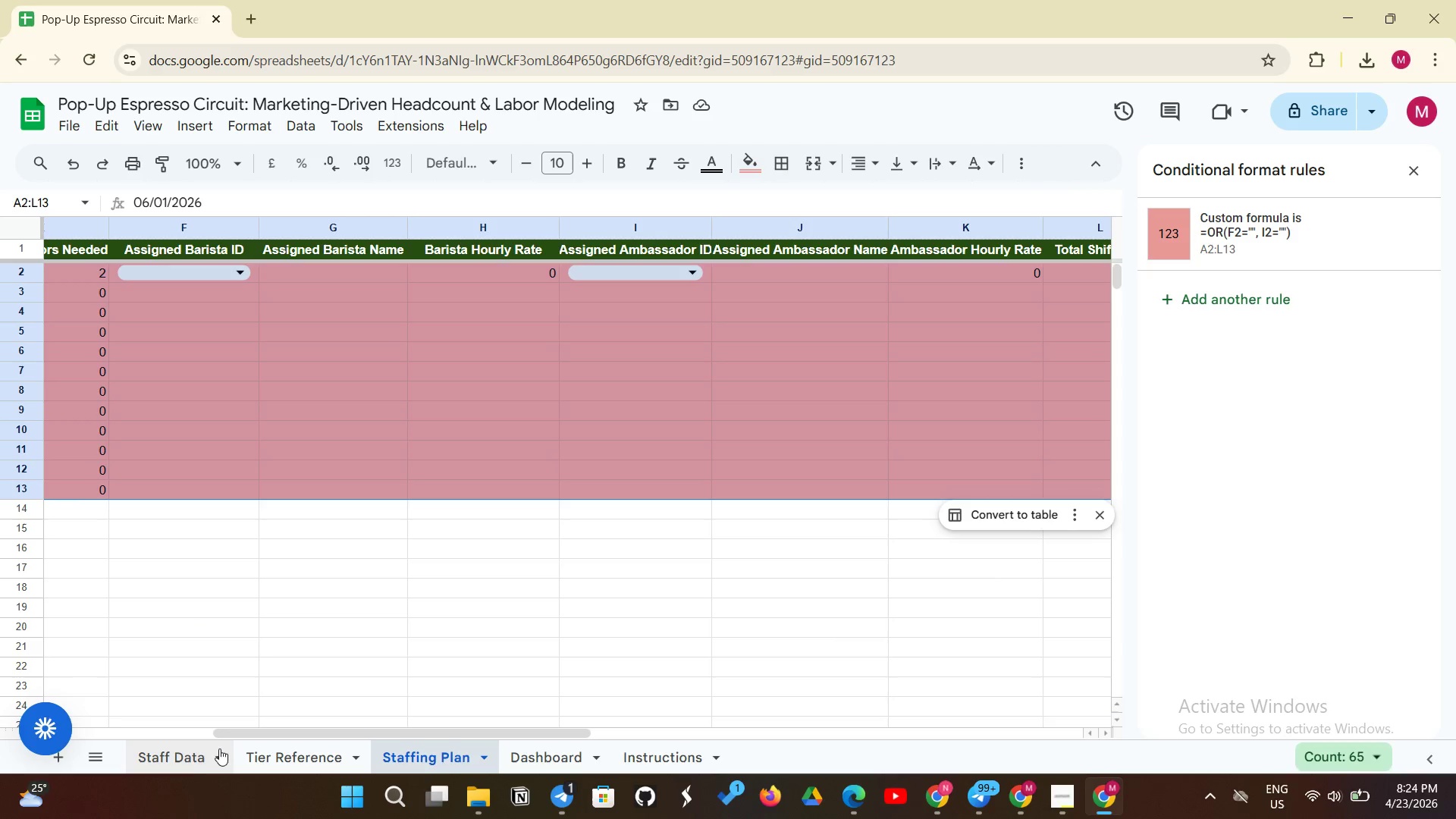 
left_click([190, 755])
 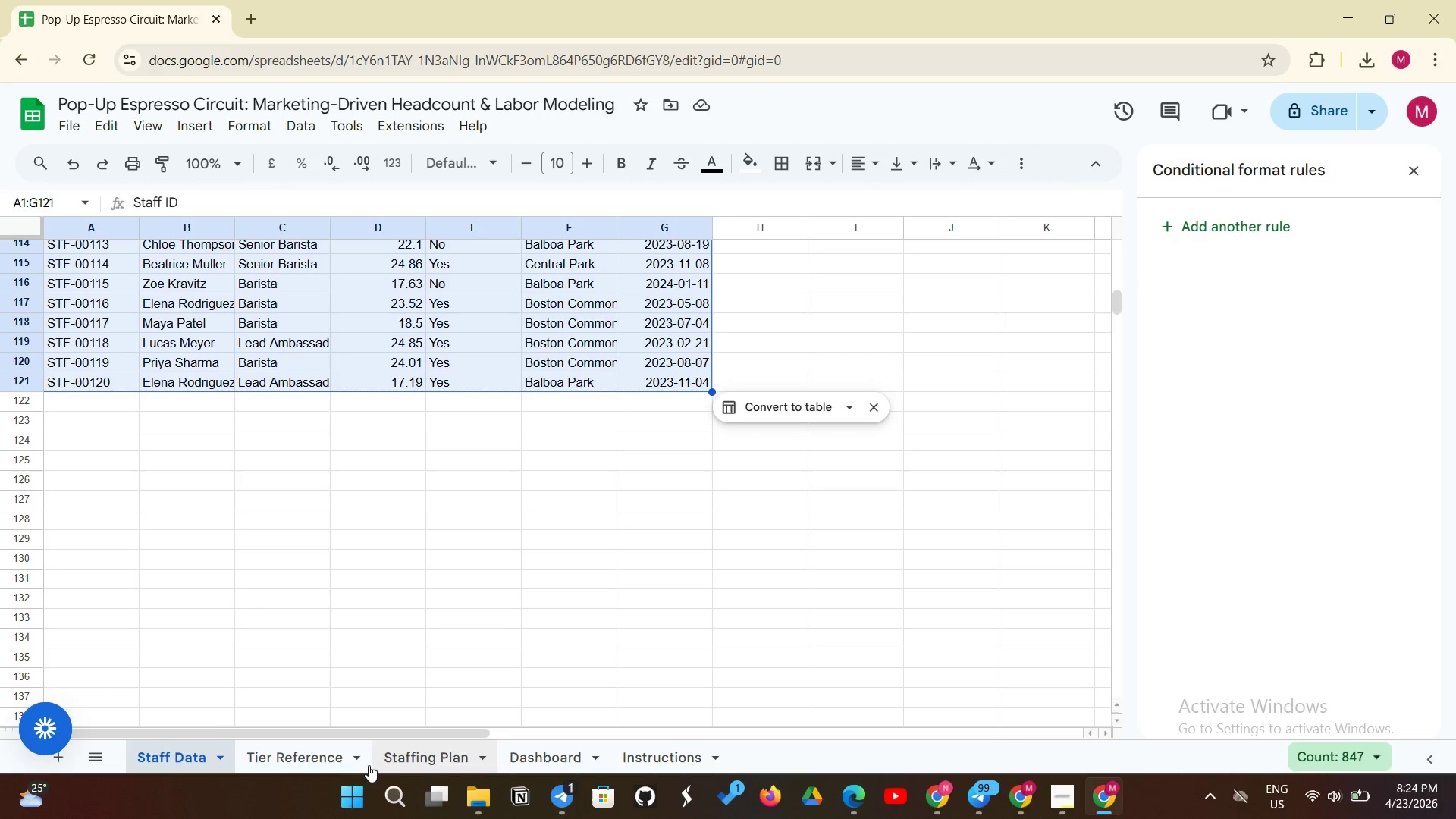 
left_click([215, 724])
 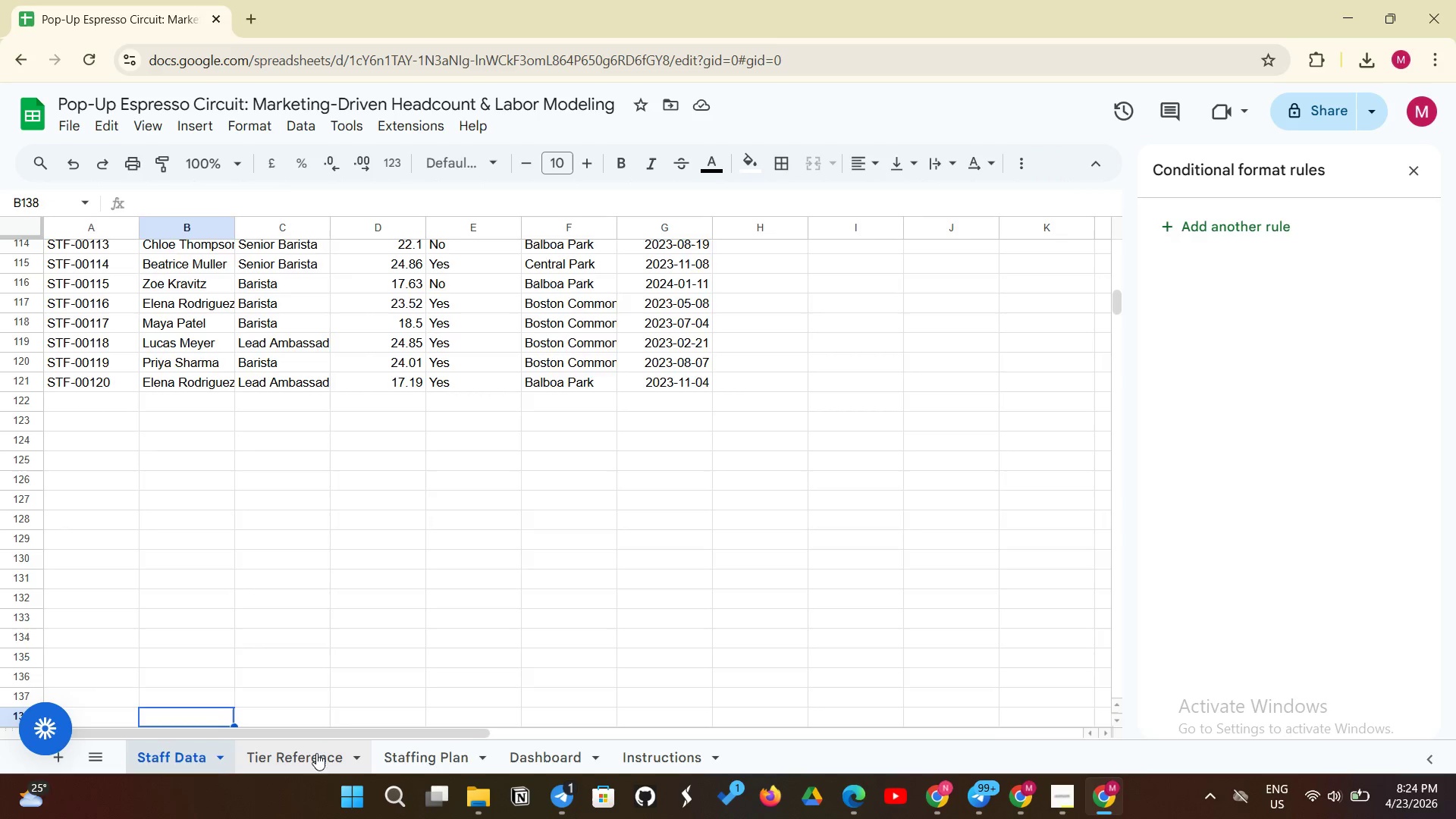 
left_click([314, 758])
 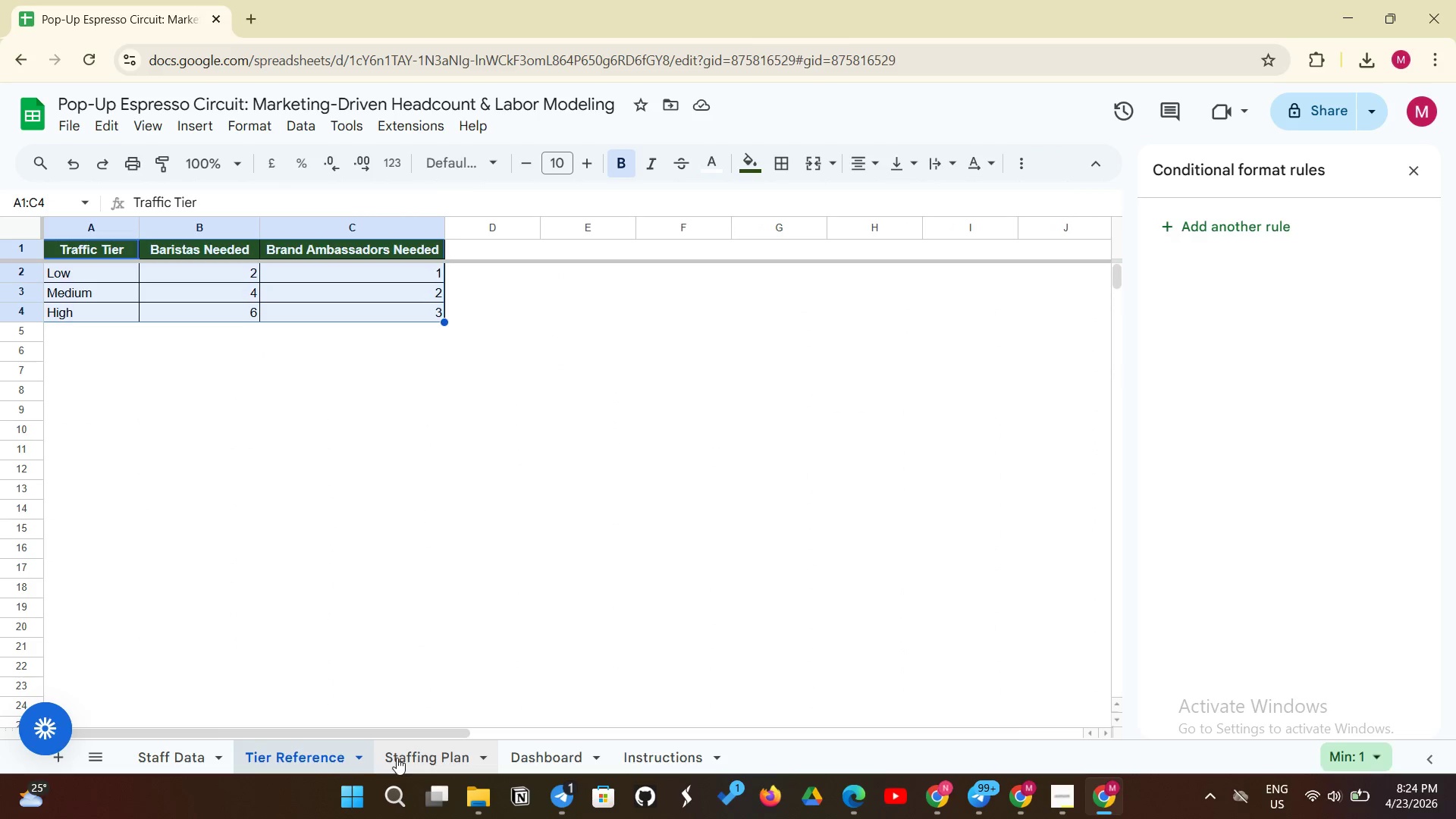 
left_click([397, 758])
 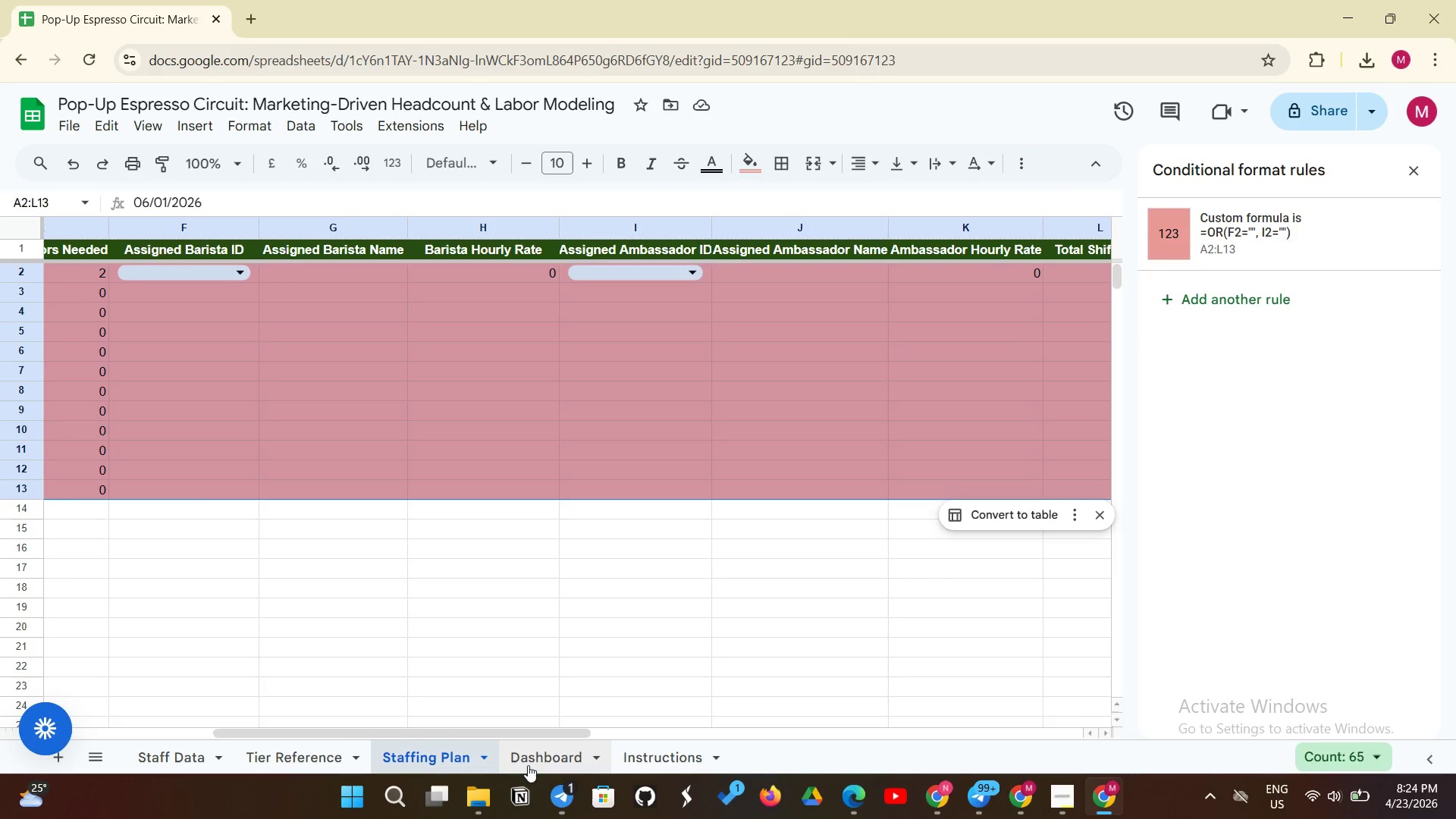 
left_click([528, 765])
 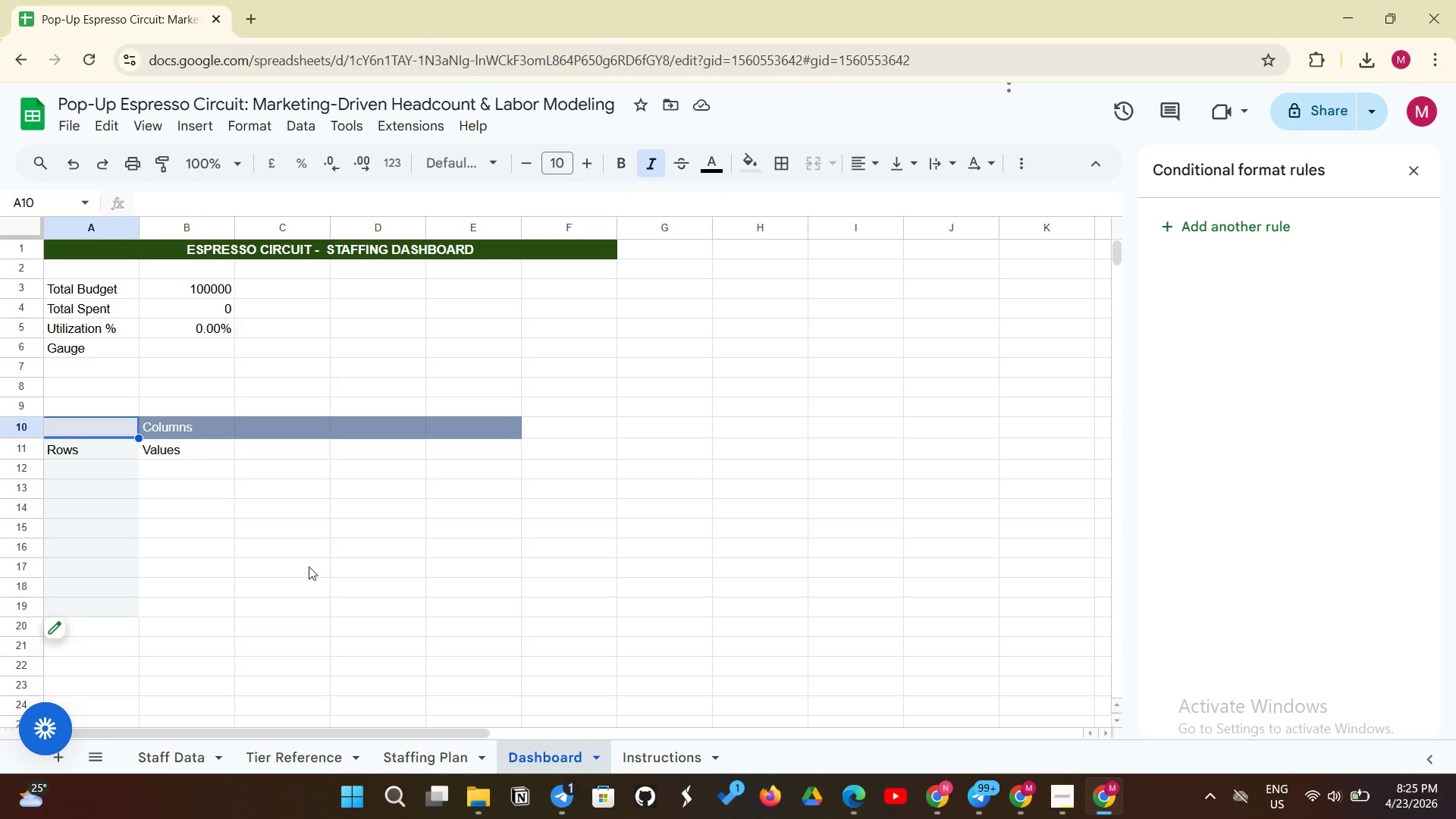 
wait(23.17)
 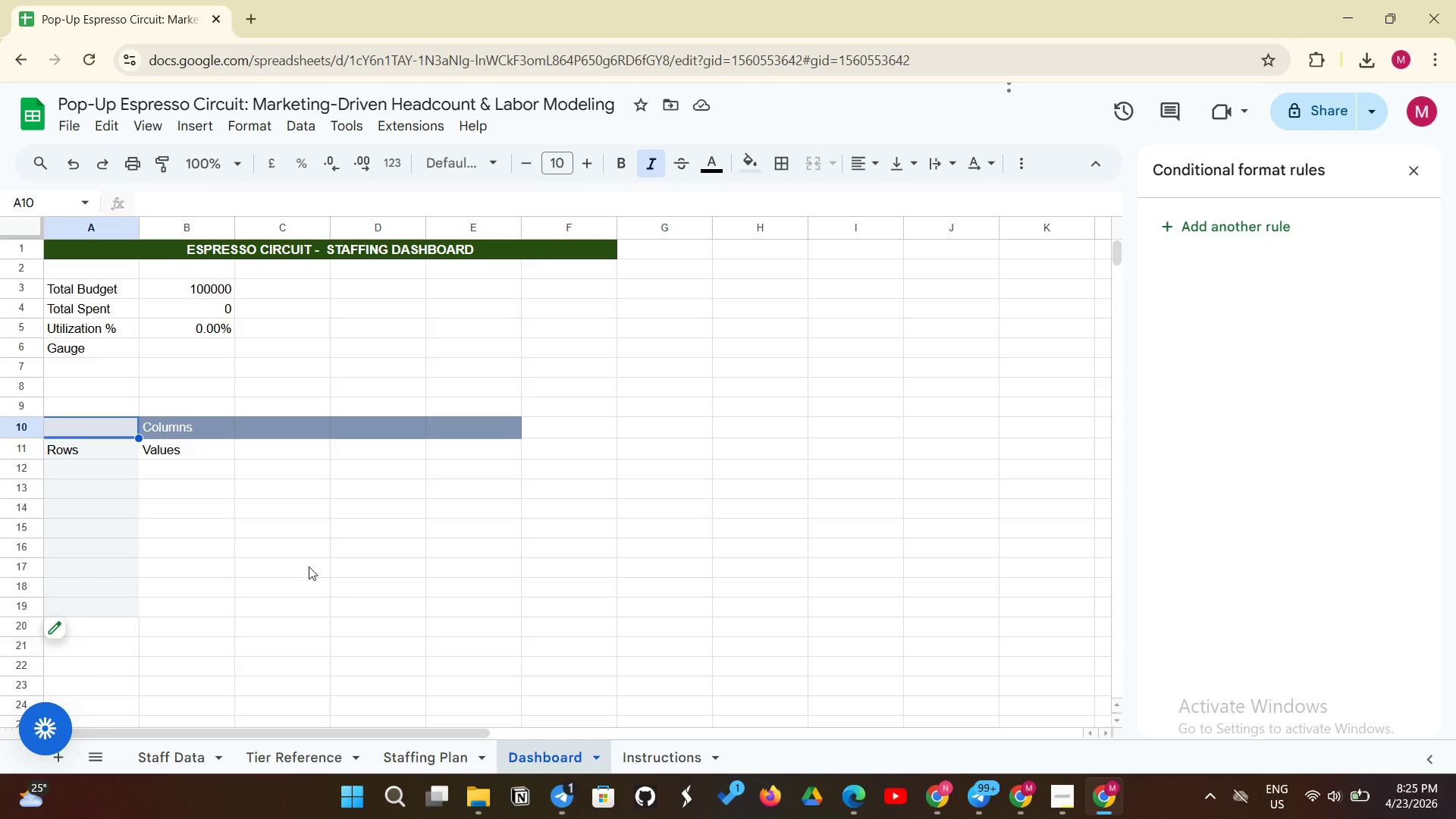 
left_click([88, 449])
 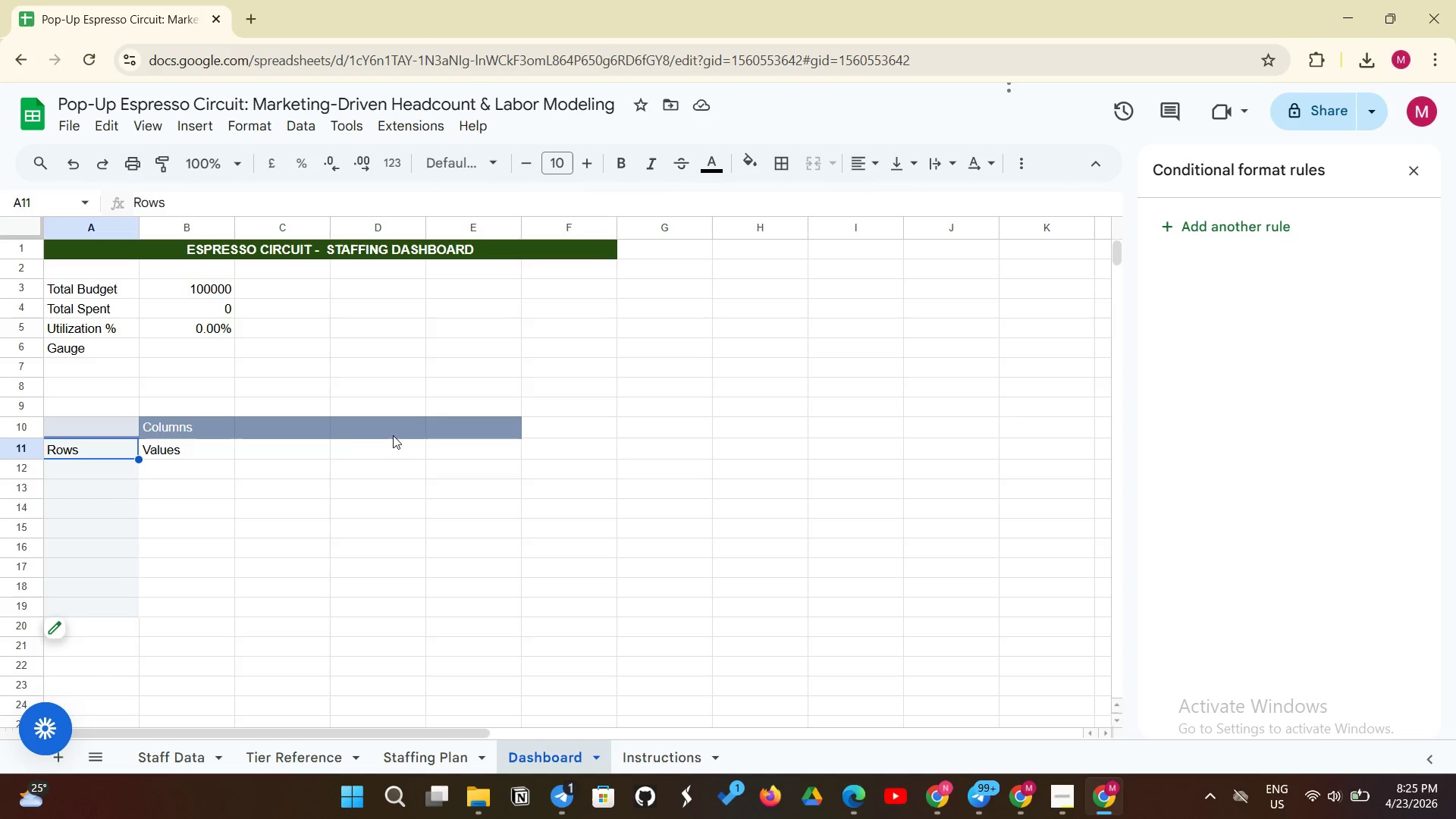 
left_click([295, 455])
 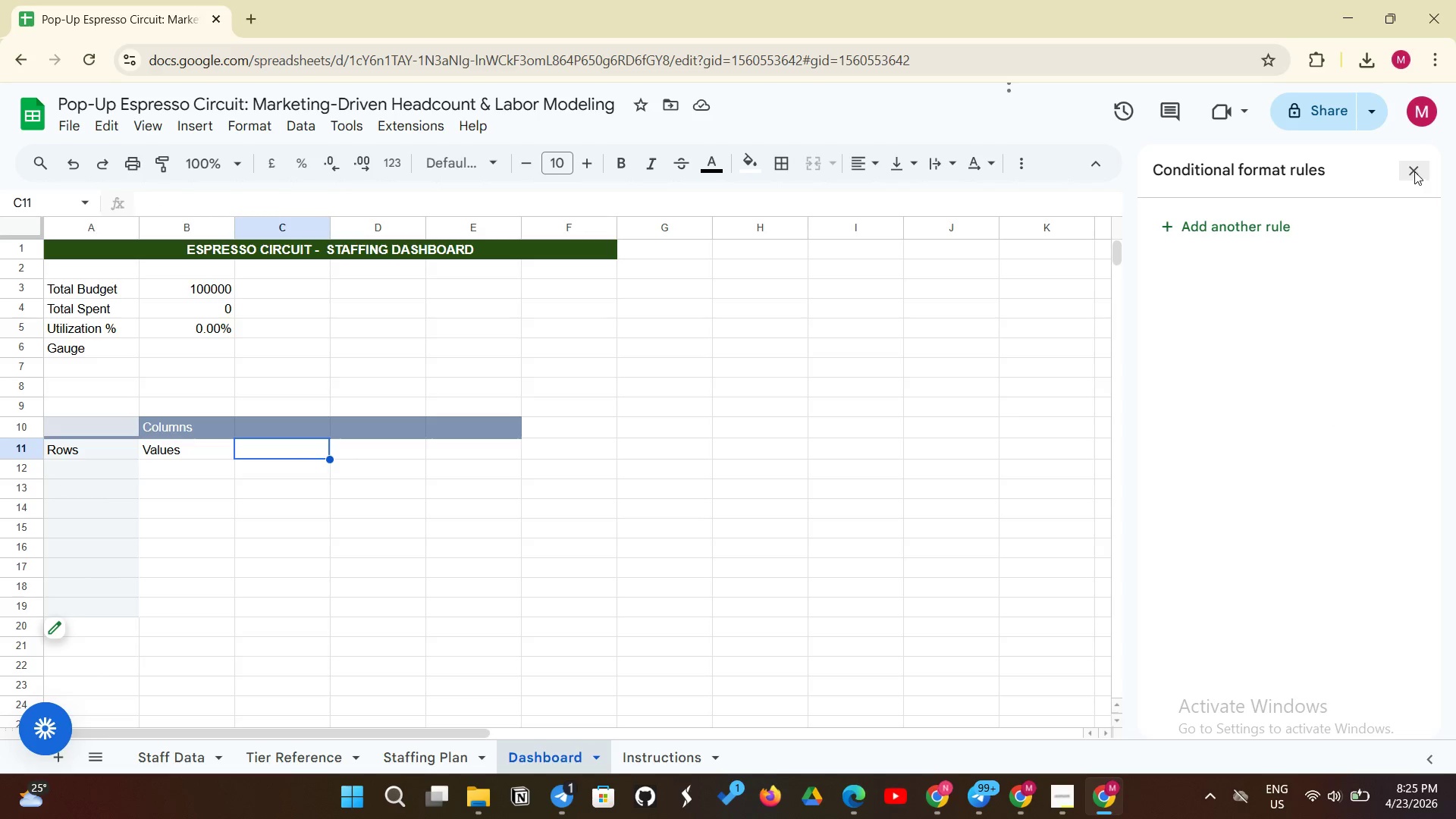 
left_click([1414, 171])
 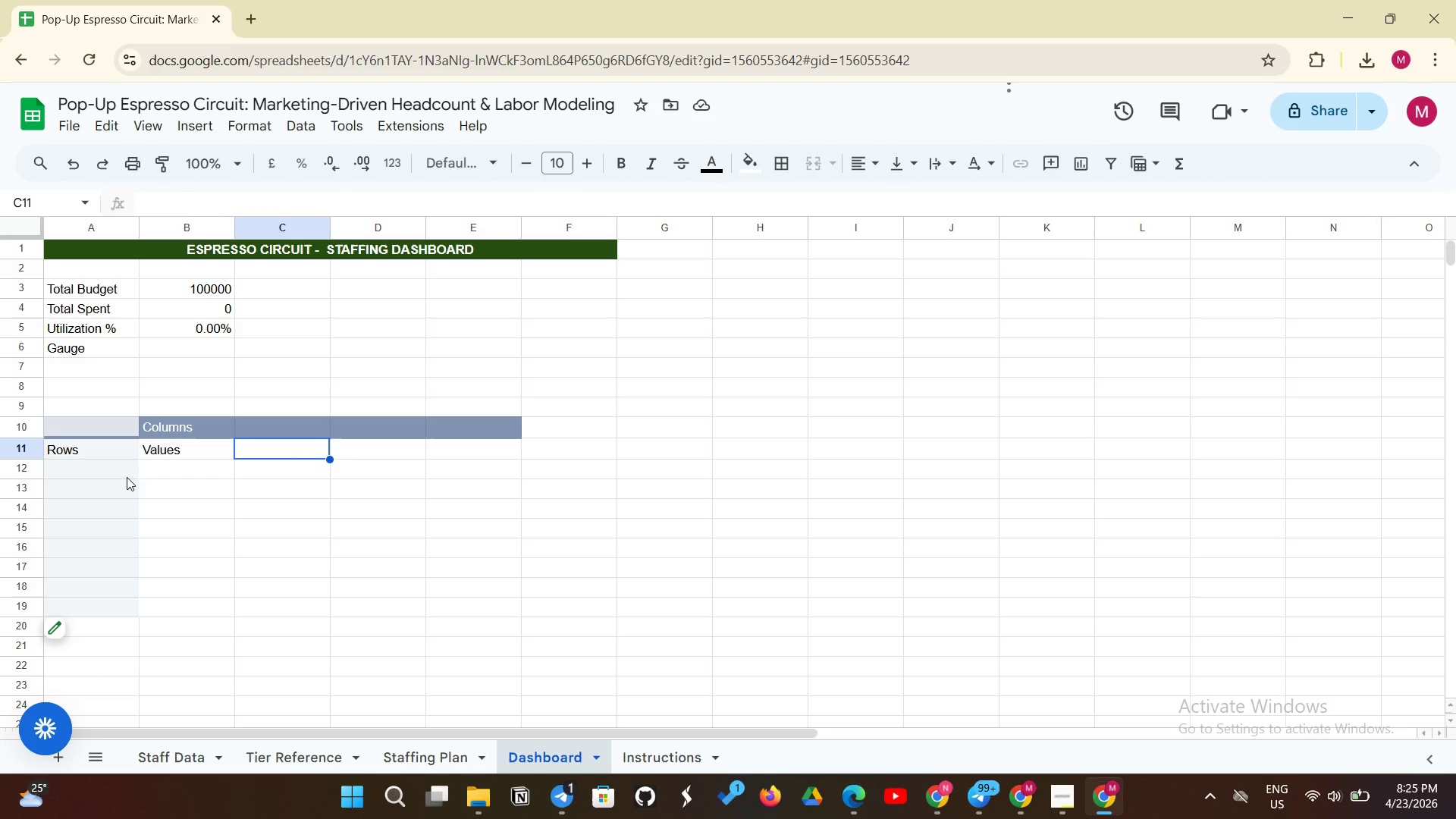 
left_click([112, 449])
 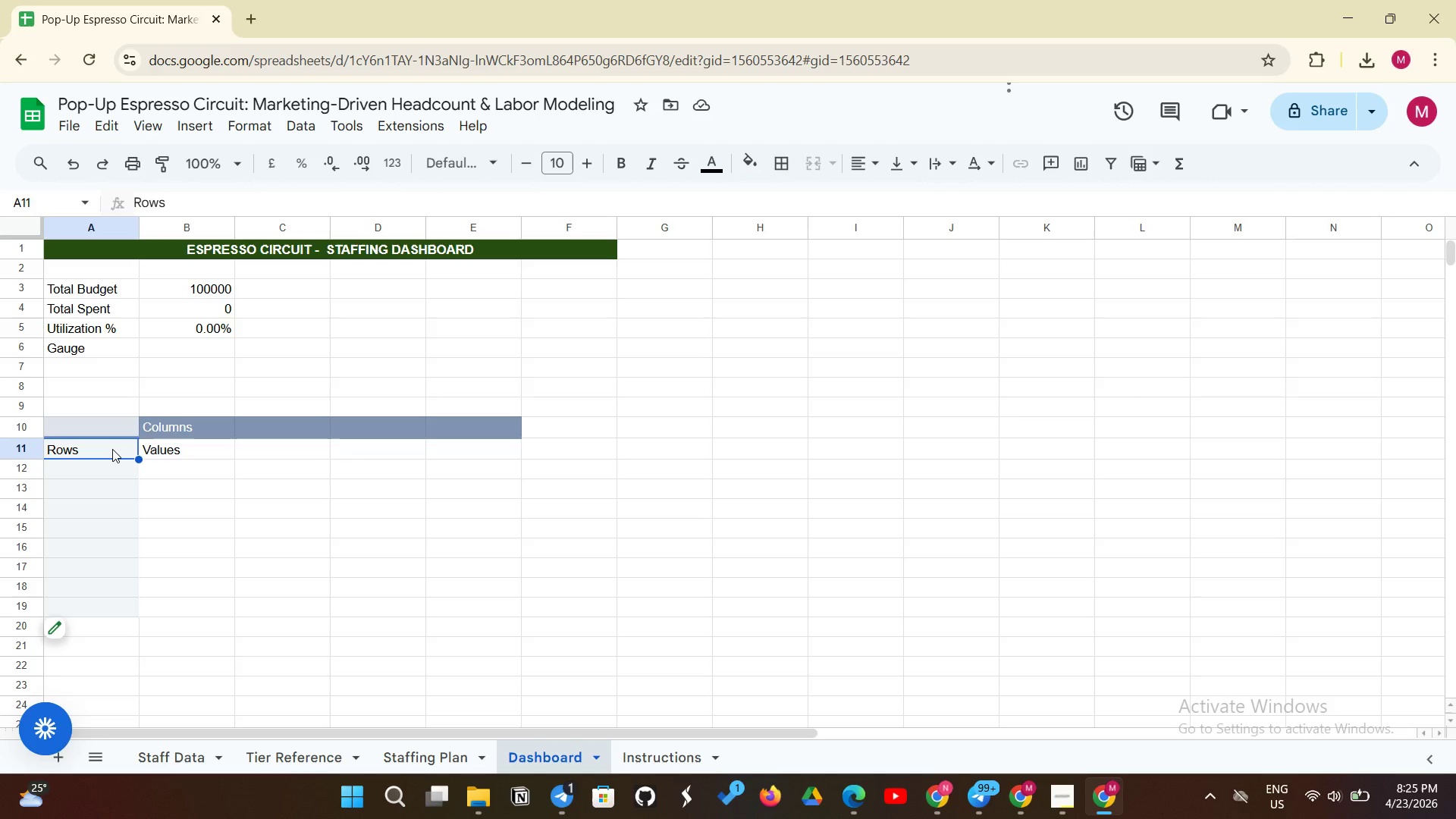 
right_click([112, 449])
 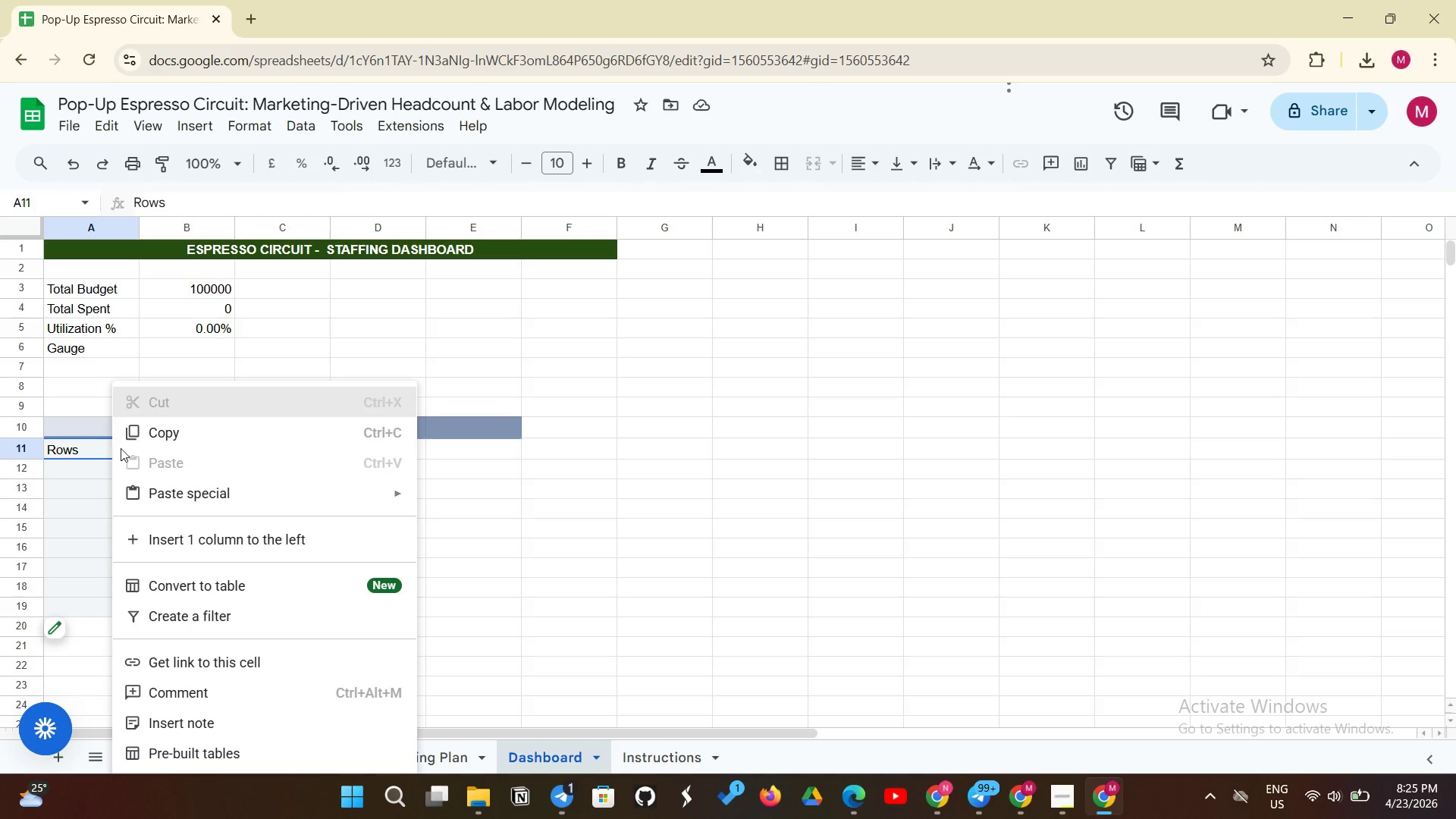 
scroll: coordinate [633, 641], scroll_direction: down, amount: 7.0
 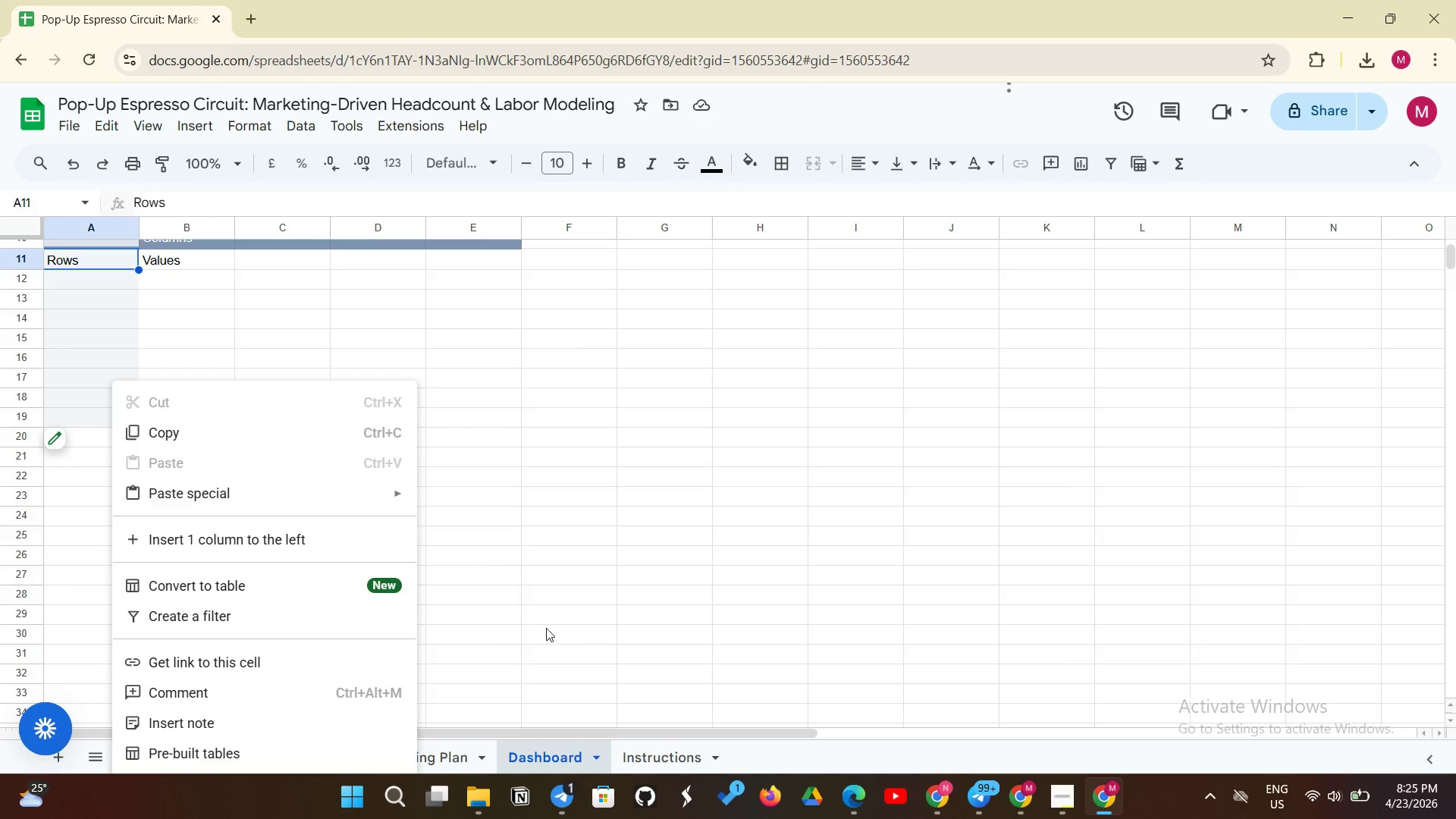 
scroll: coordinate [519, 610], scroll_direction: up, amount: 3.0
 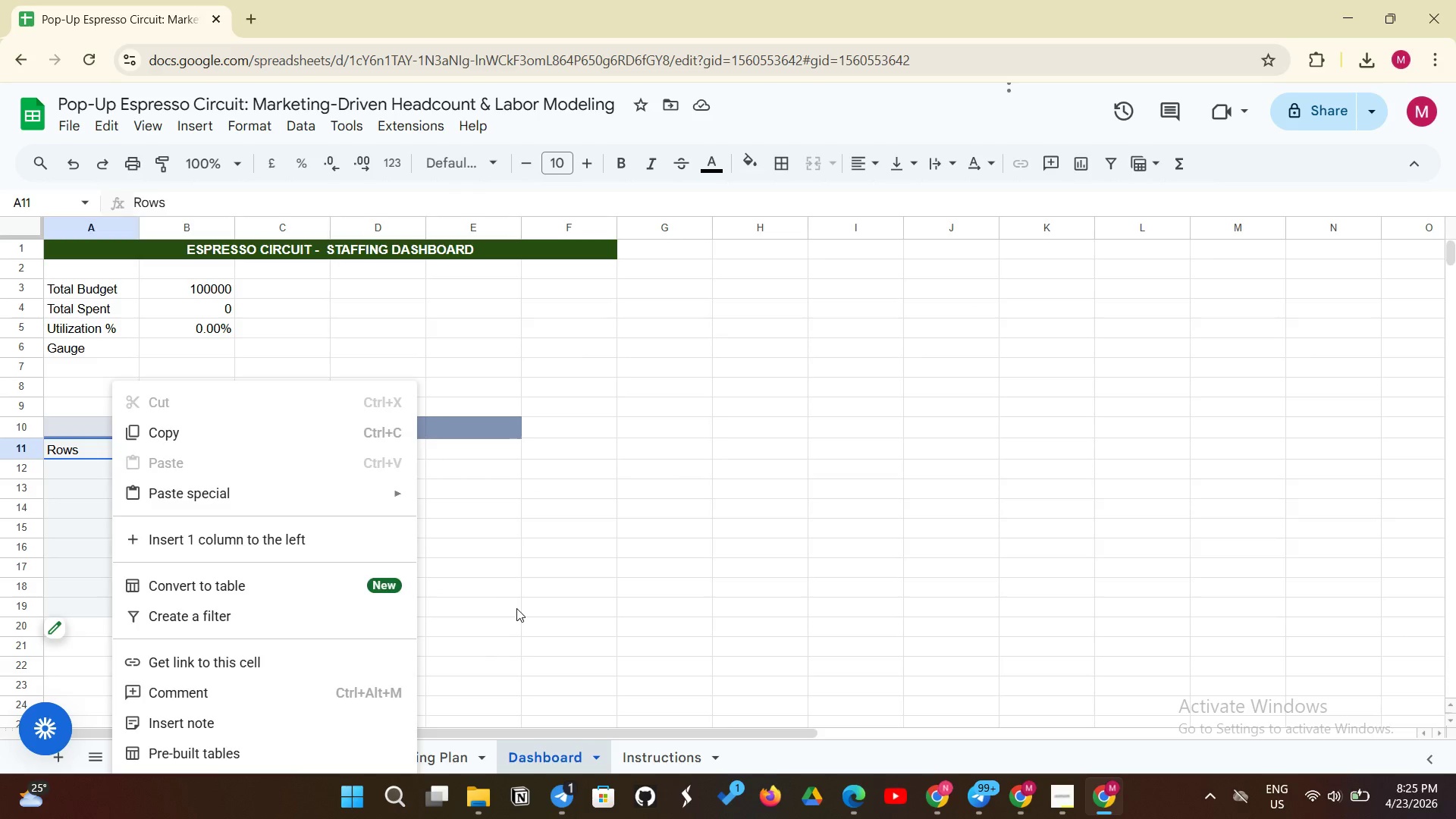 
left_click([516, 608])
 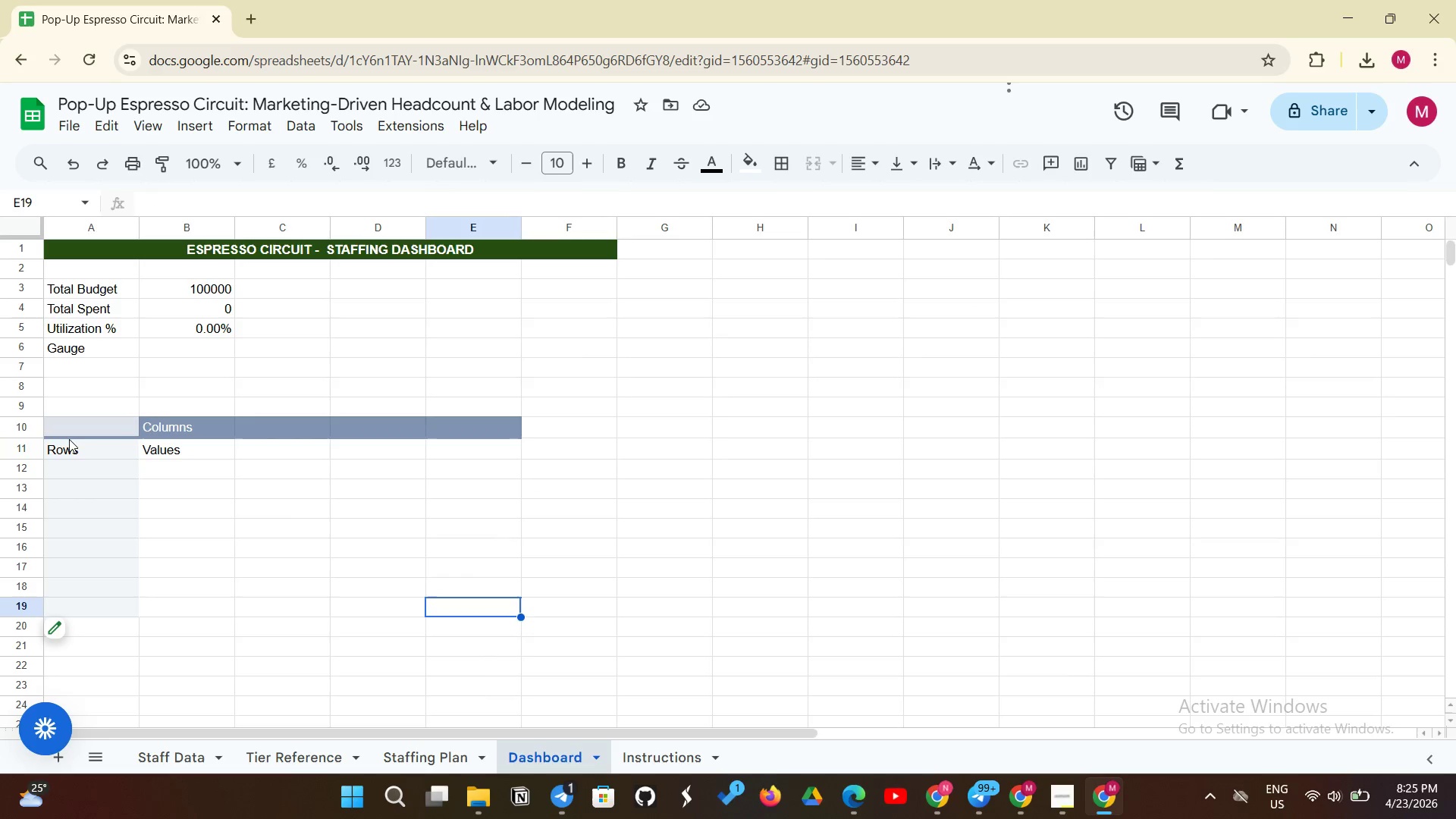 
left_click([69, 445])
 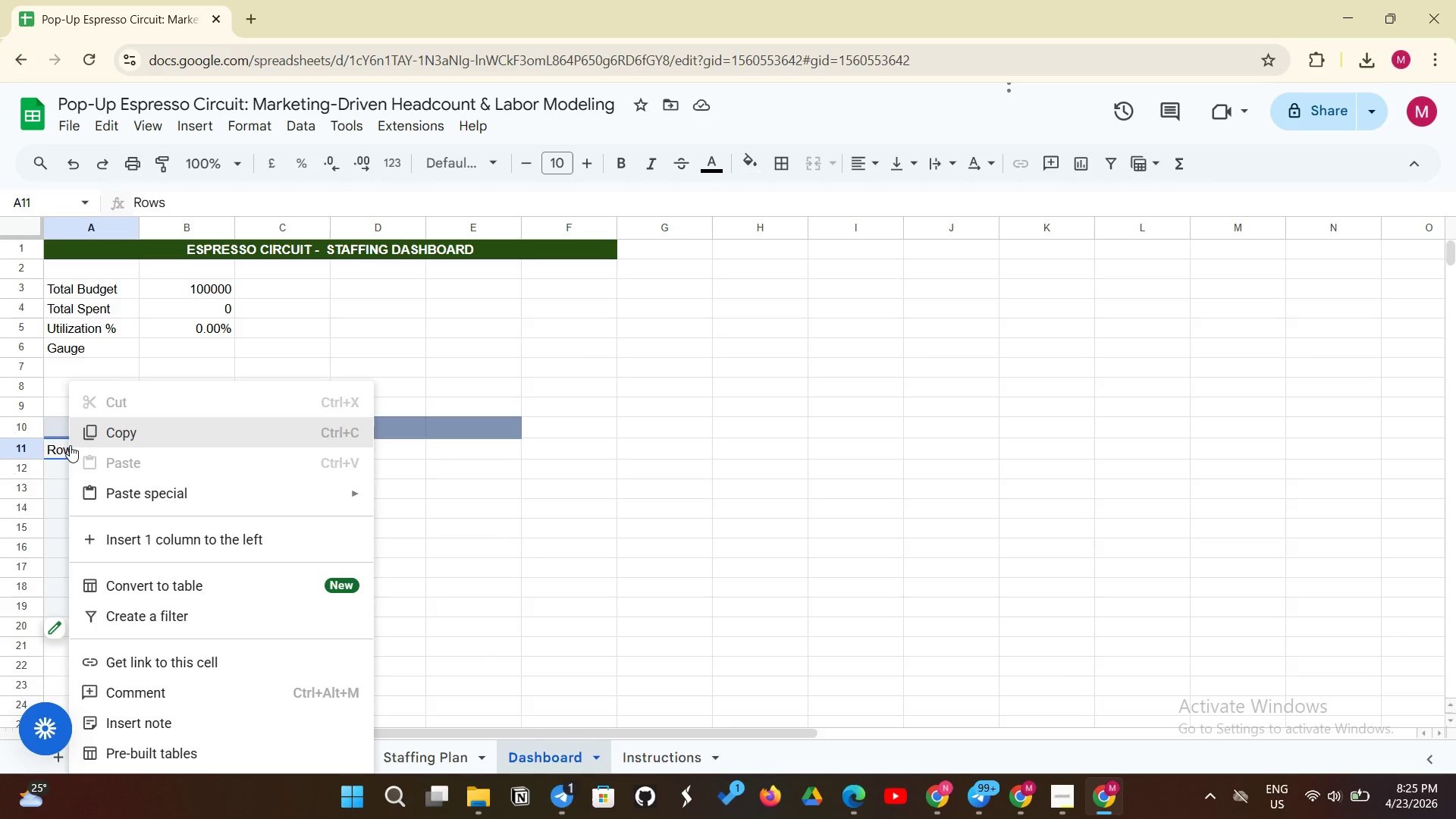 
scroll: coordinate [158, 513], scroll_direction: down, amount: 3.0
 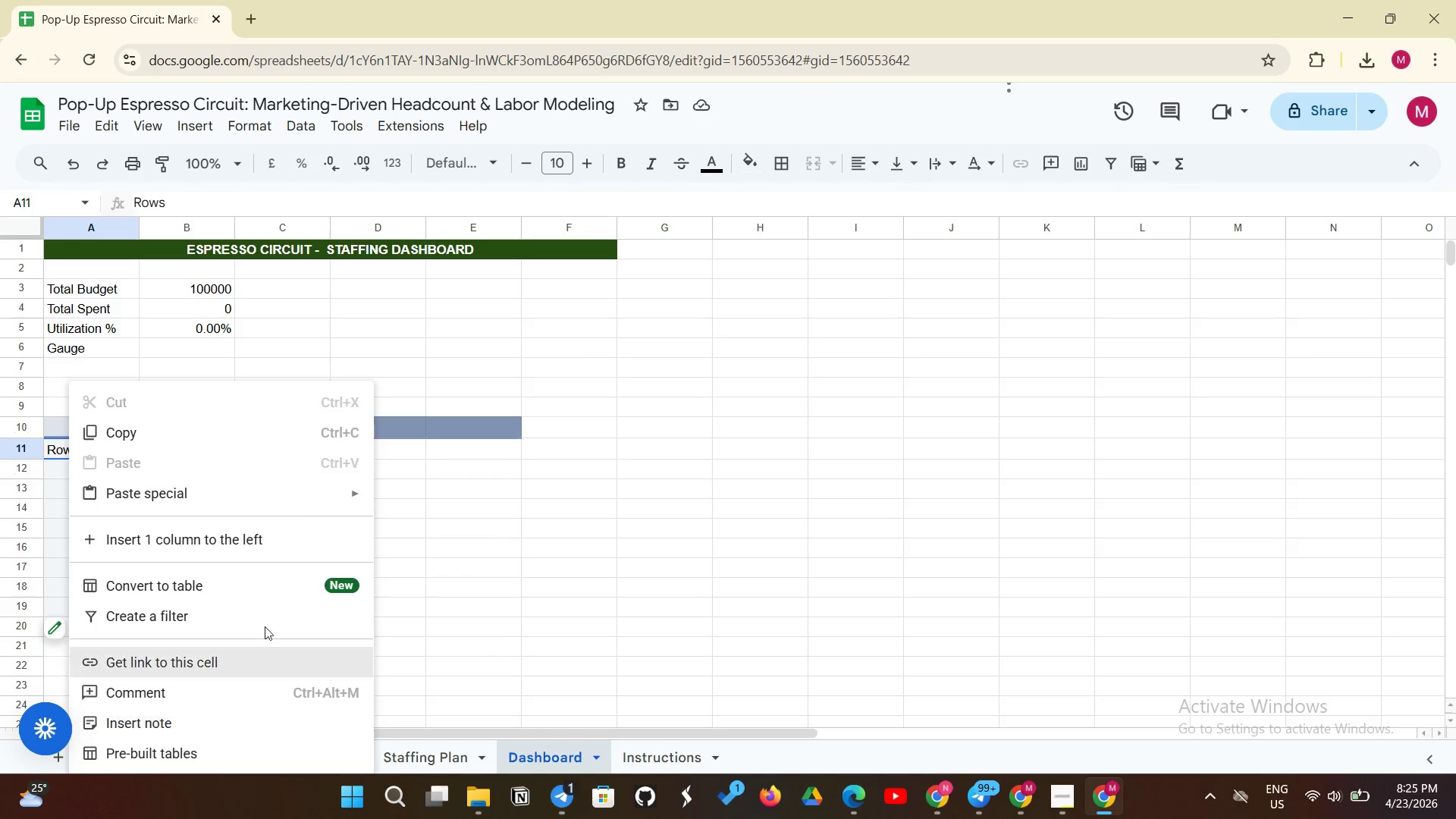 
left_click([484, 531])
 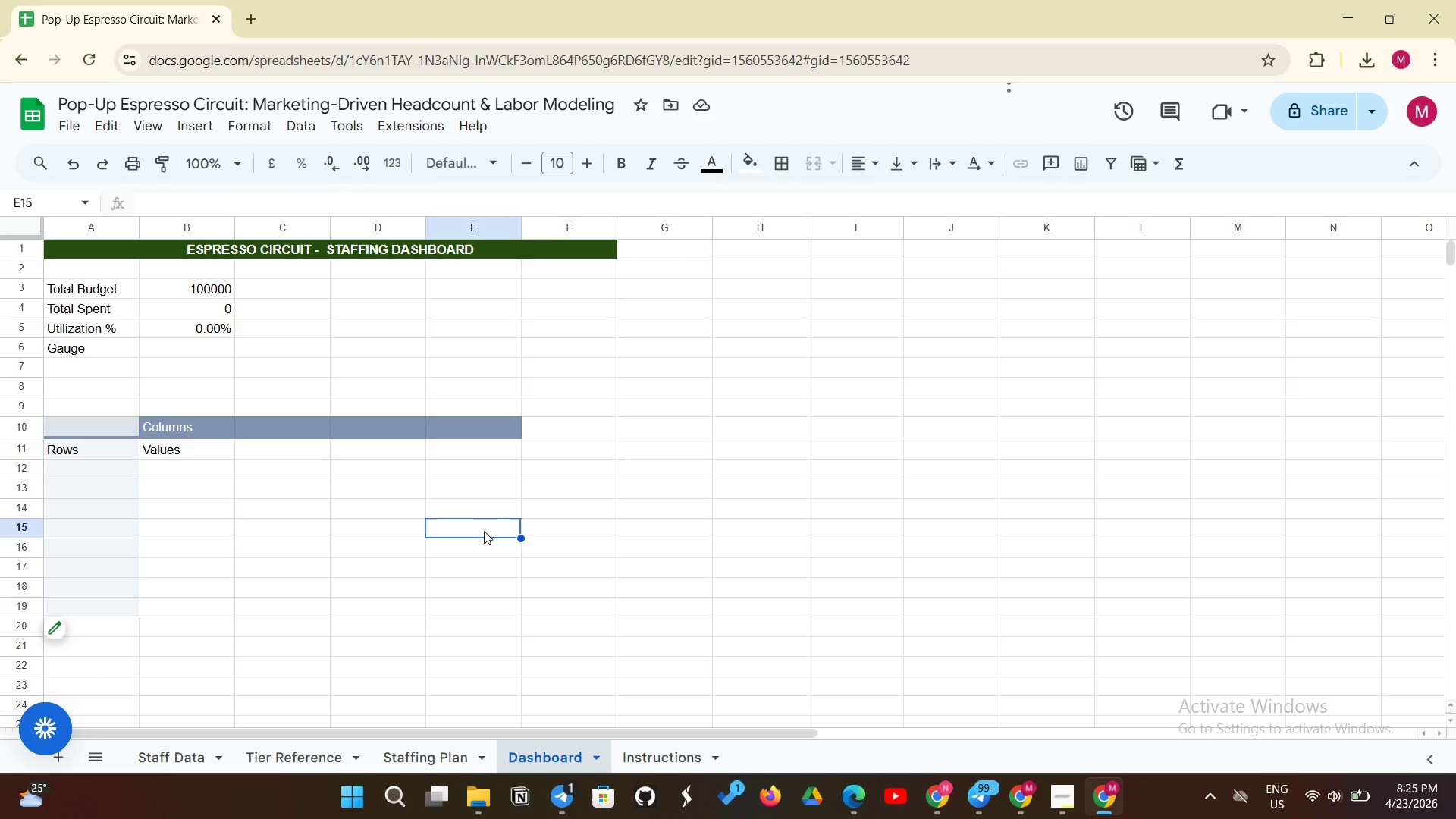 
wait(9.19)
 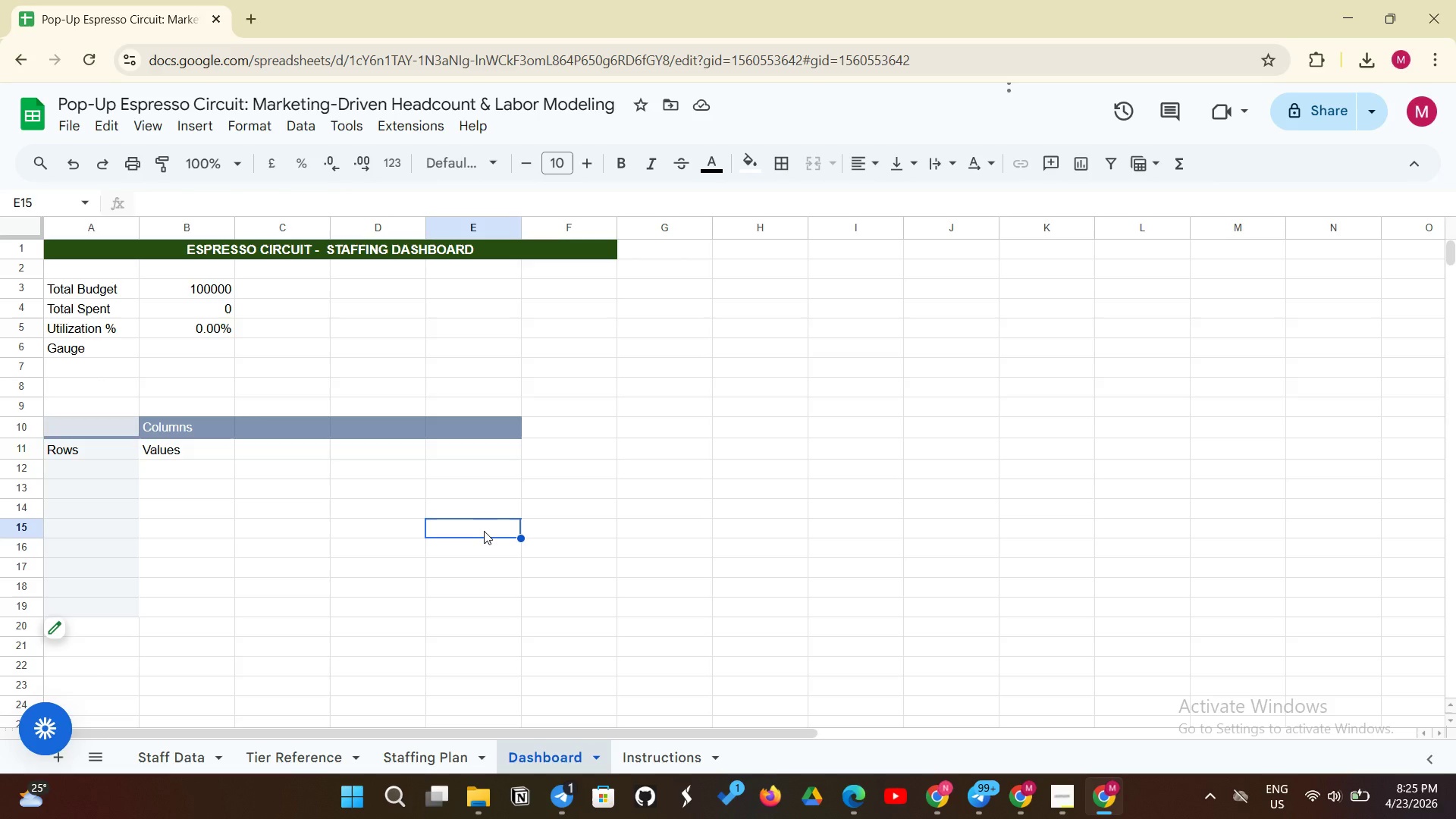 
left_click_drag(start_coordinate=[93, 428], to_coordinate=[474, 623])
 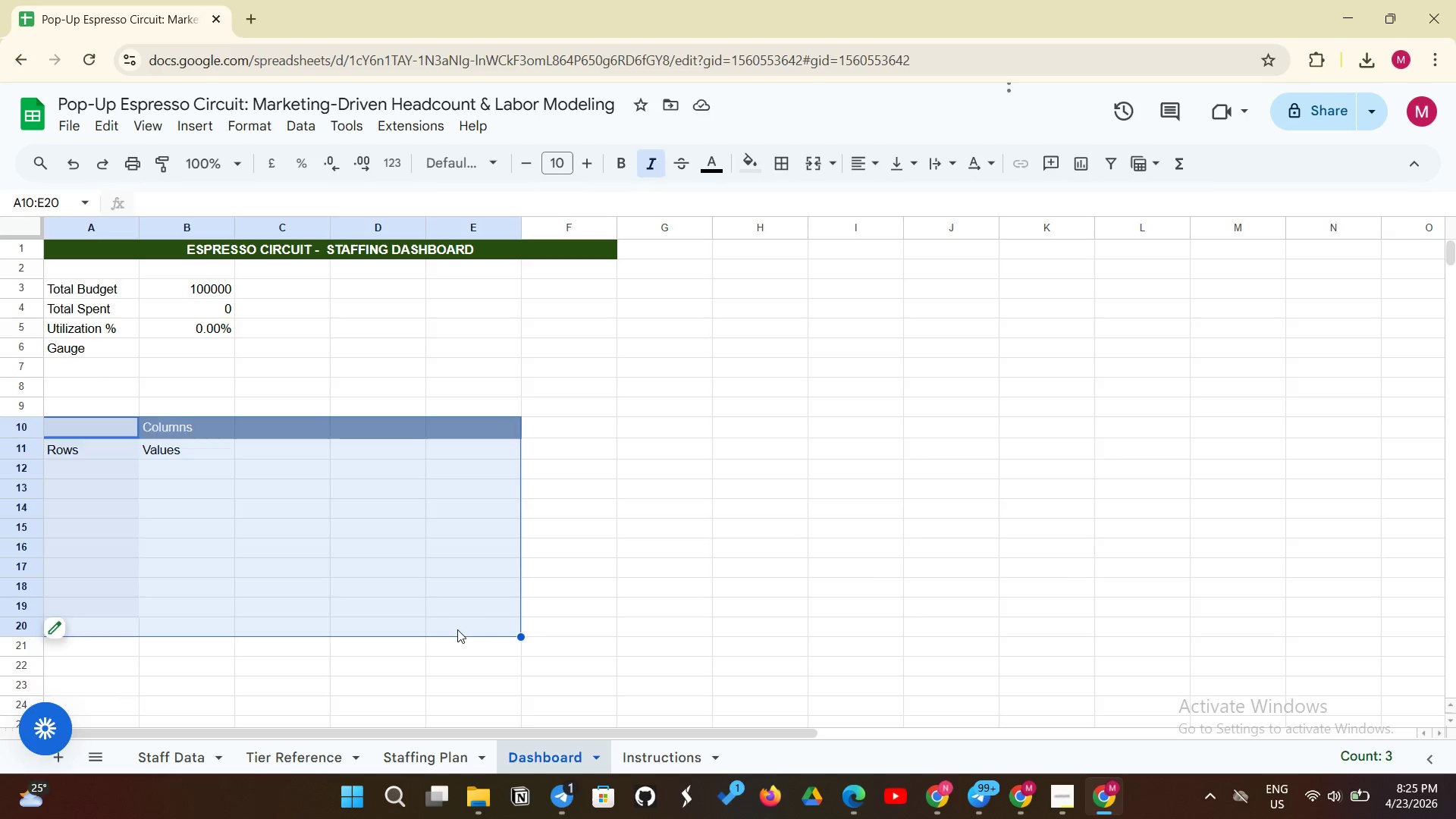 
key(Backspace)
 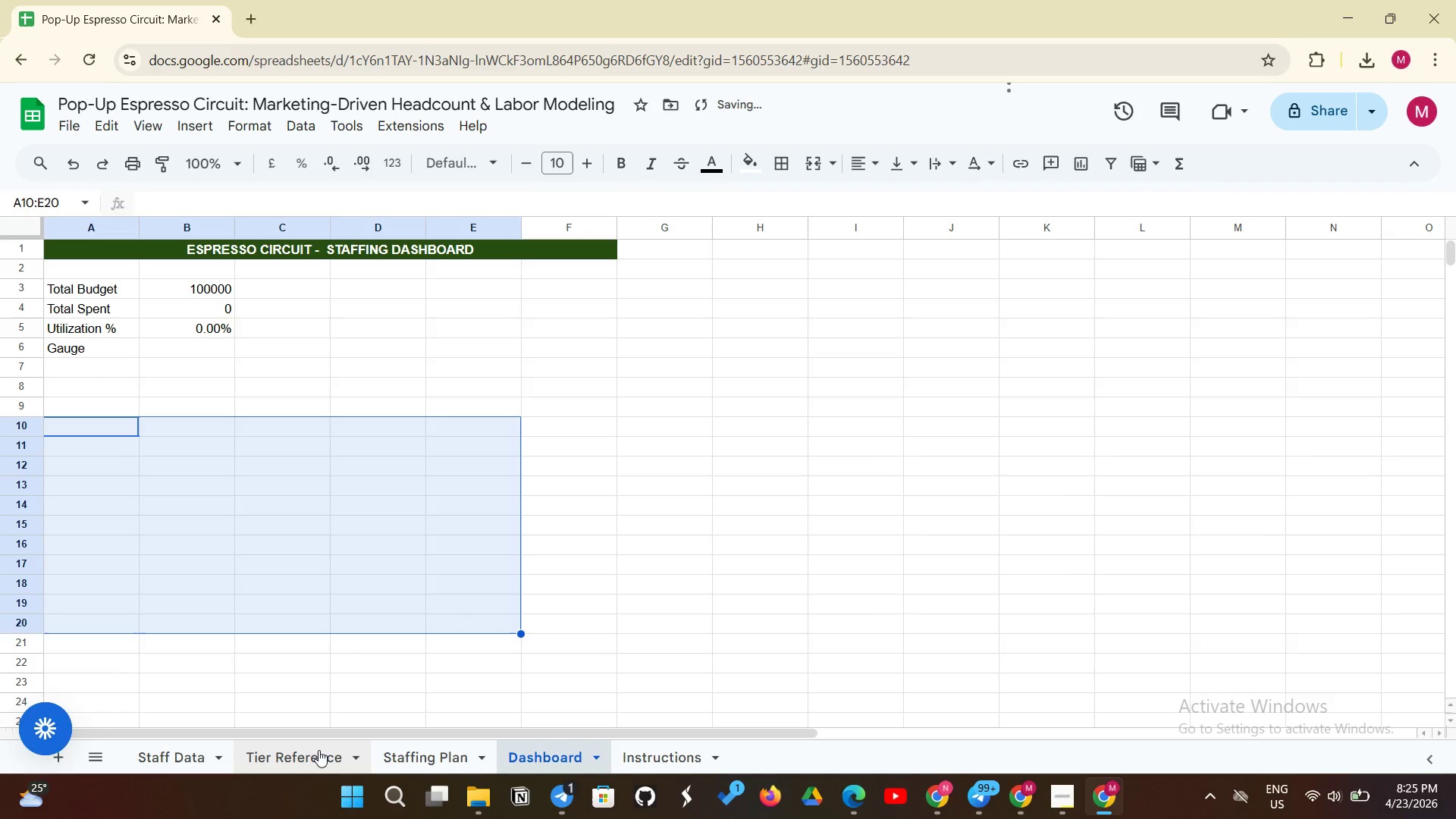 
left_click([318, 750])
 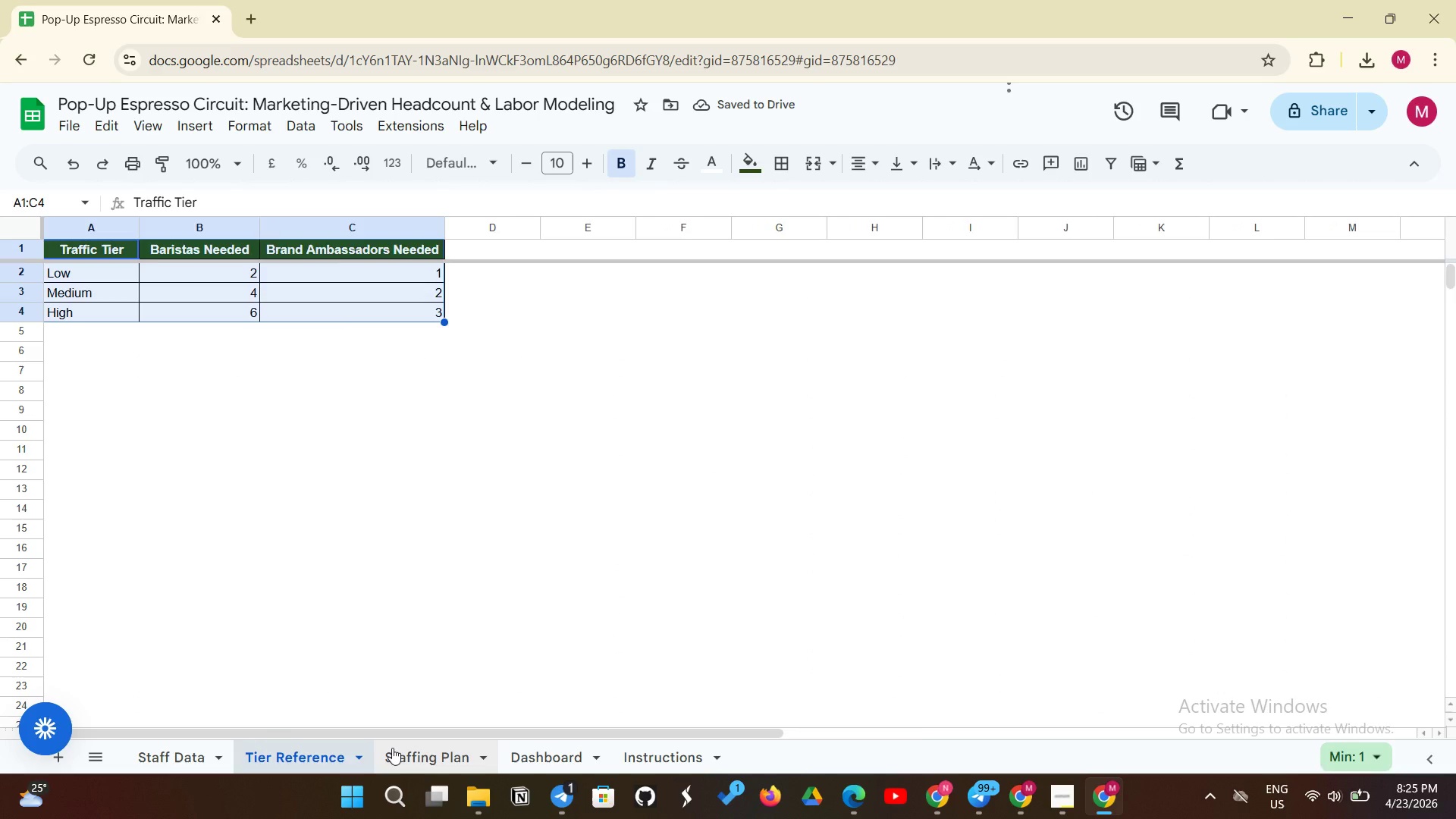 
left_click([392, 748])
 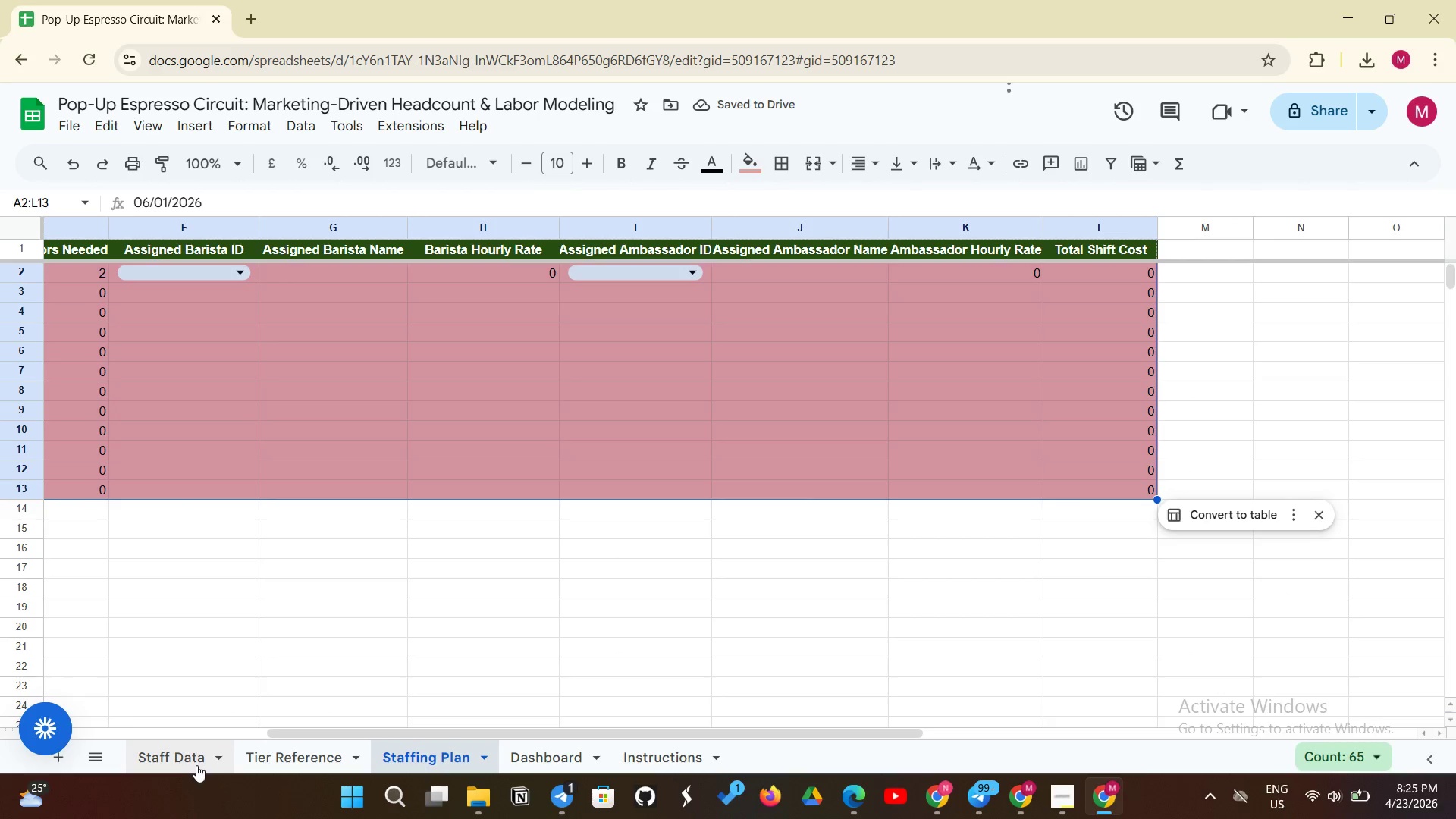 
left_click([193, 765])
 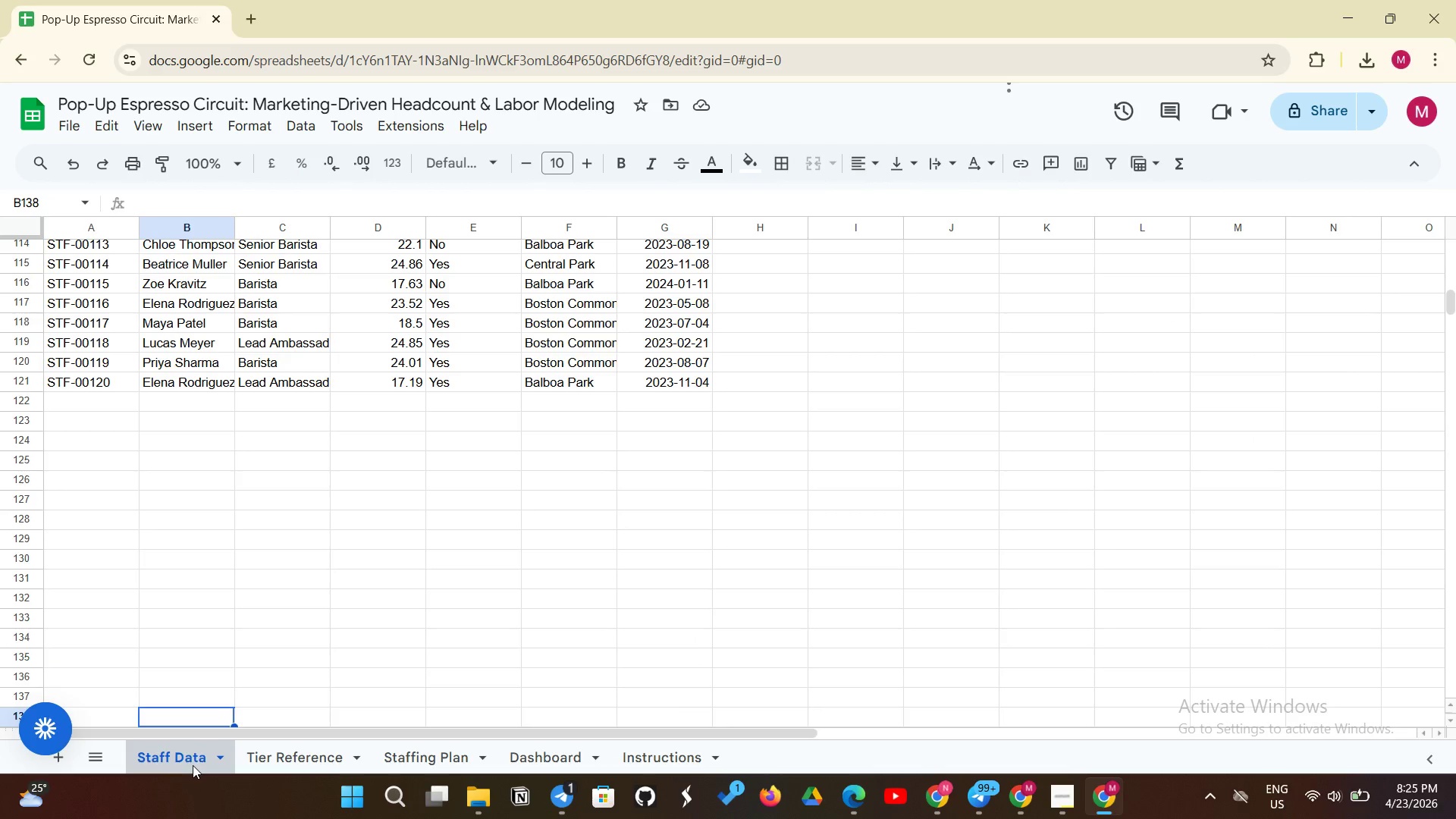 
mouse_move([174, 661])
 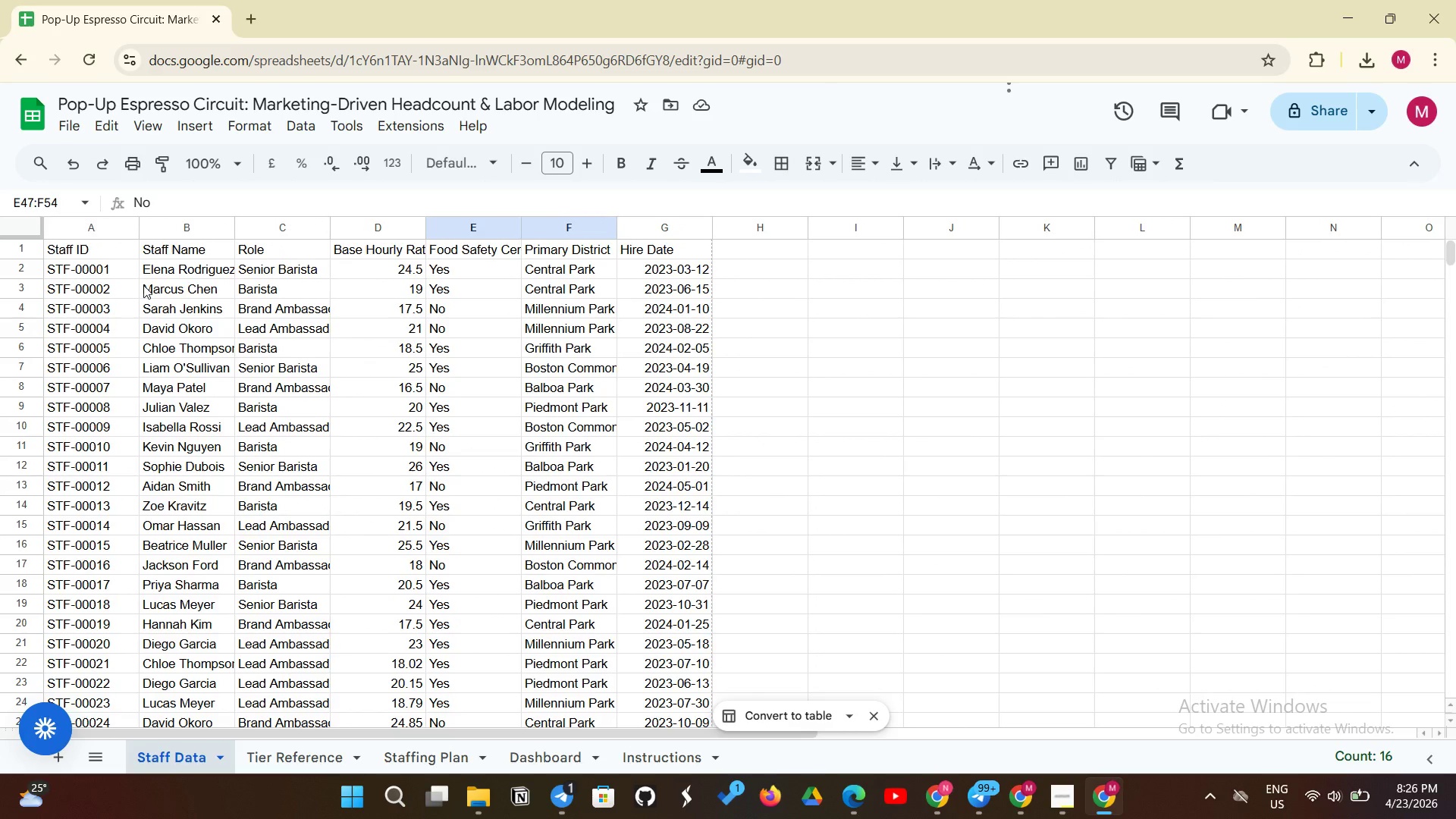 
left_click_drag(start_coordinate=[124, 253], to_coordinate=[691, 585])
 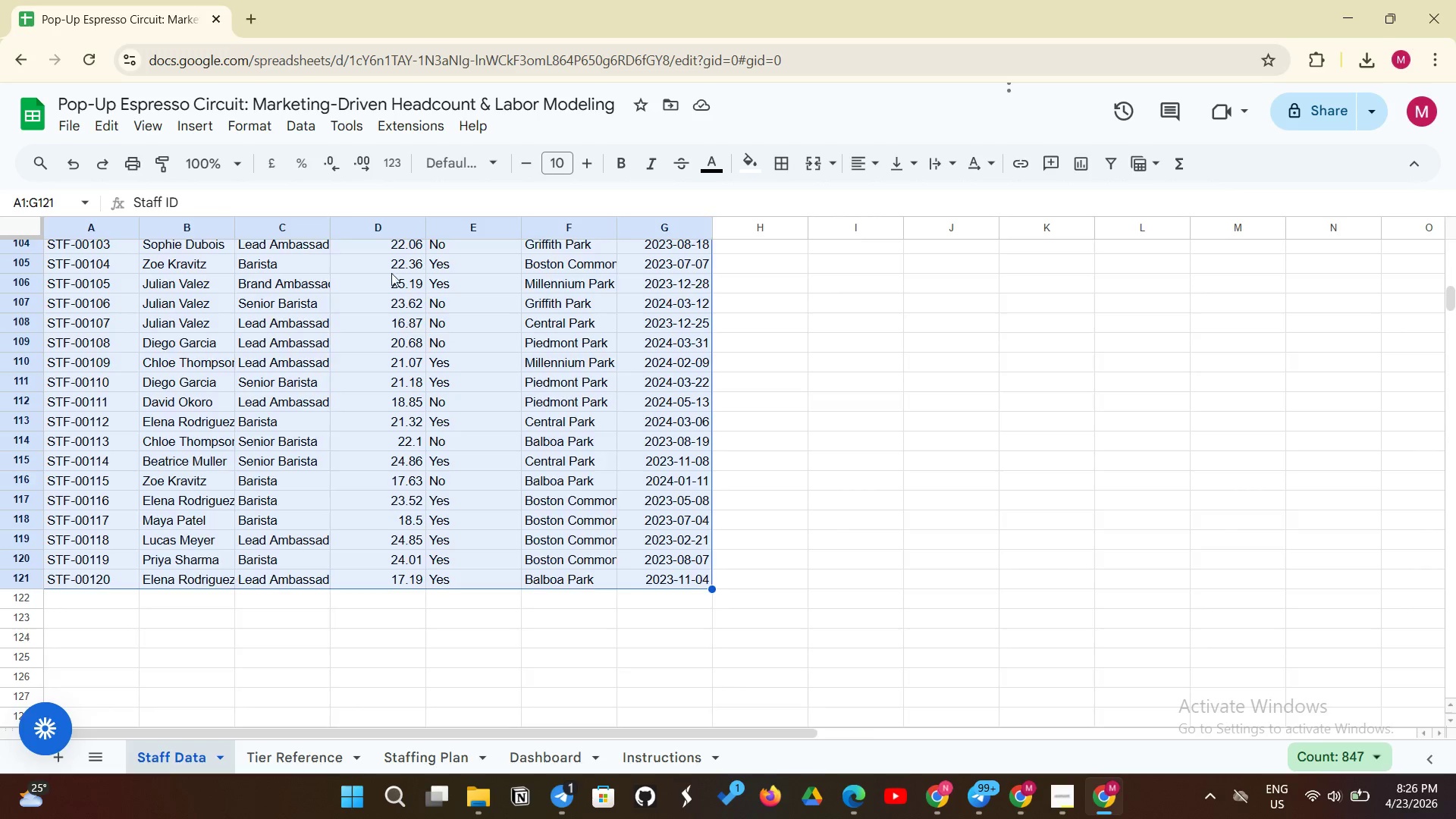 
scroll: coordinate [391, 273], scroll_direction: up, amount: 1.0
 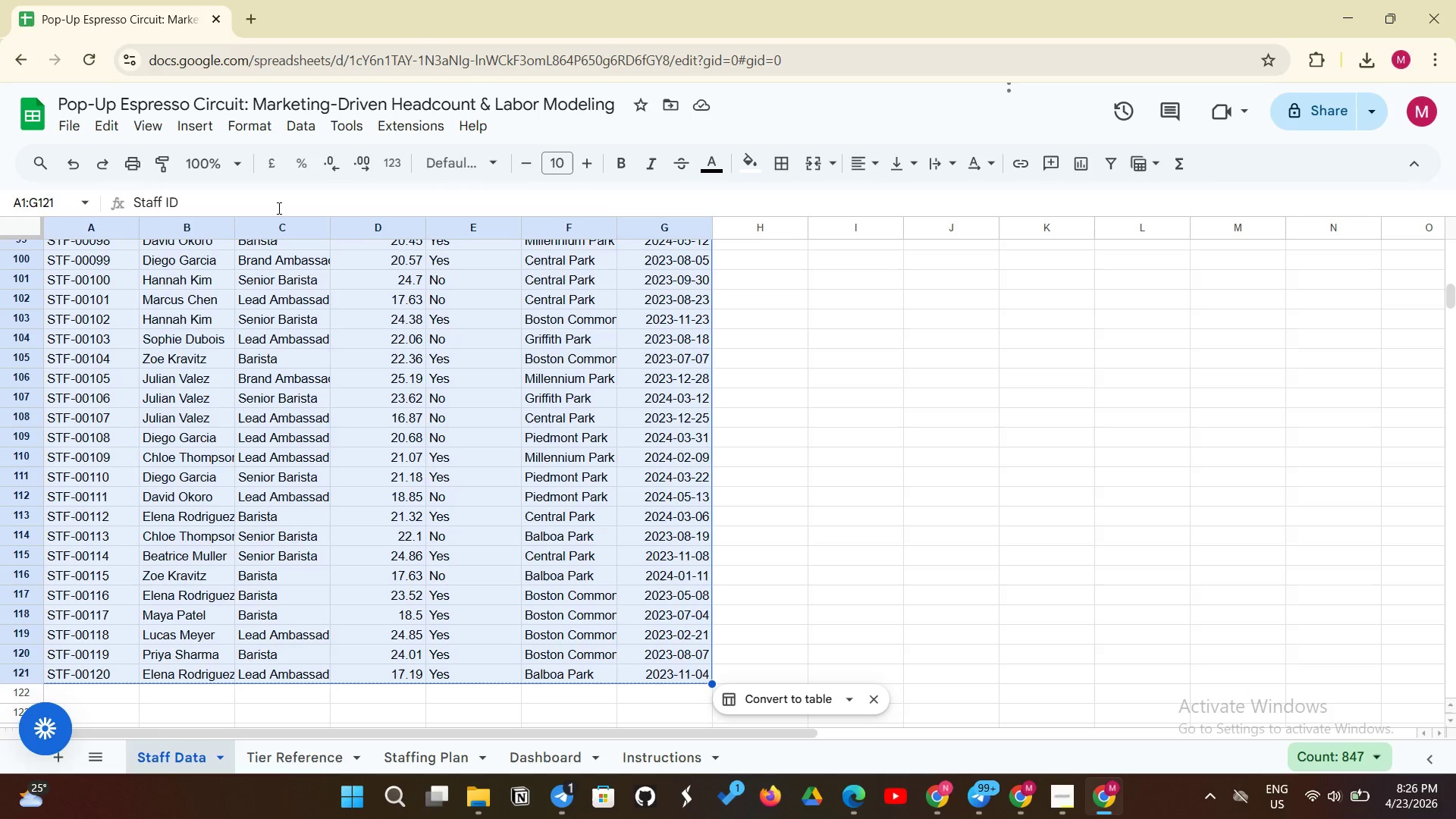 
scroll: coordinate [278, 208], scroll_direction: none, amount: 0.0
 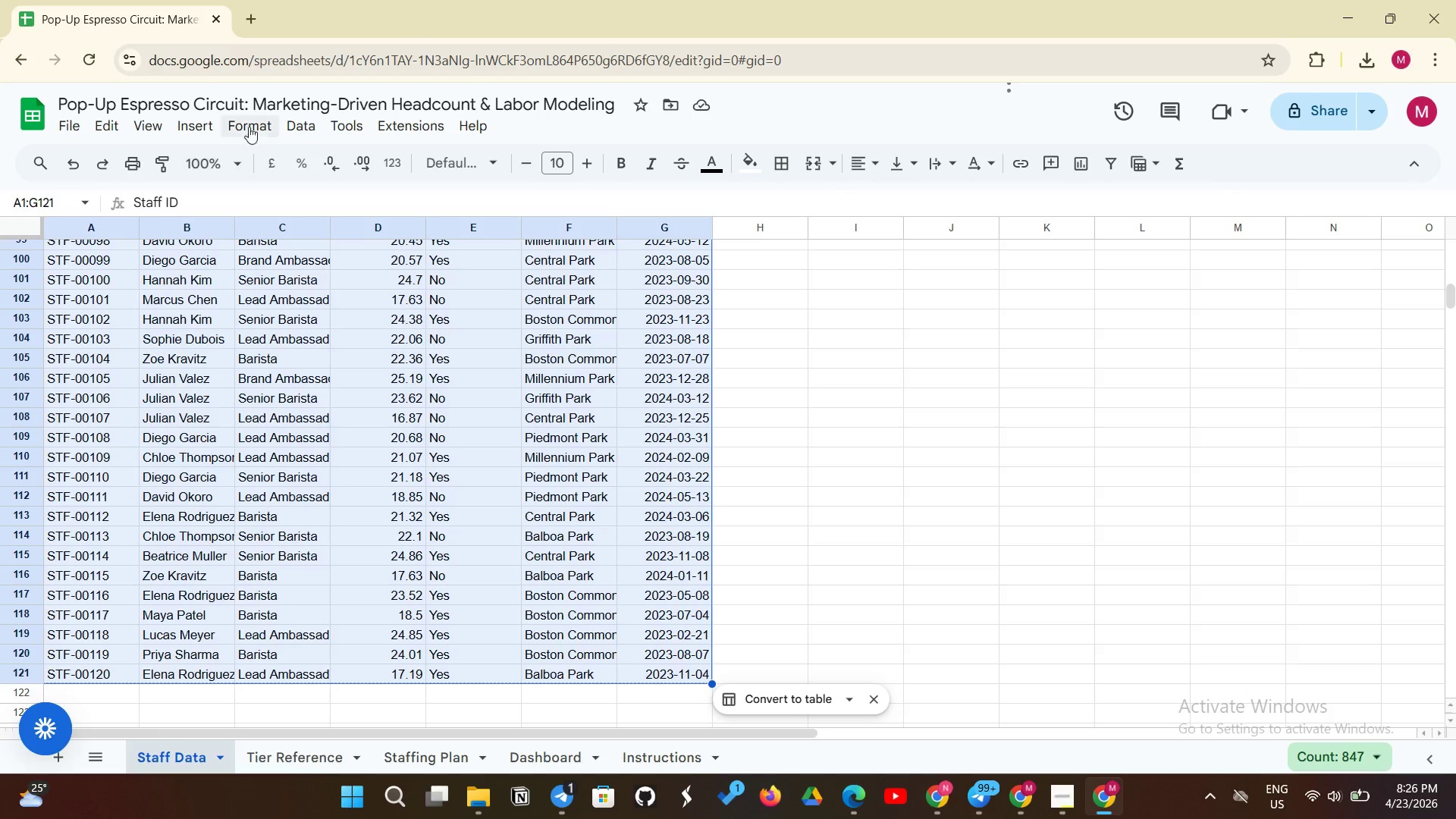 
left_click([194, 119])
 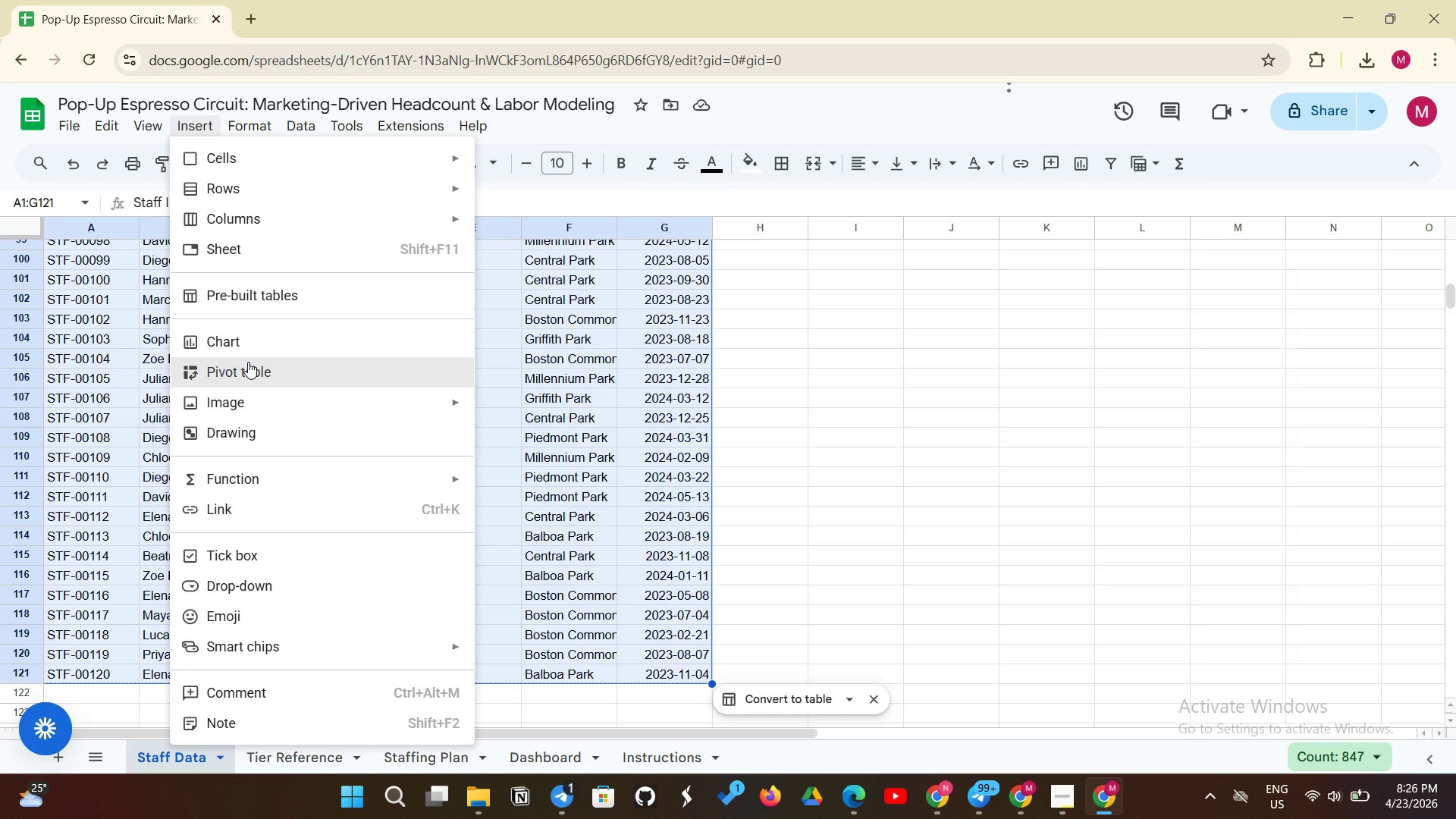 
wait(5.16)
 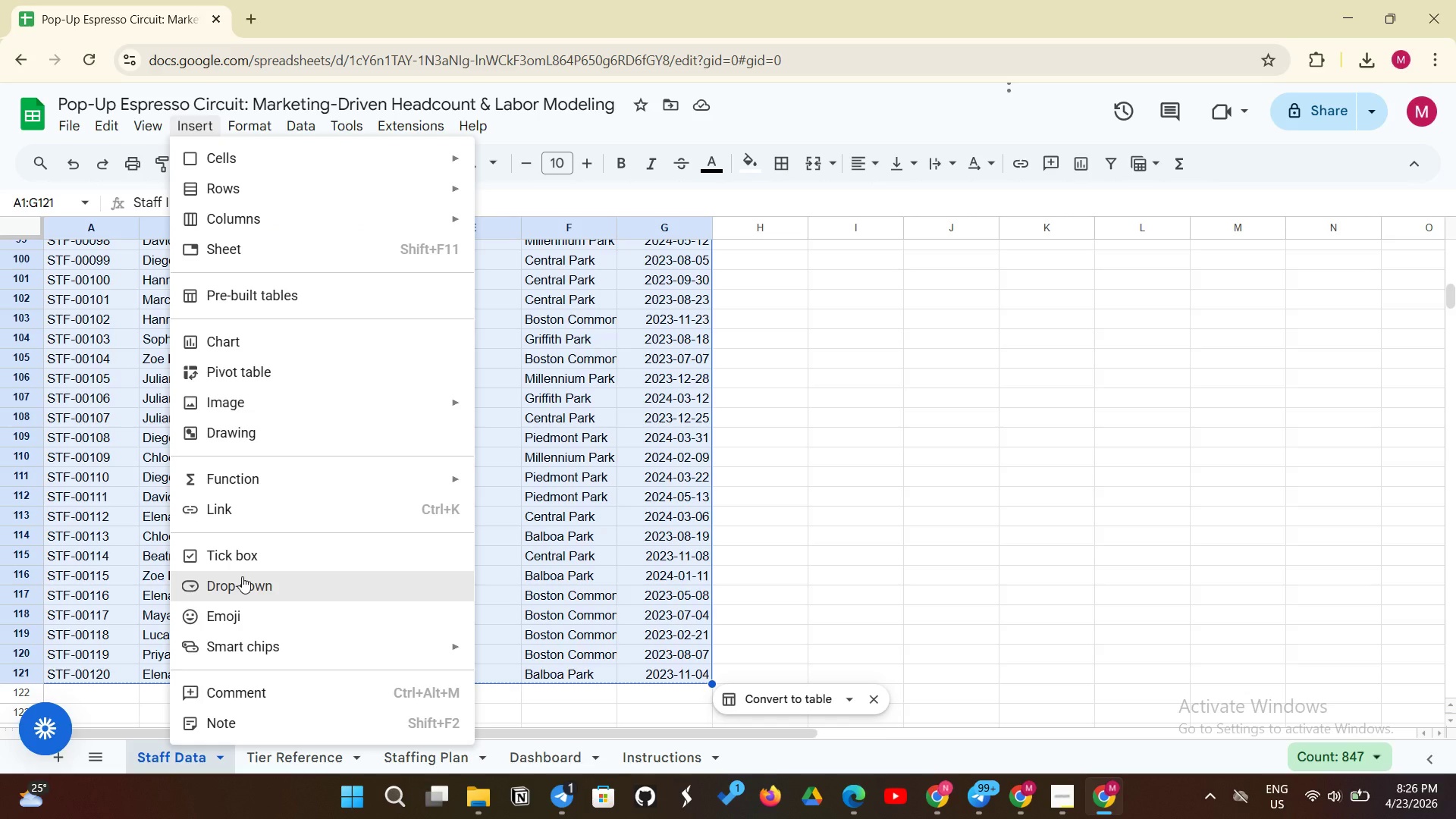 
left_click([248, 362])
 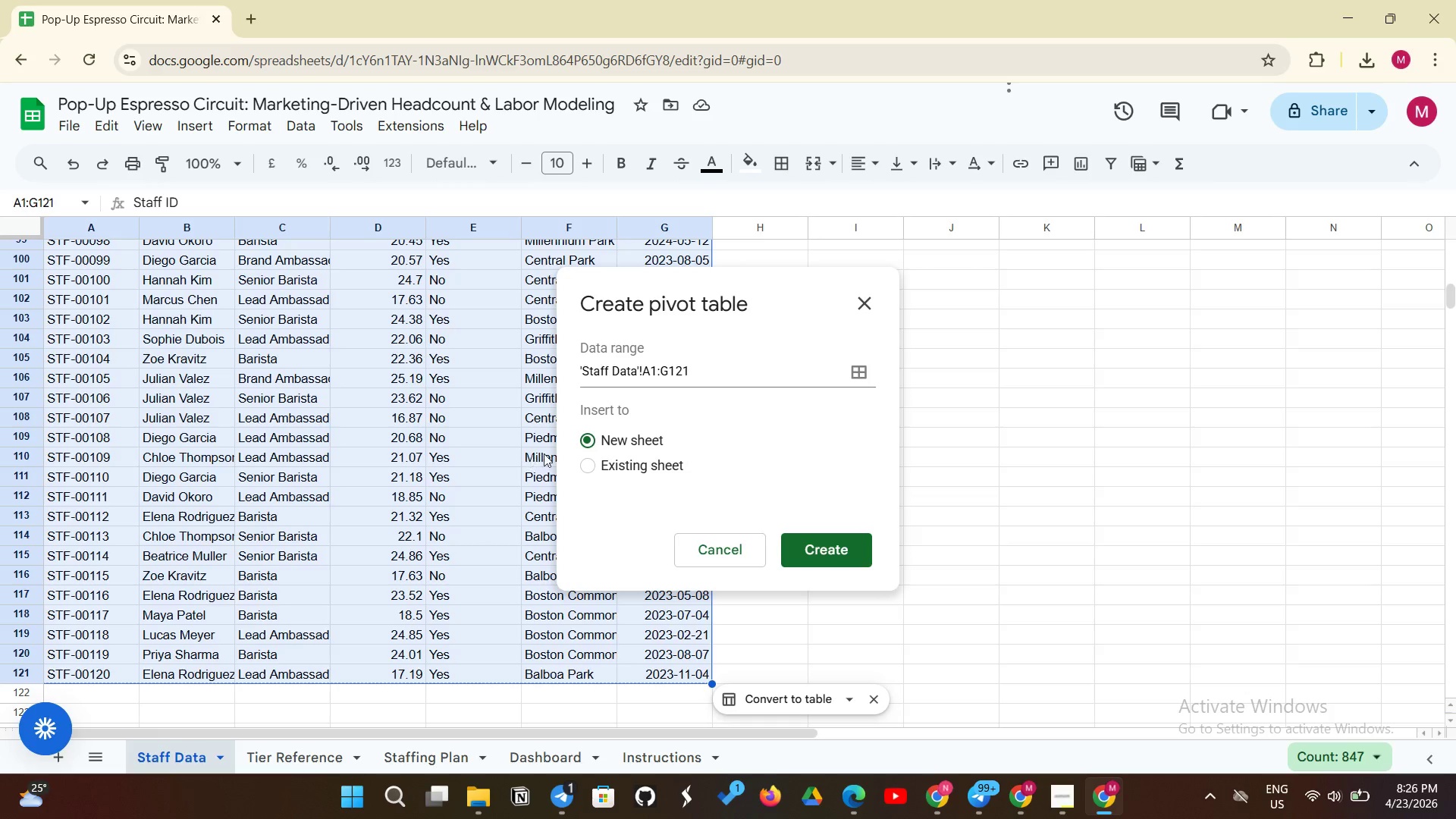 
wait(5.08)
 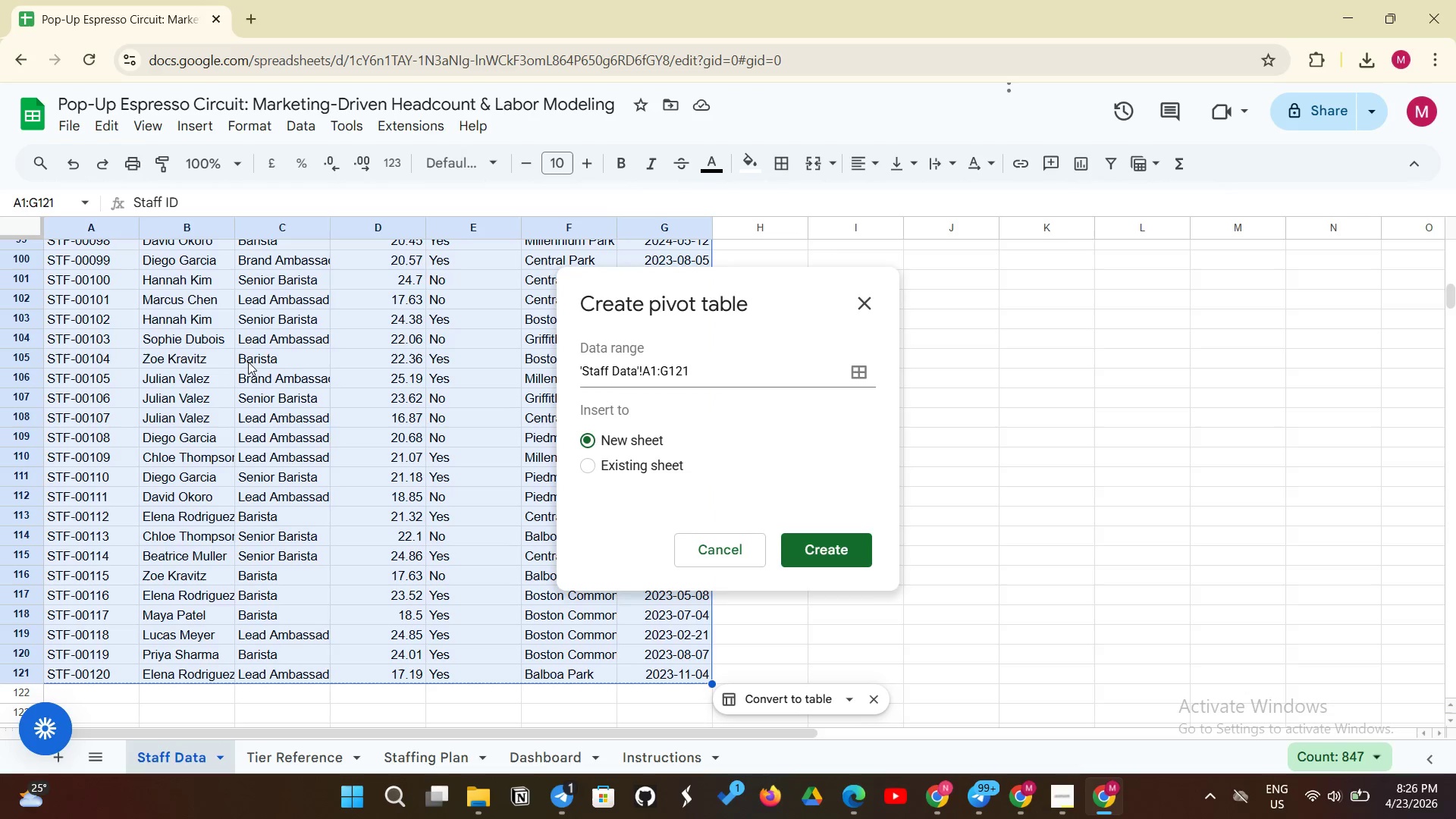 
left_click([589, 468])
 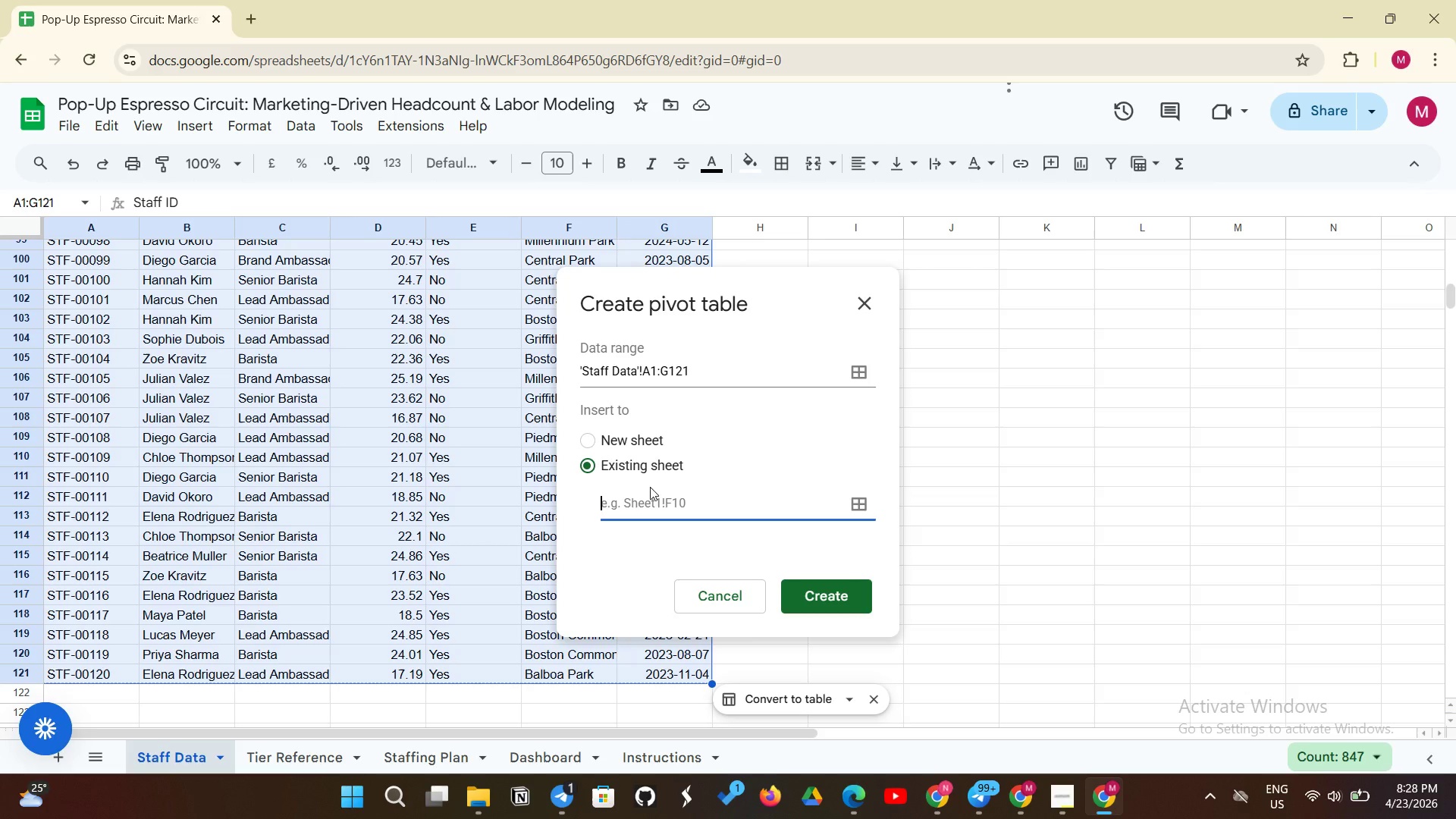 
wait(121.95)
 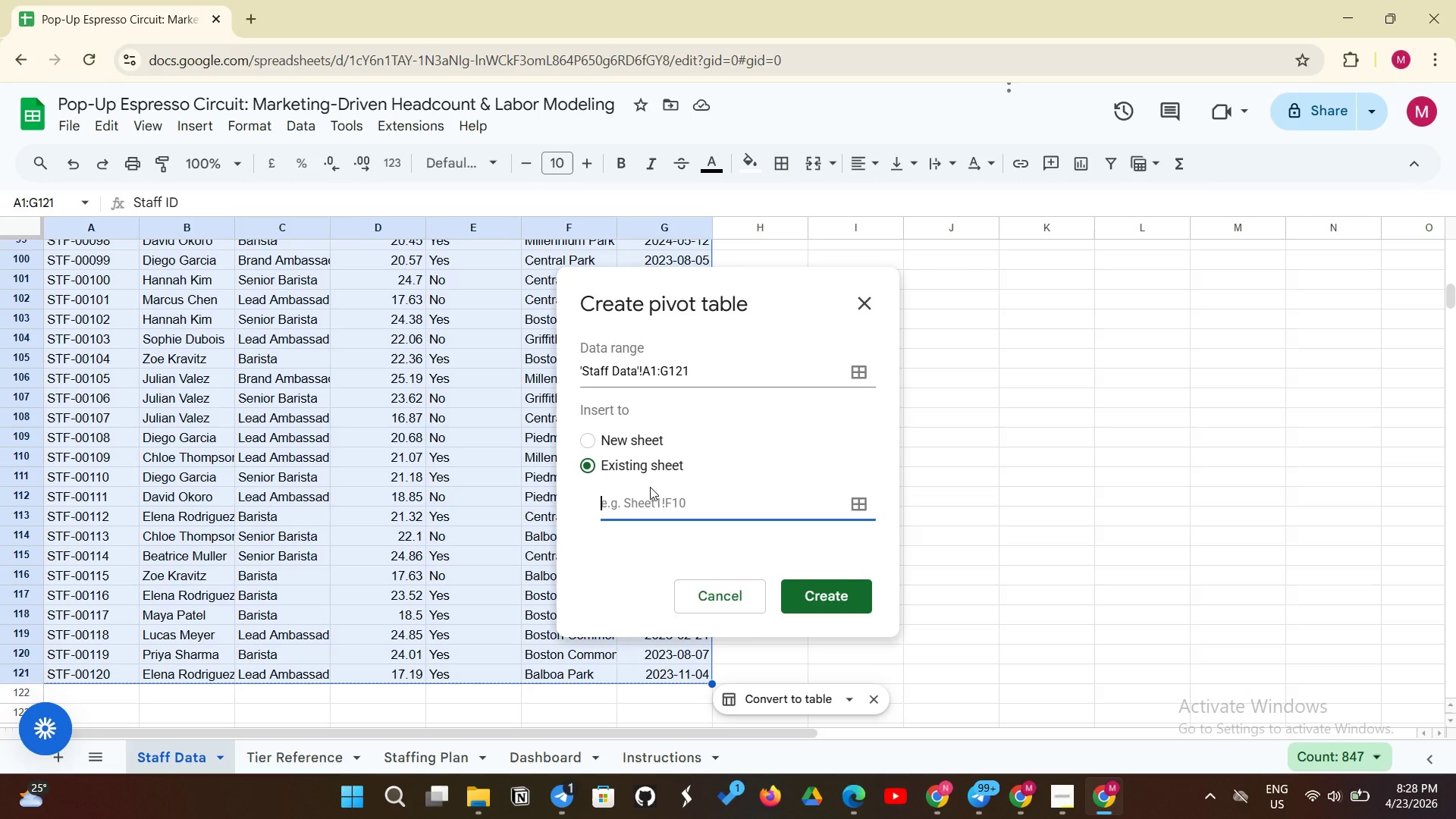 
type('Dashboard)
 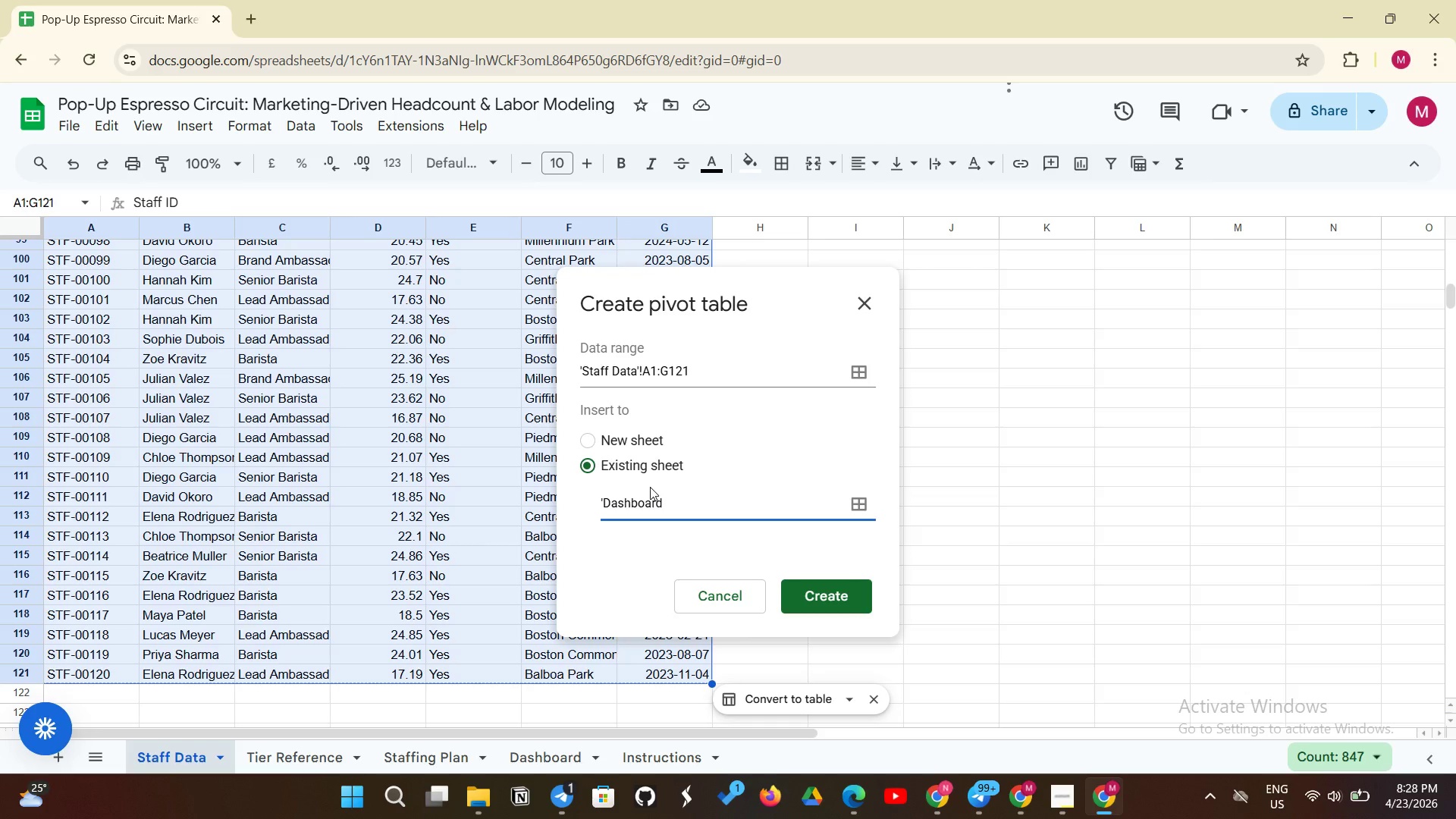 
key(Quote)
 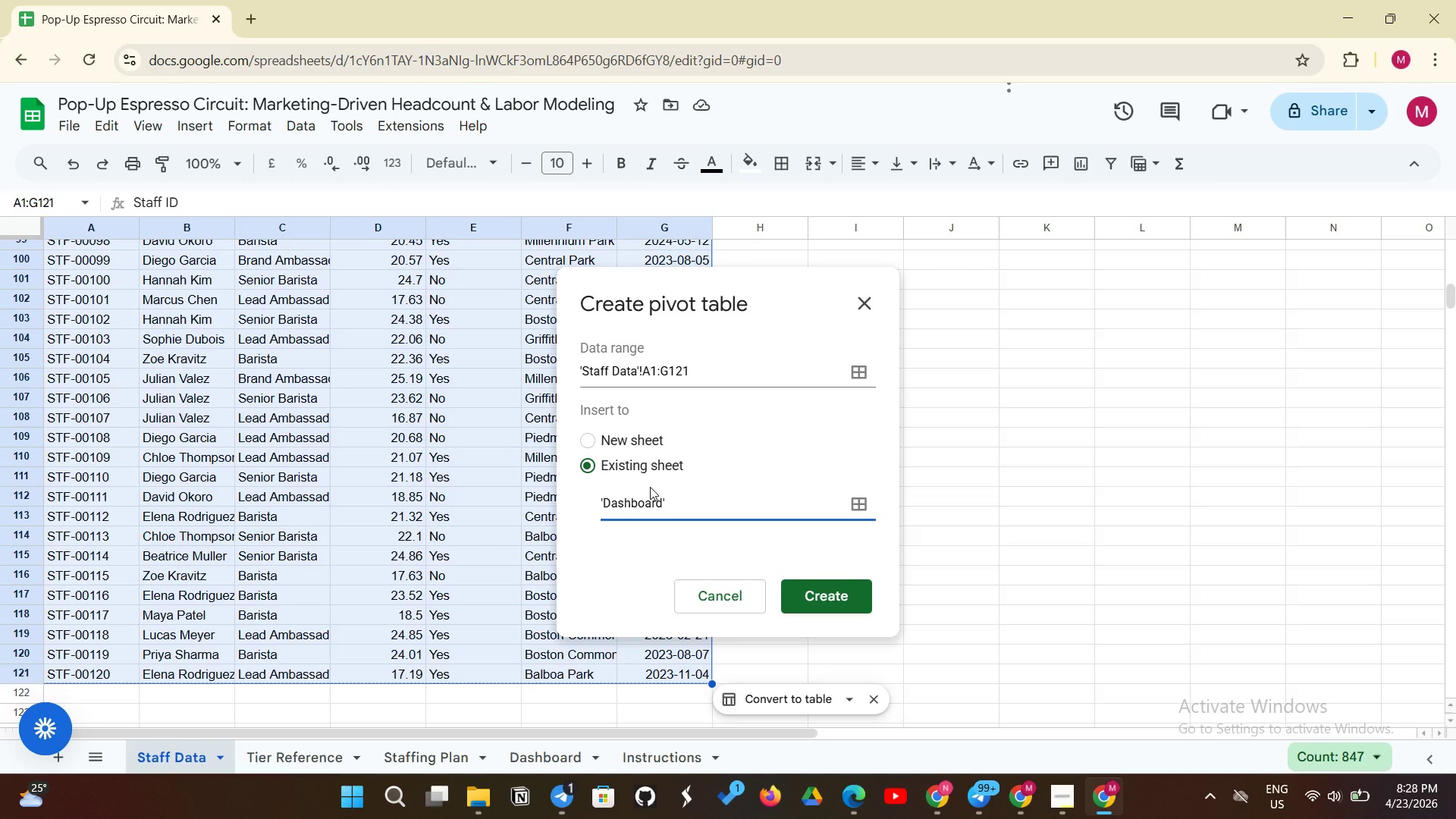 
key(Shift+1)
 